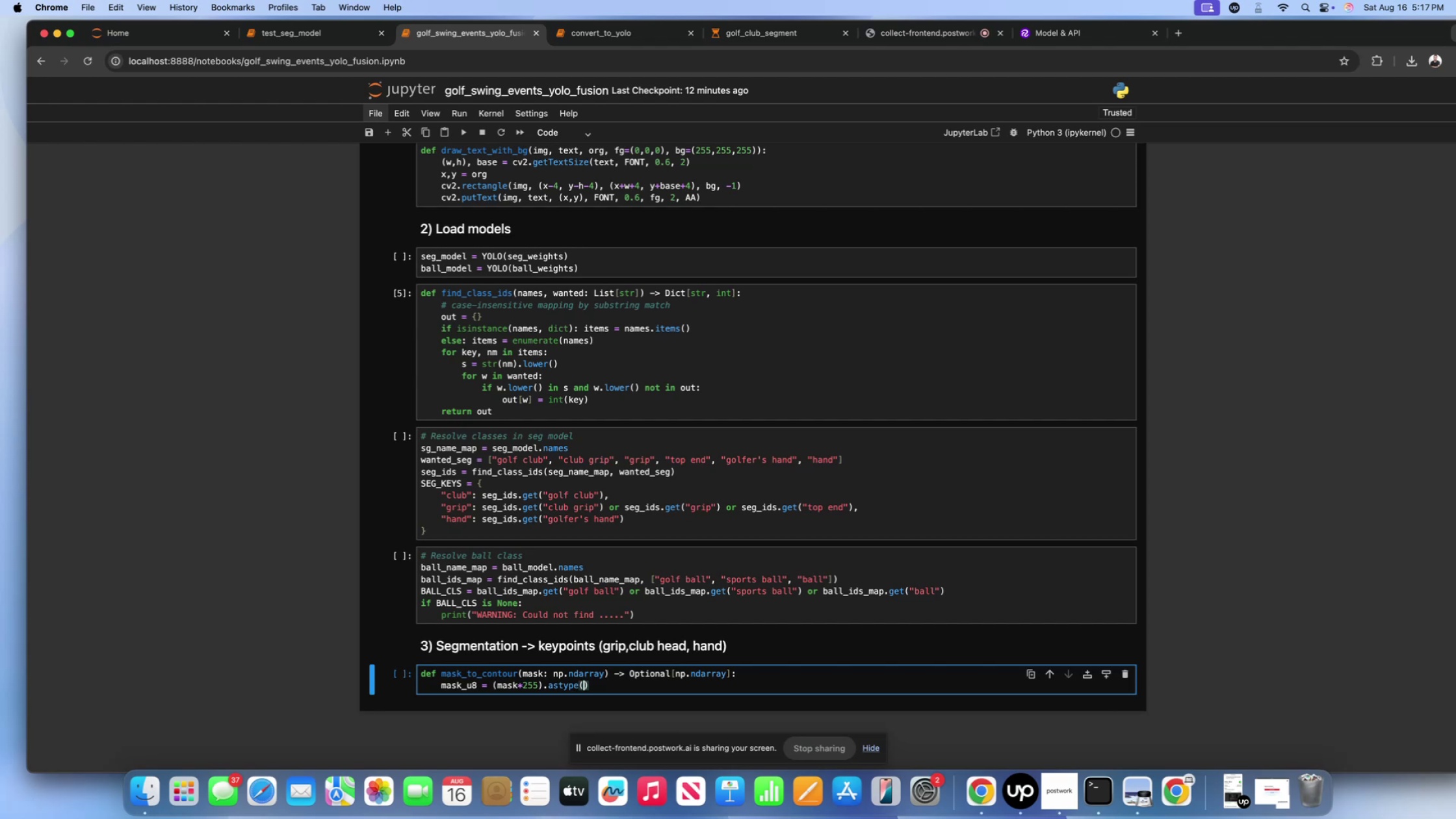 
type(np.)
 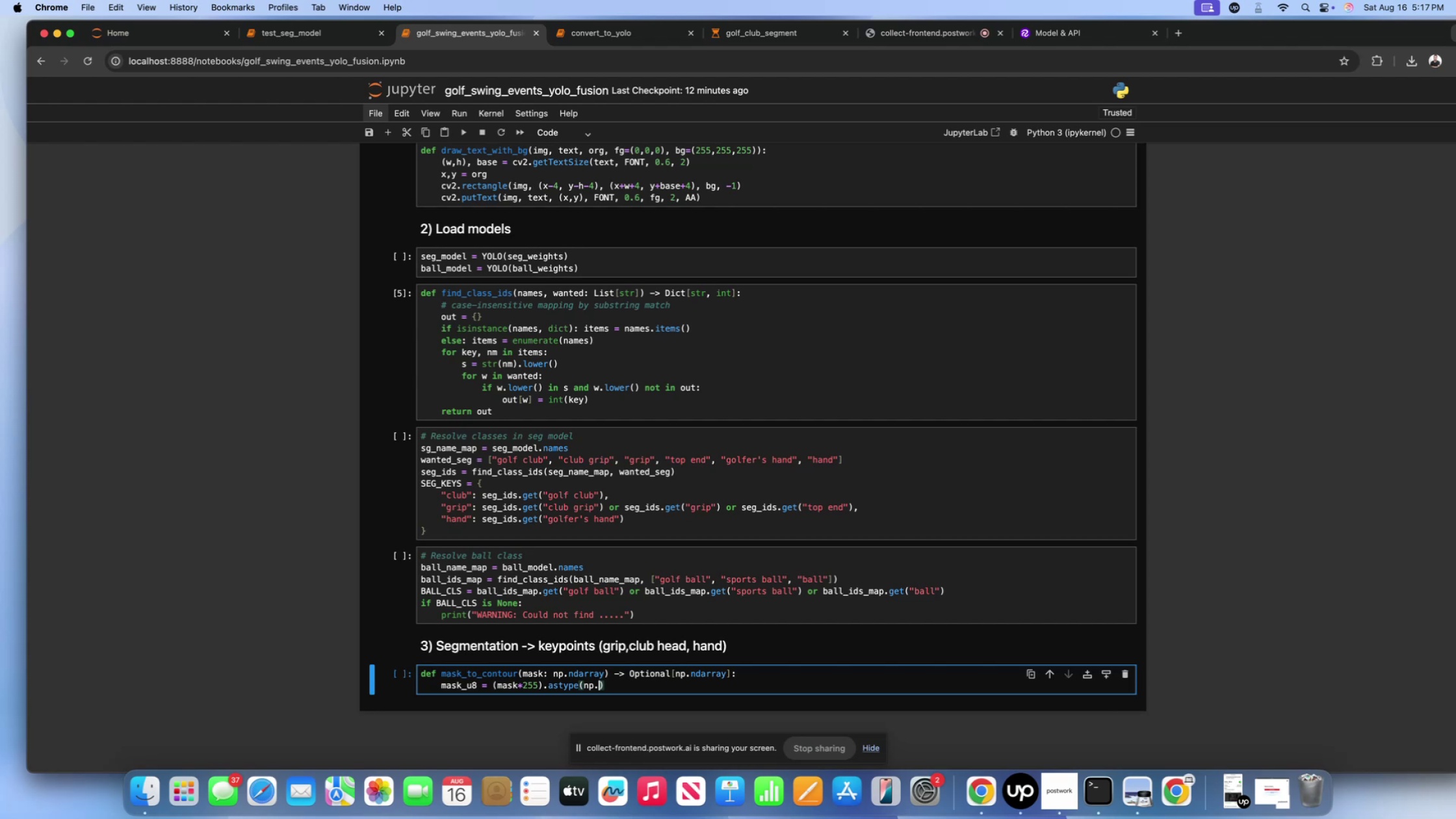 
type(uint8)
 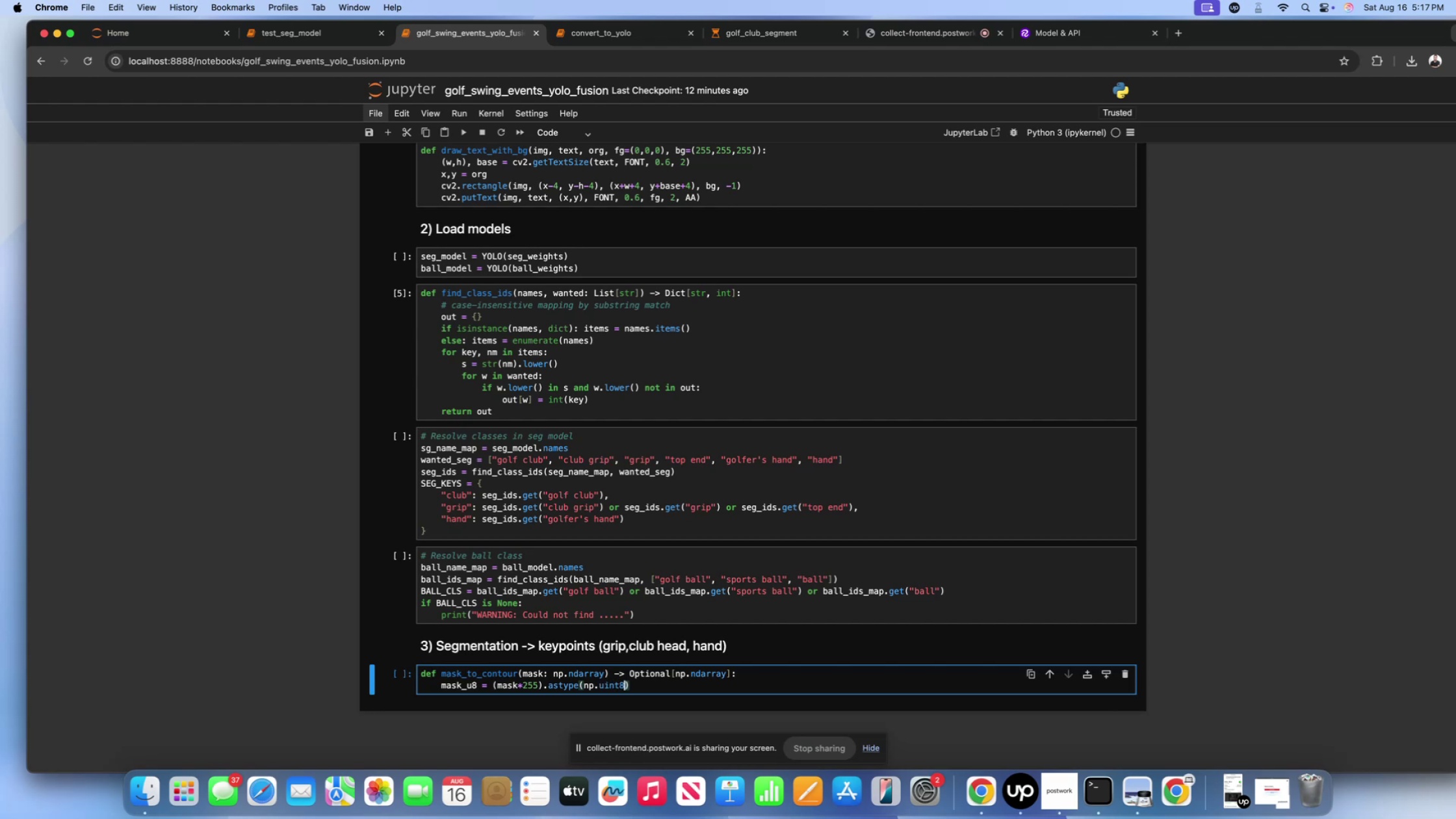 
key(ArrowRight)
 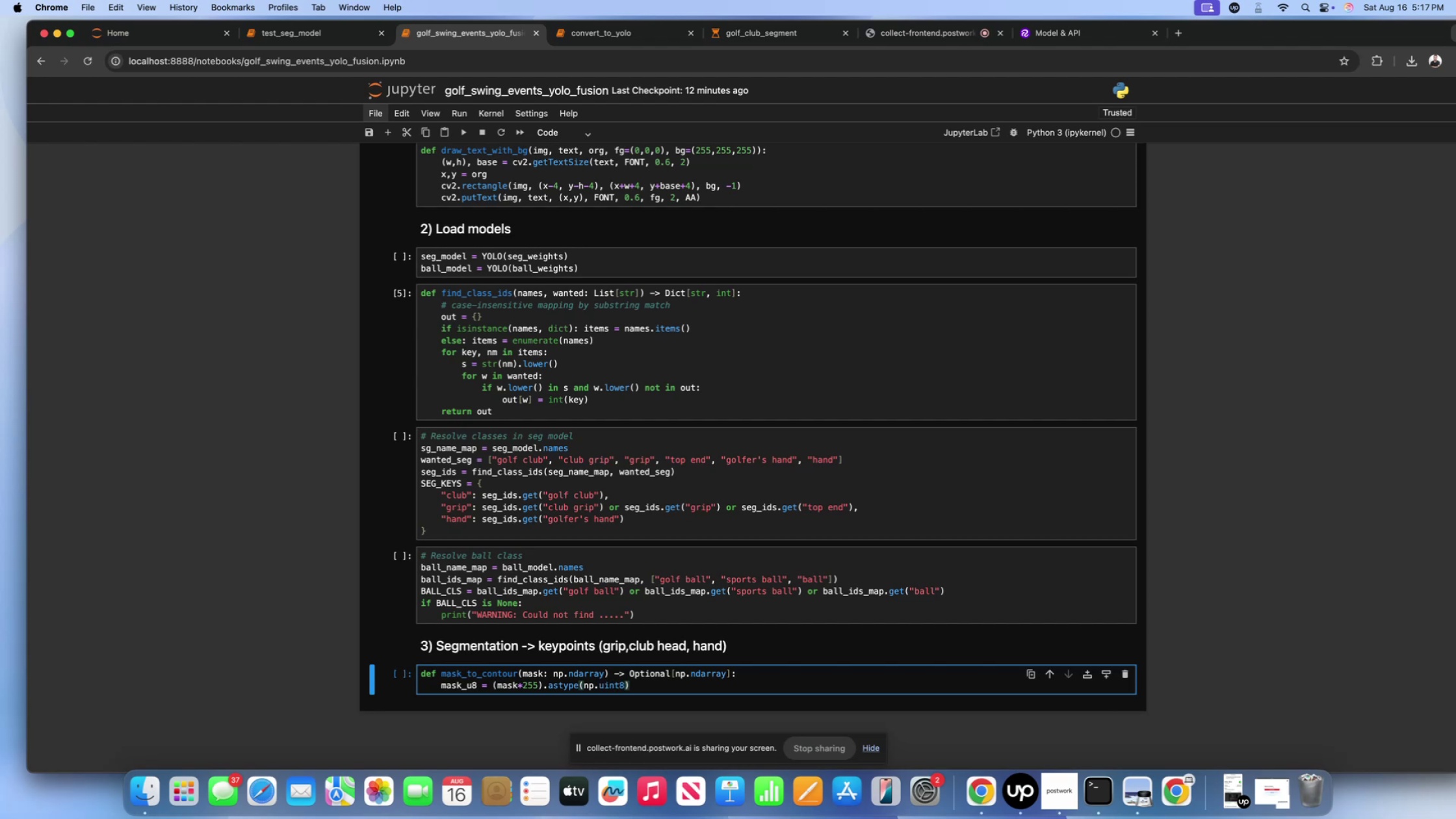 
type( if mask.dtyoe)
key(Backspace)
key(Backspace)
type(pe1)
key(Backspace)
type(!)
 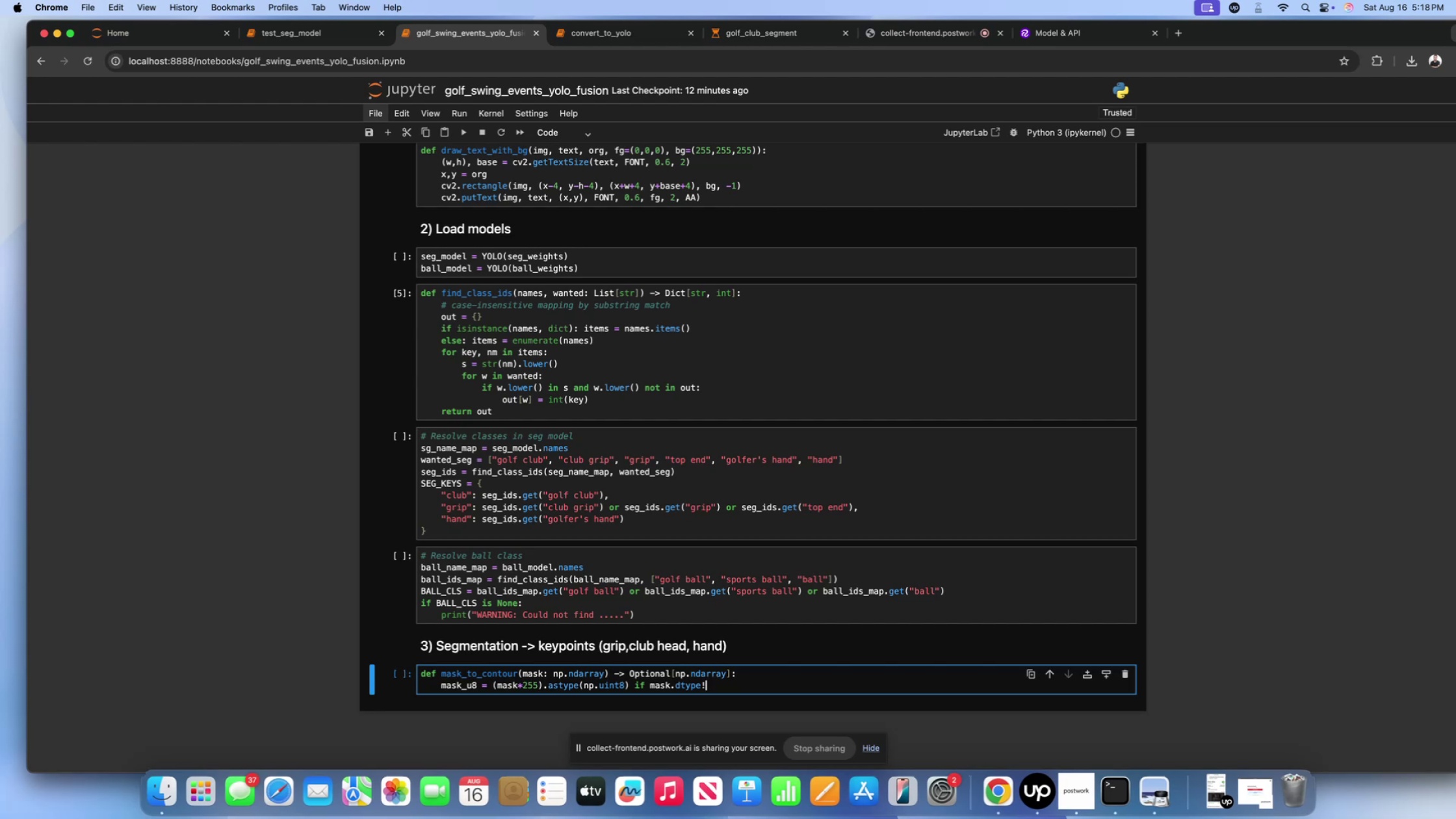 
wait(38.89)
 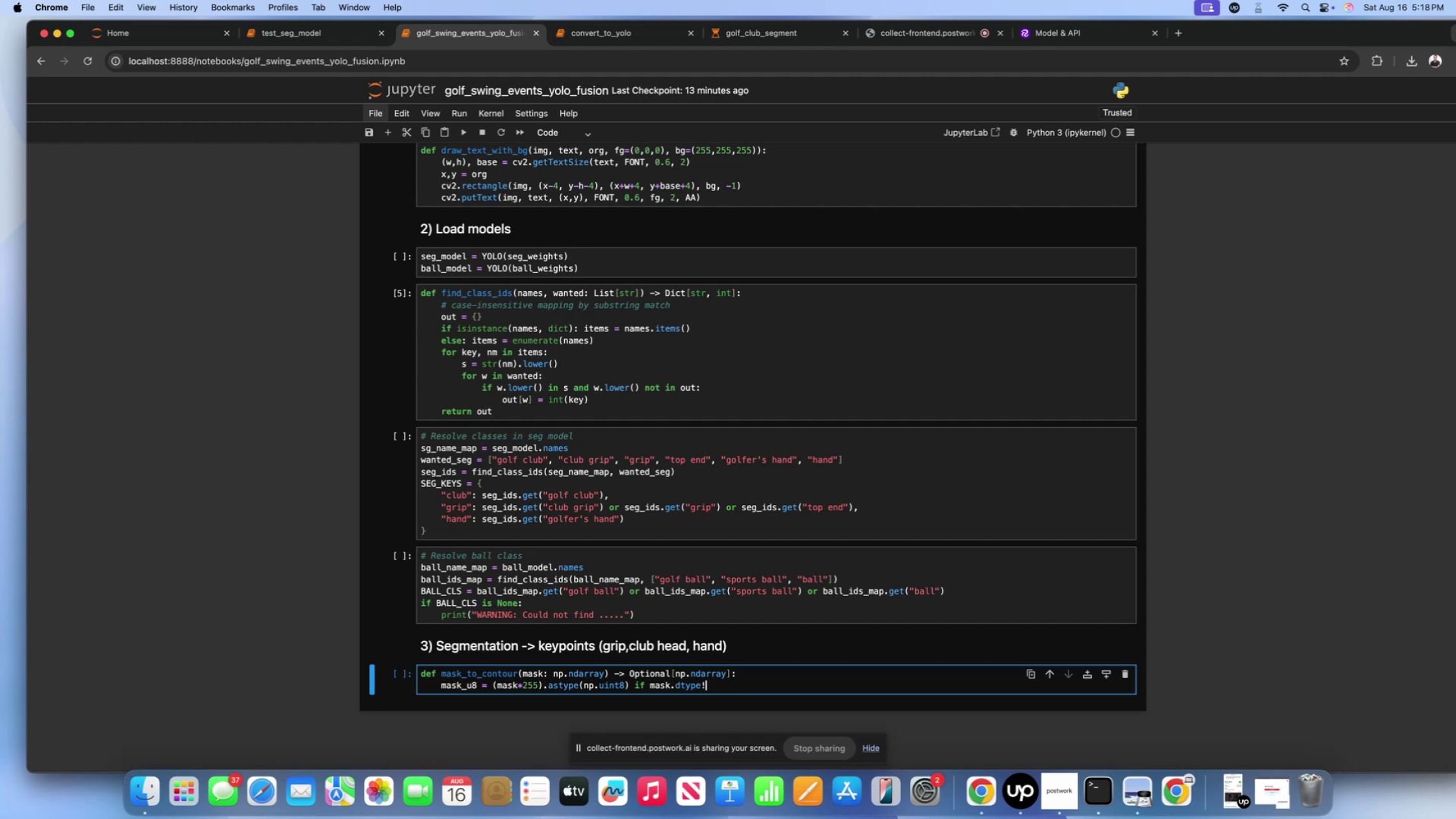 
type(-)
key(Backspace)
type(=np.)
 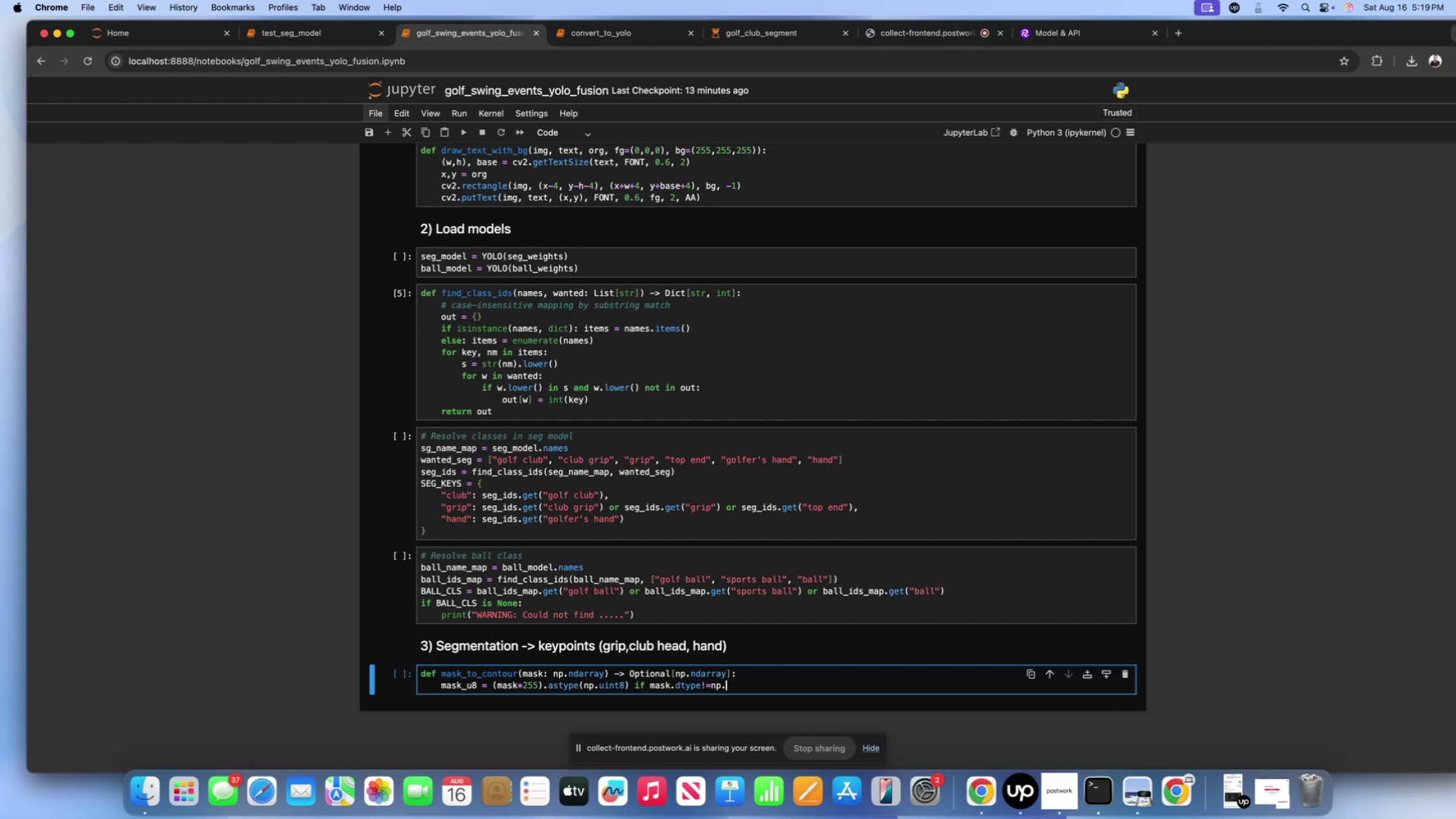 
wait(27.13)
 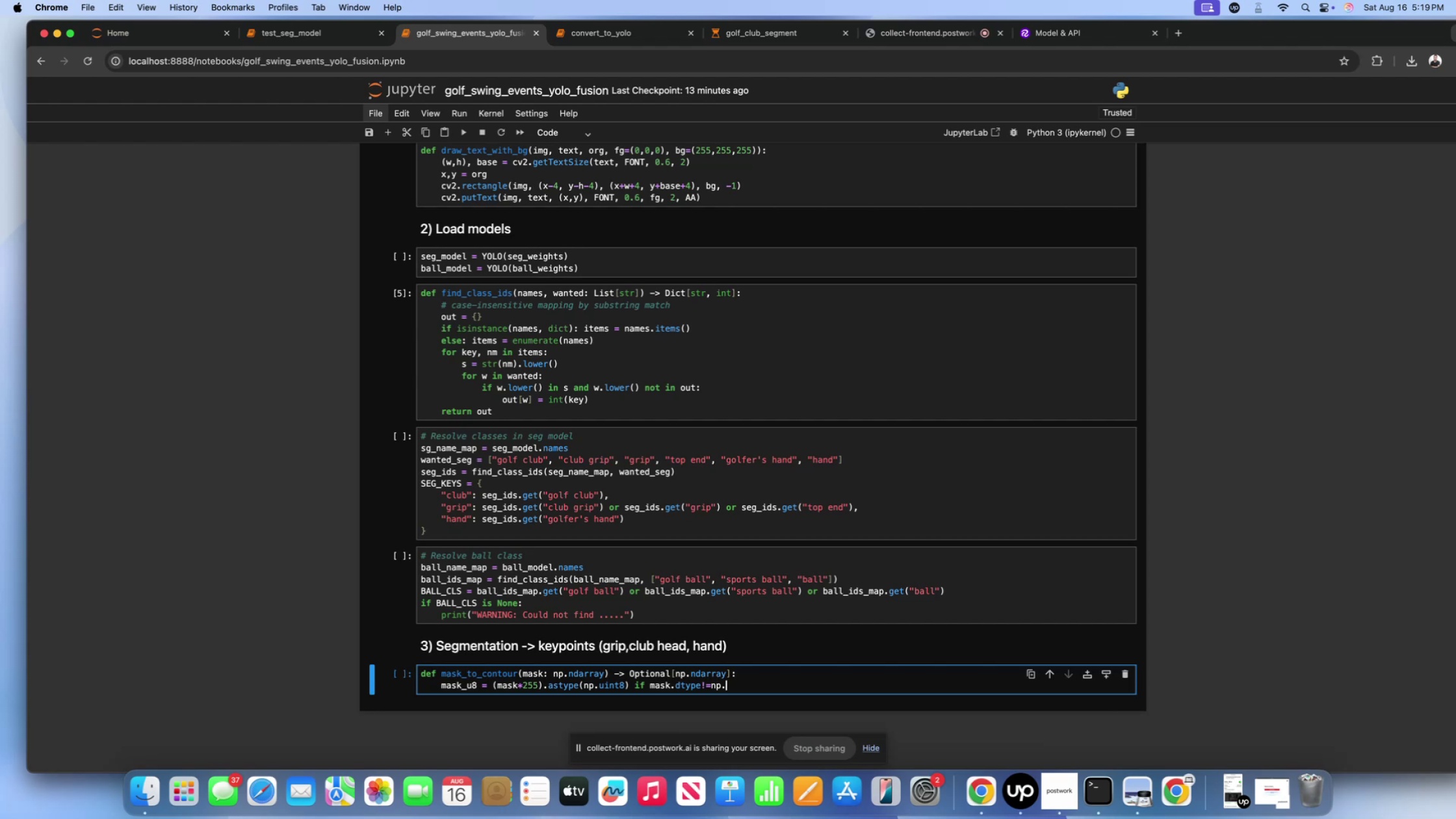 
type(uint8 else mask)
 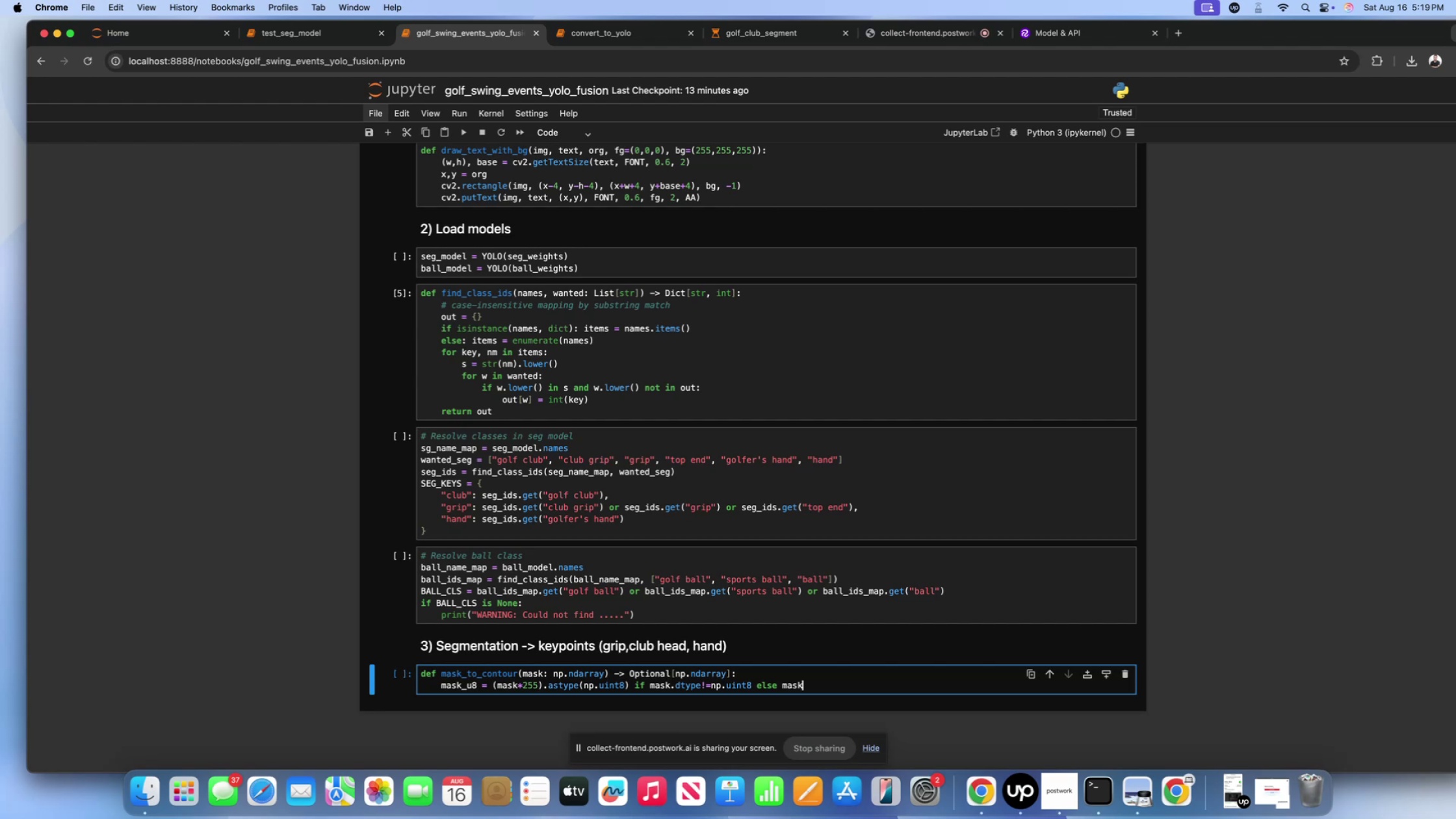 
key(Enter)
 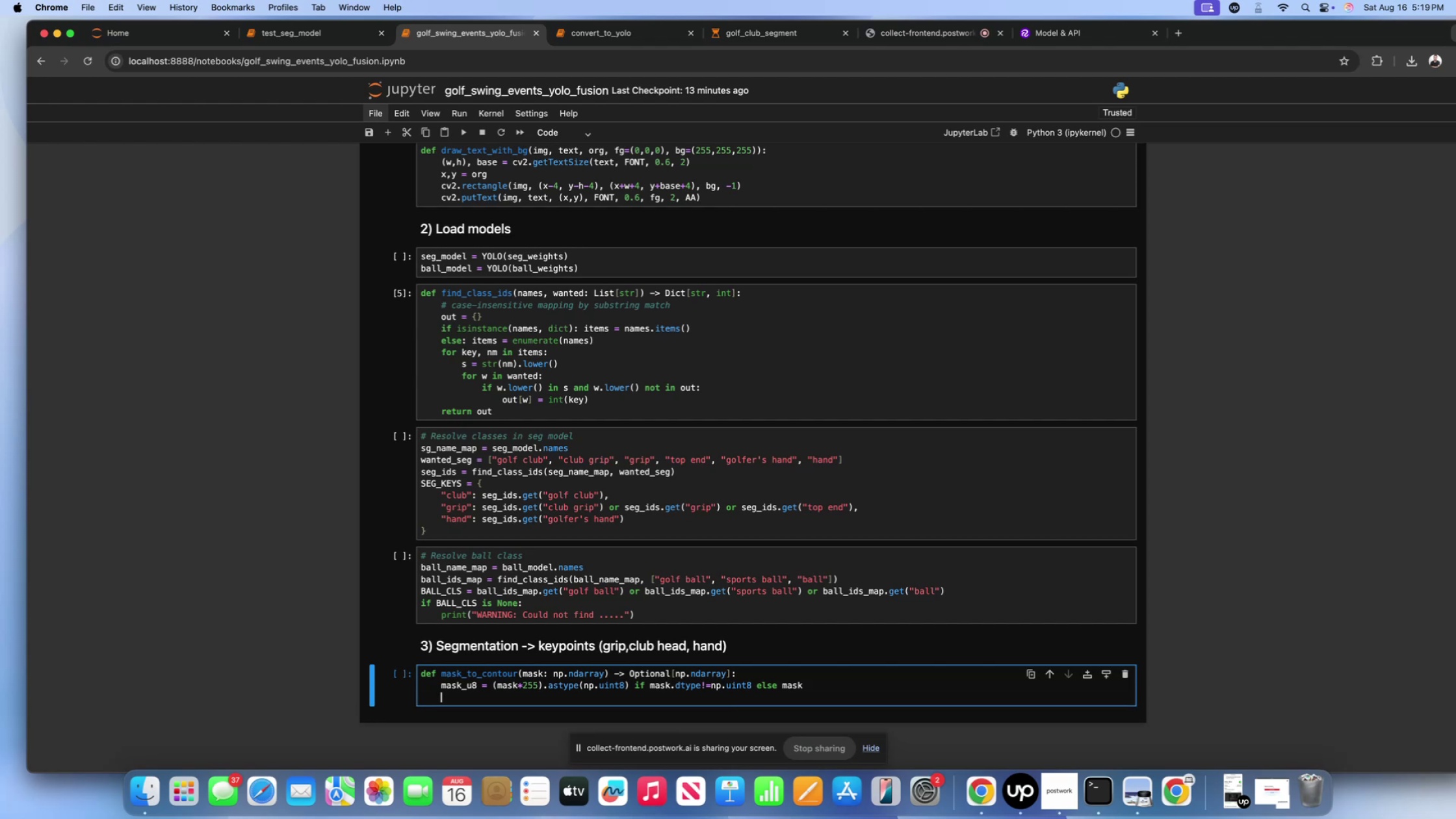 
type(cnts, - = cv)
 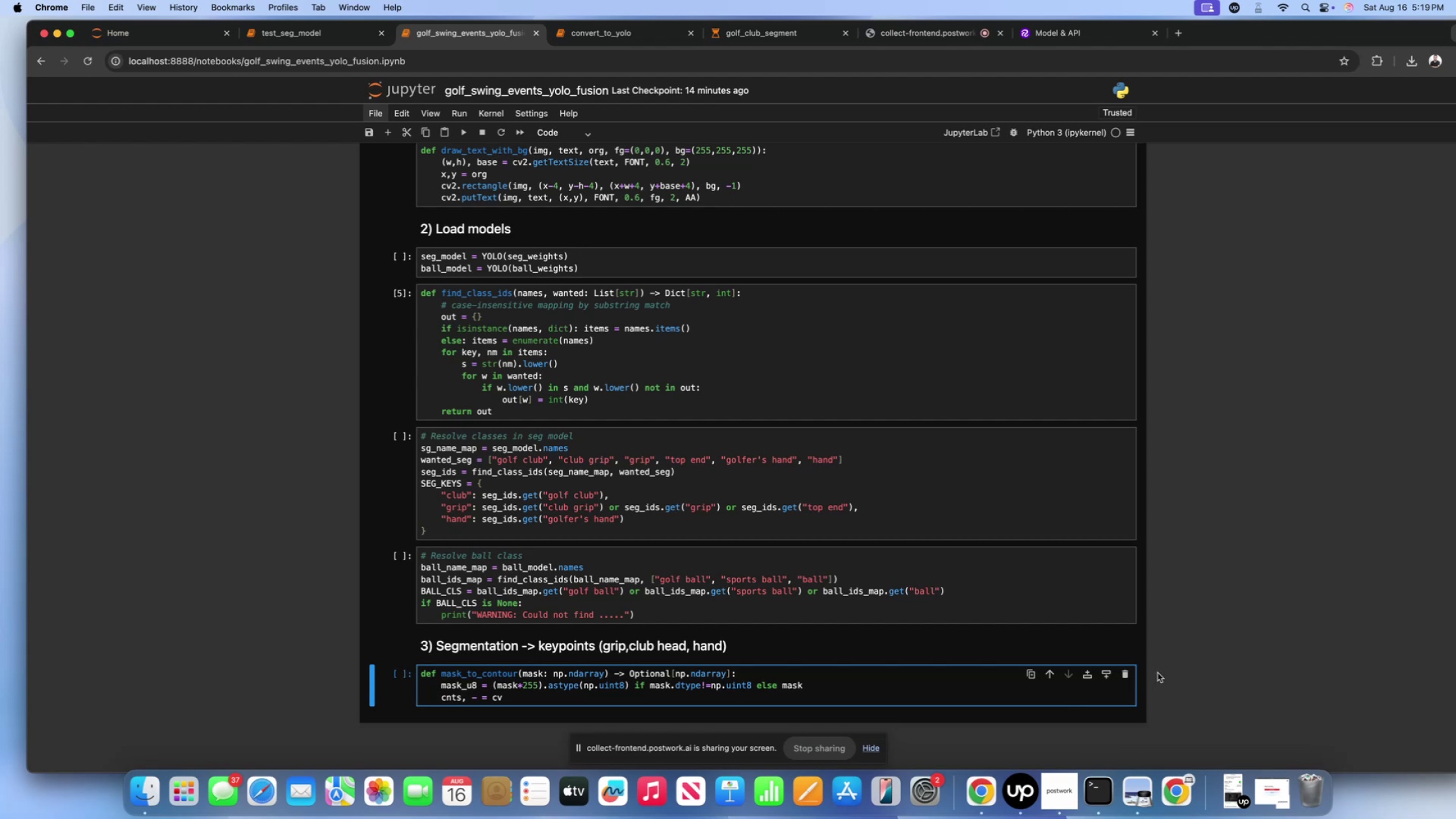 
left_click([1093, 792])
 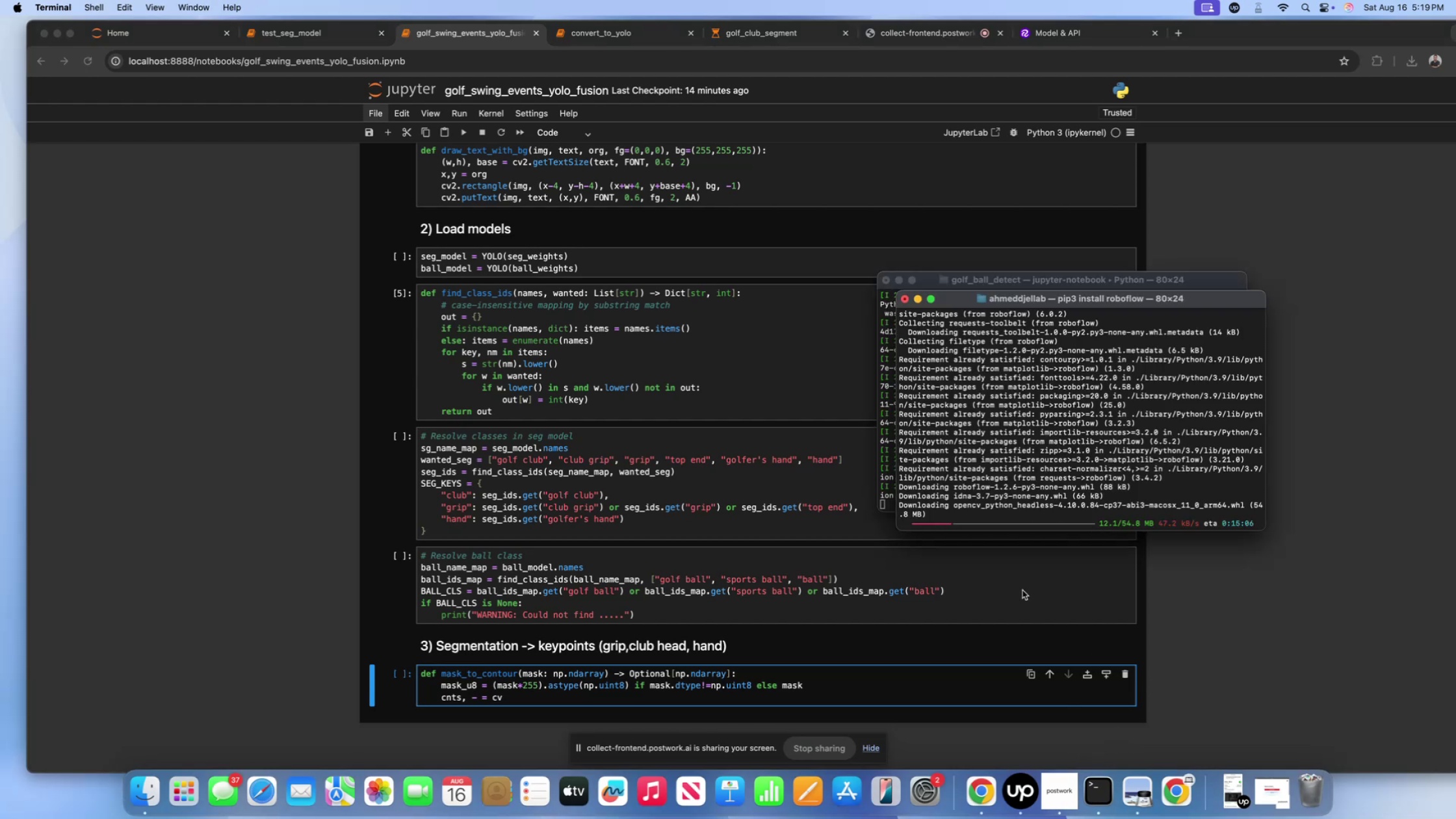 
left_click([1006, 592])
 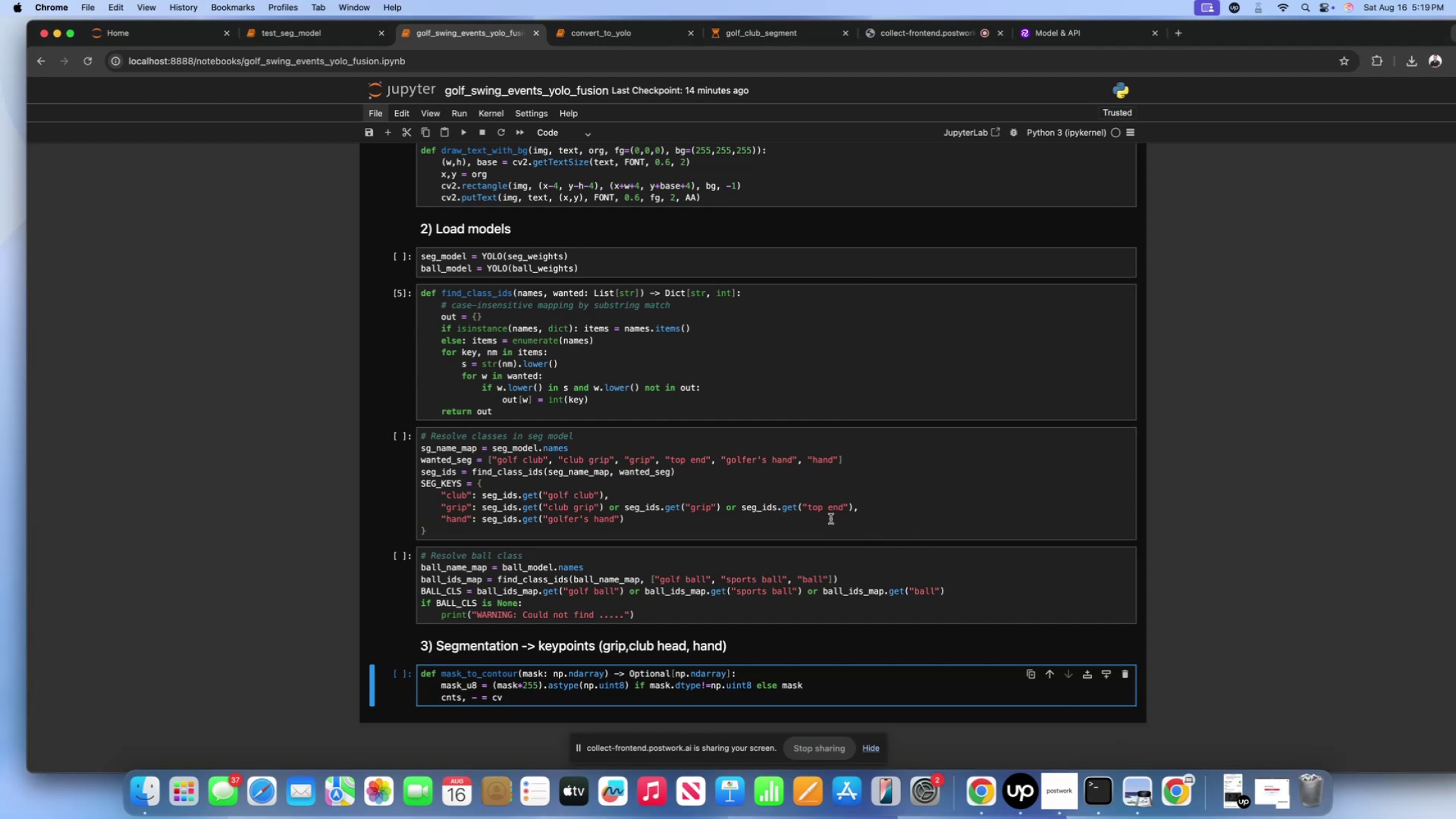 
left_click([765, 36])
 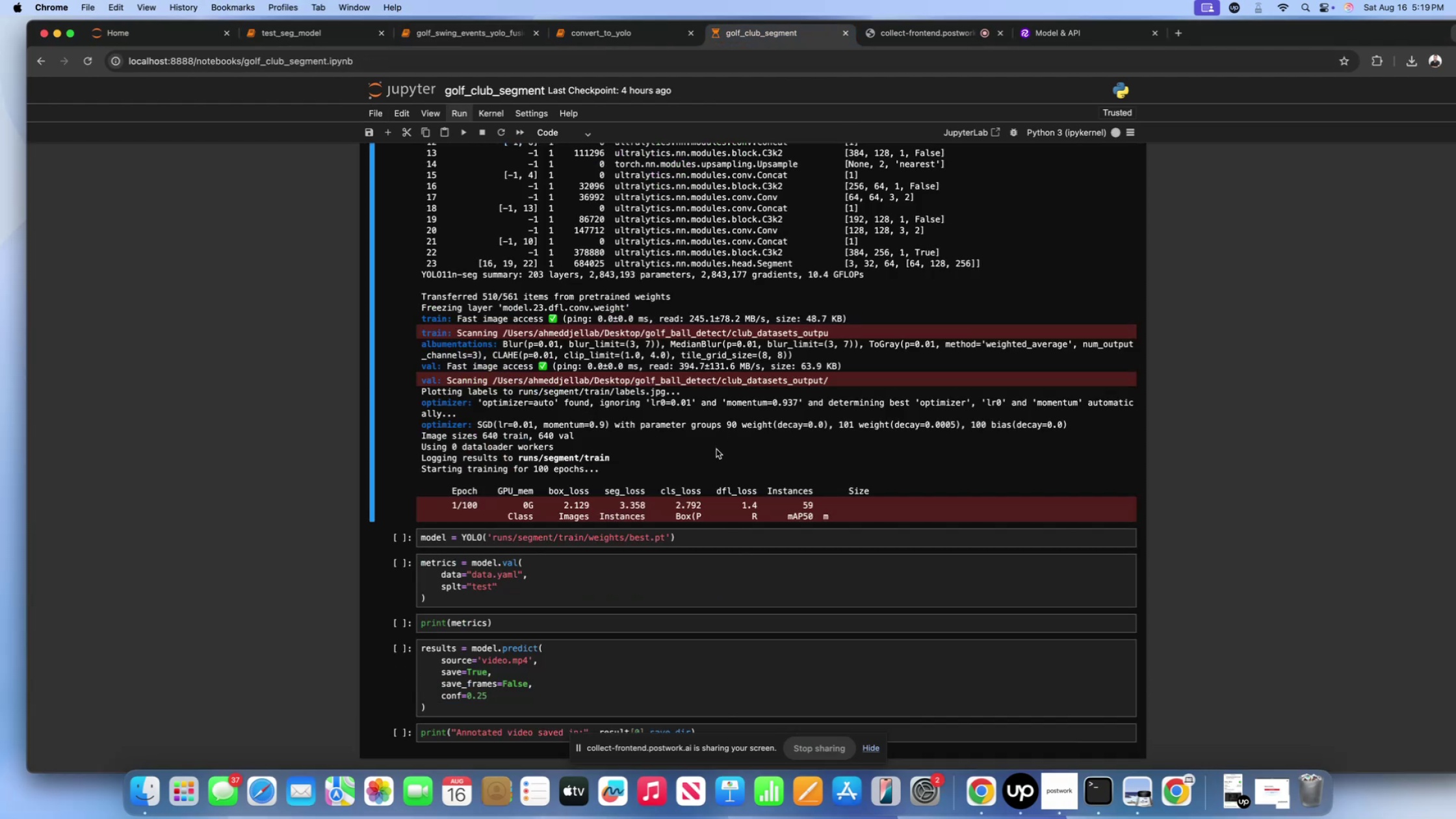 
left_click([716, 449])
 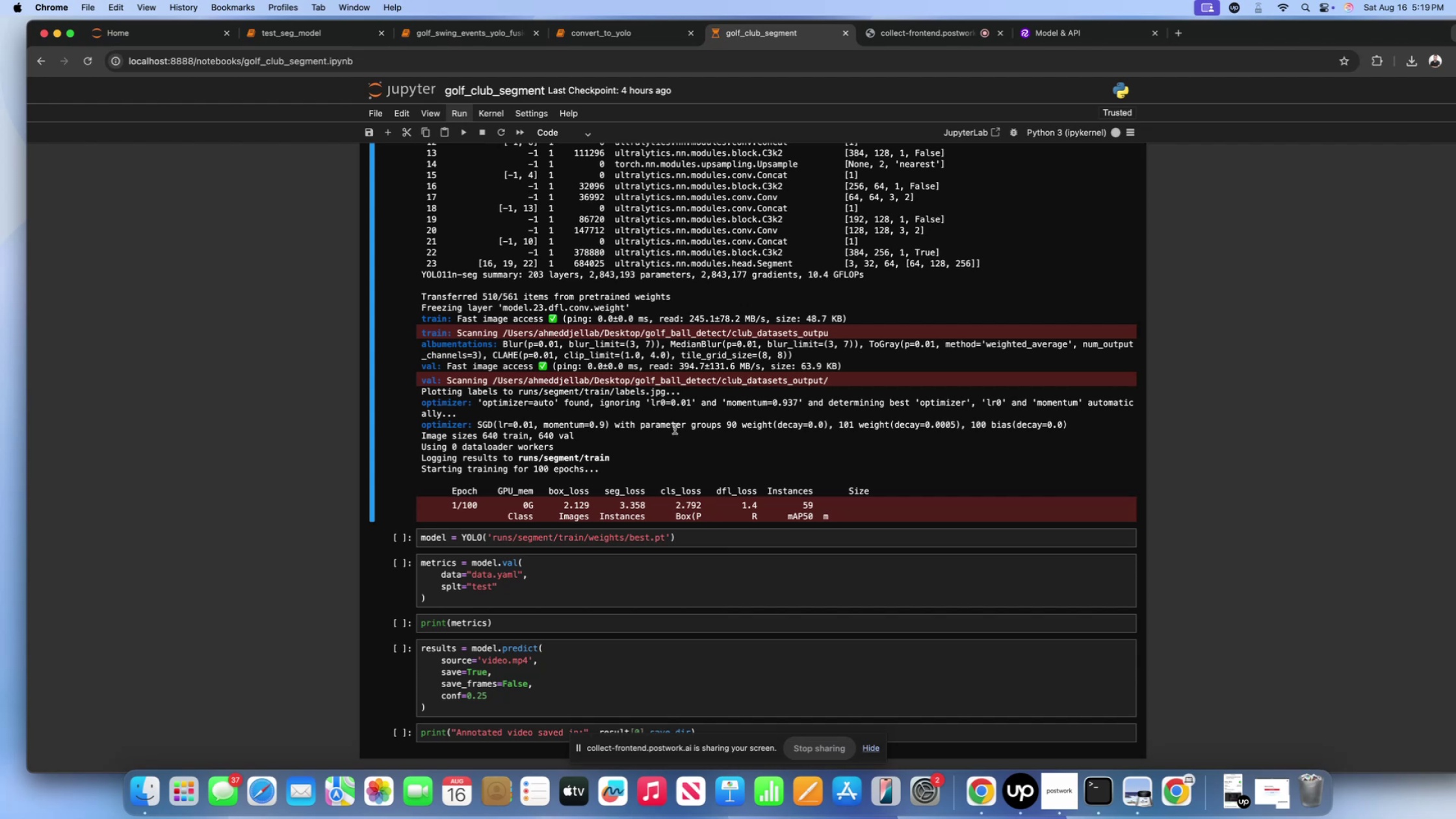 
wait(5.71)
 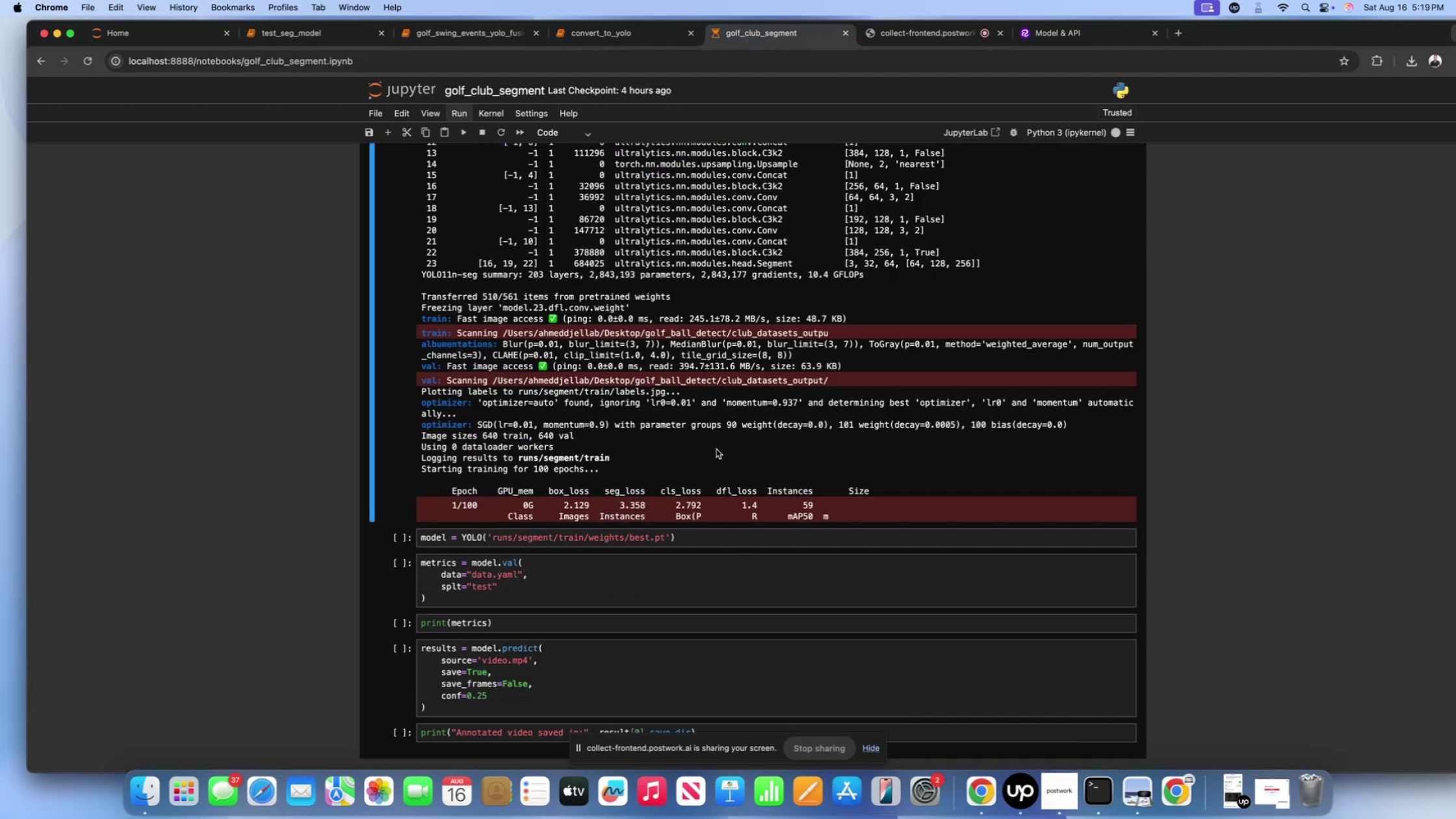 
left_click([460, 43])
 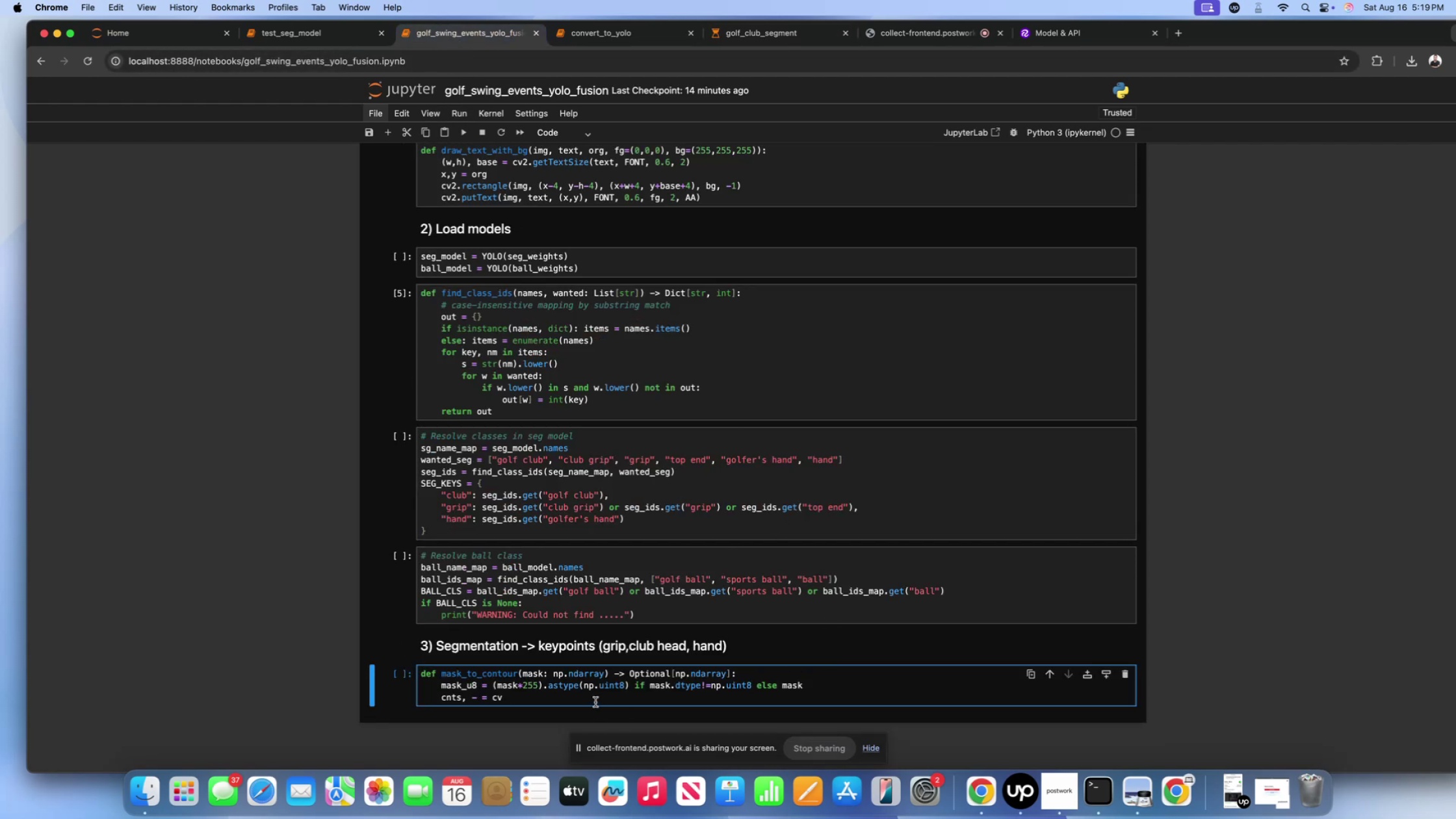 
type(.findContours())
 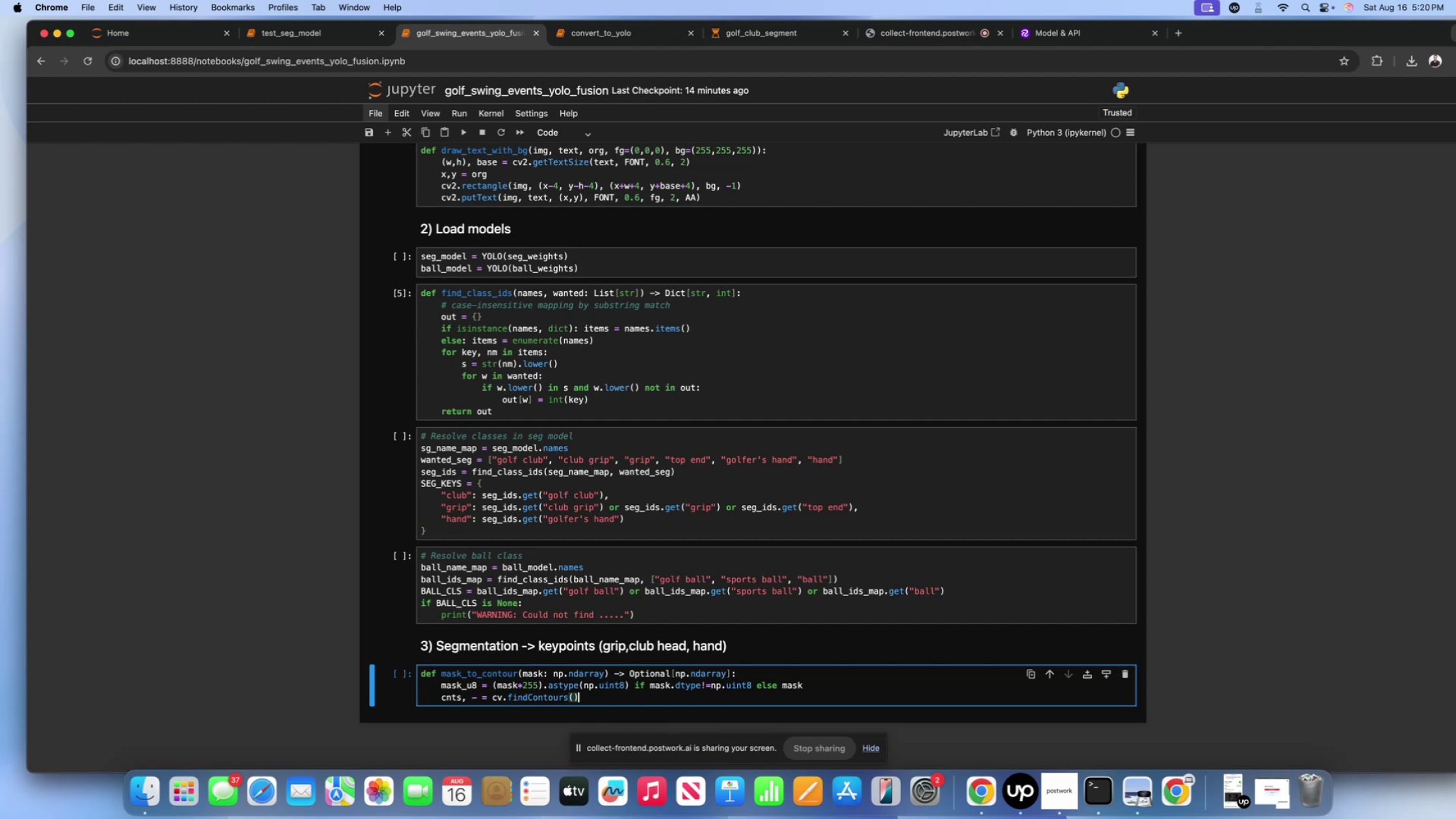 
key(ArrowLeft)
 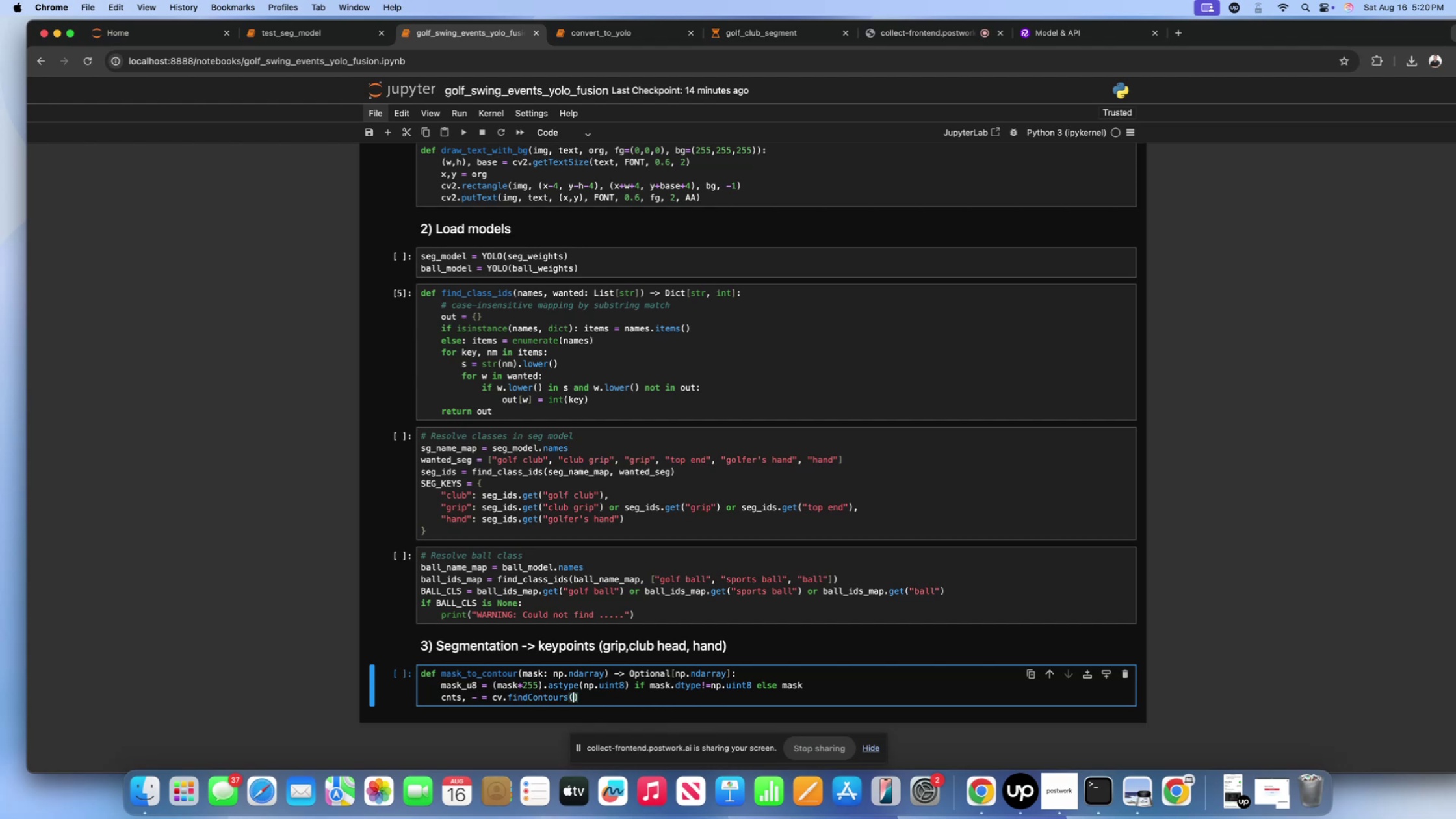 
type(mask_u8, cv2.Re)
key(Backspace)
type(ET)
 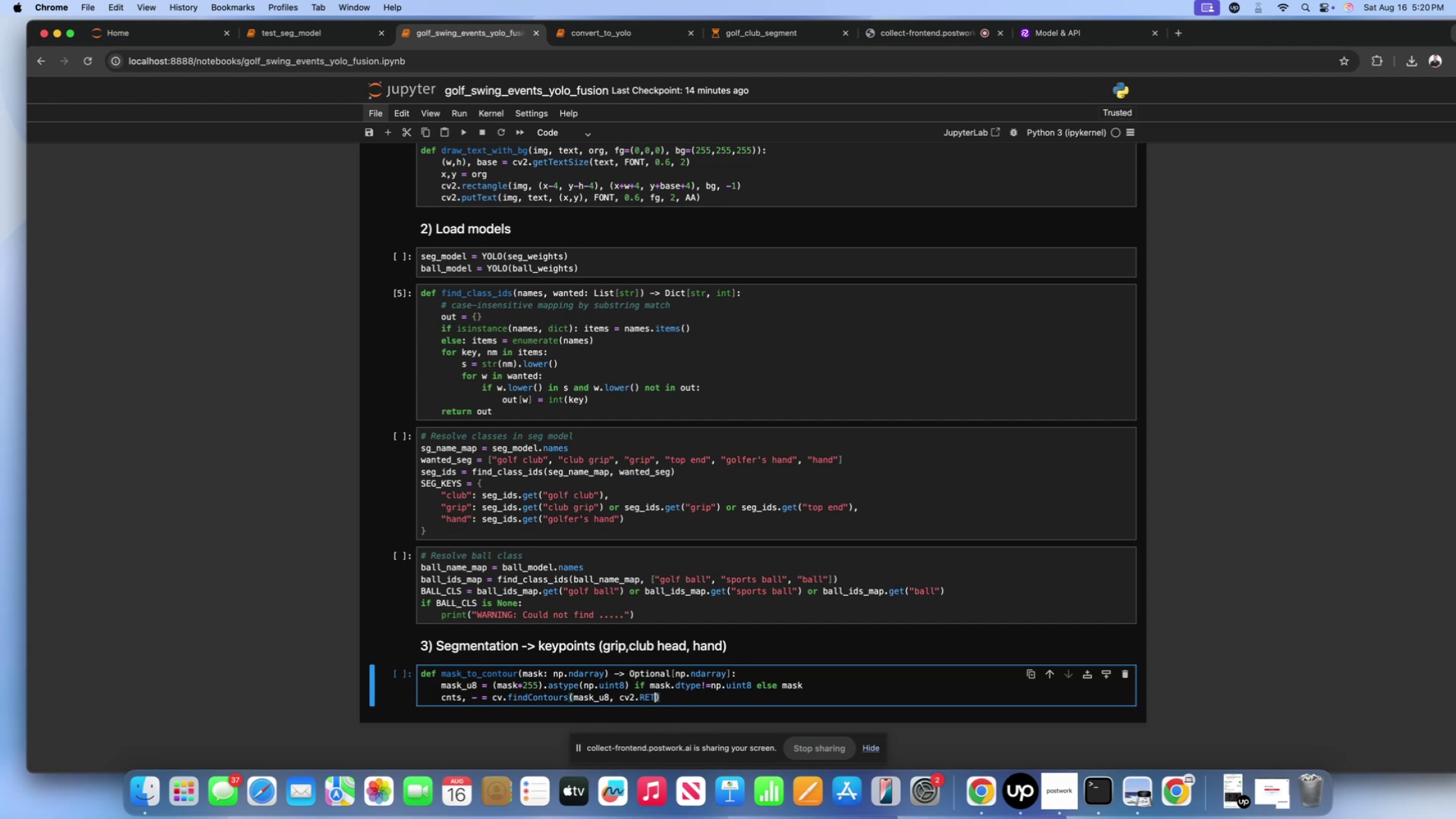 
wait(5.88)
 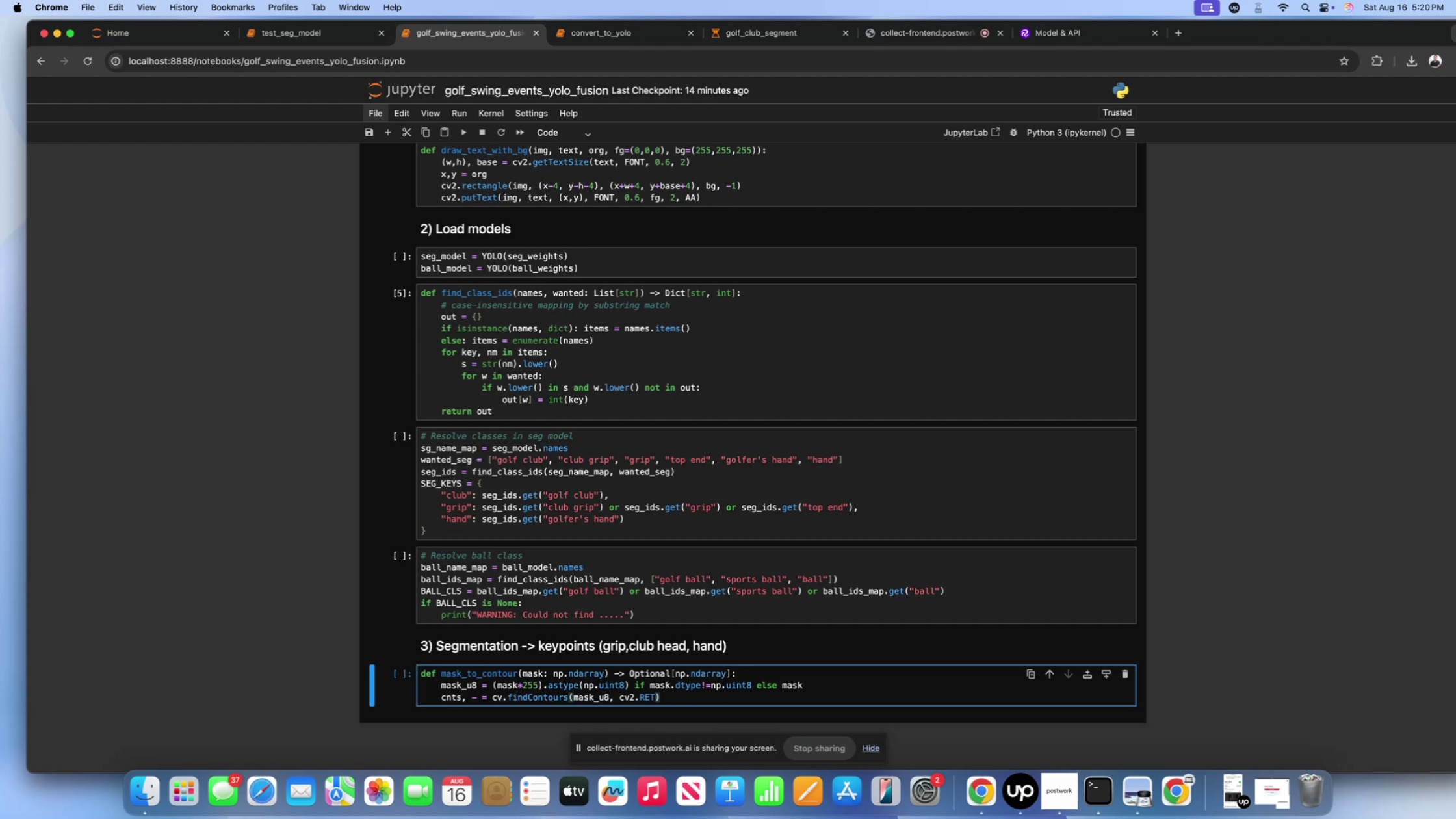 
type(R_EXTE)
 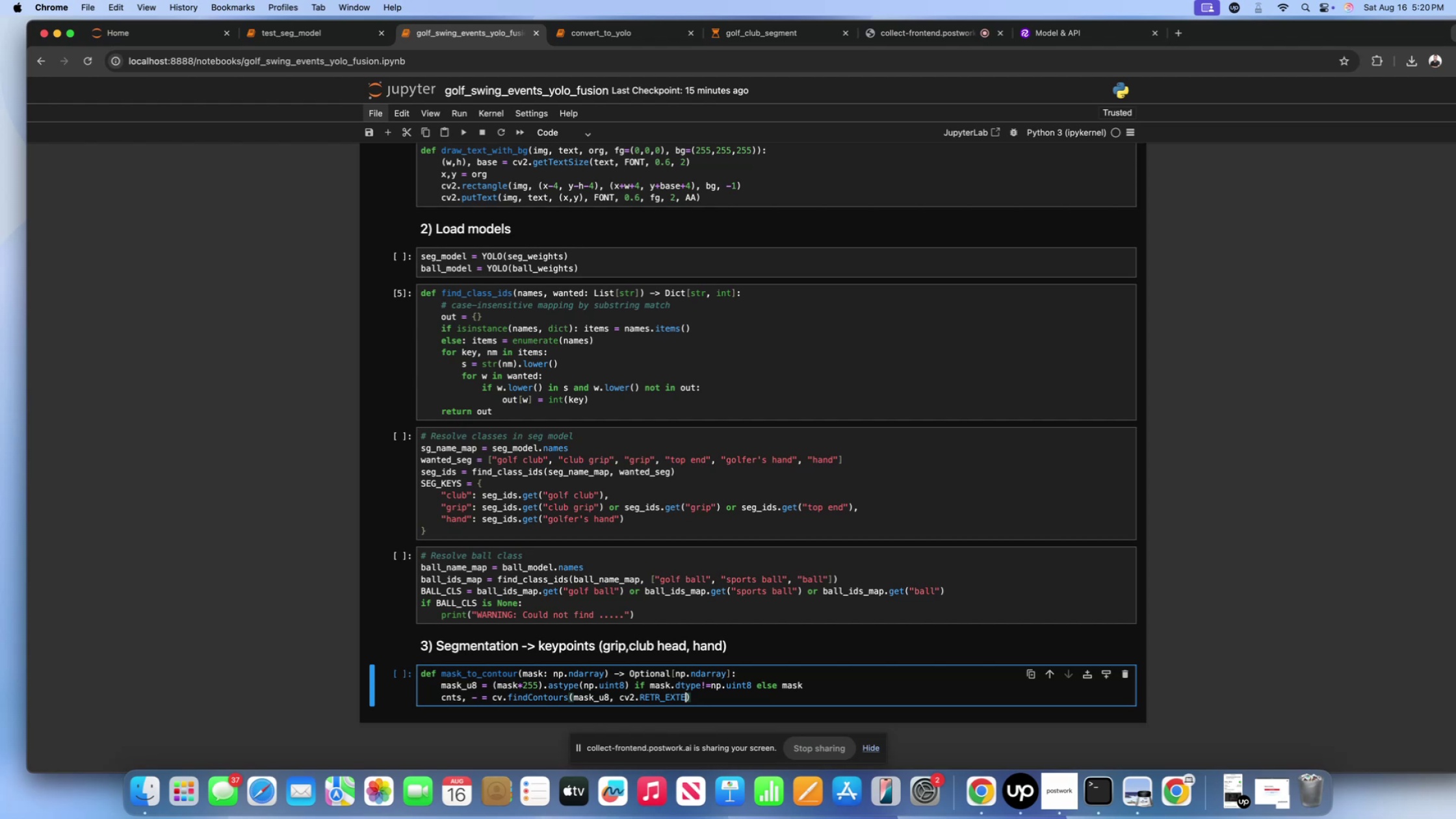 
wait(6.6)
 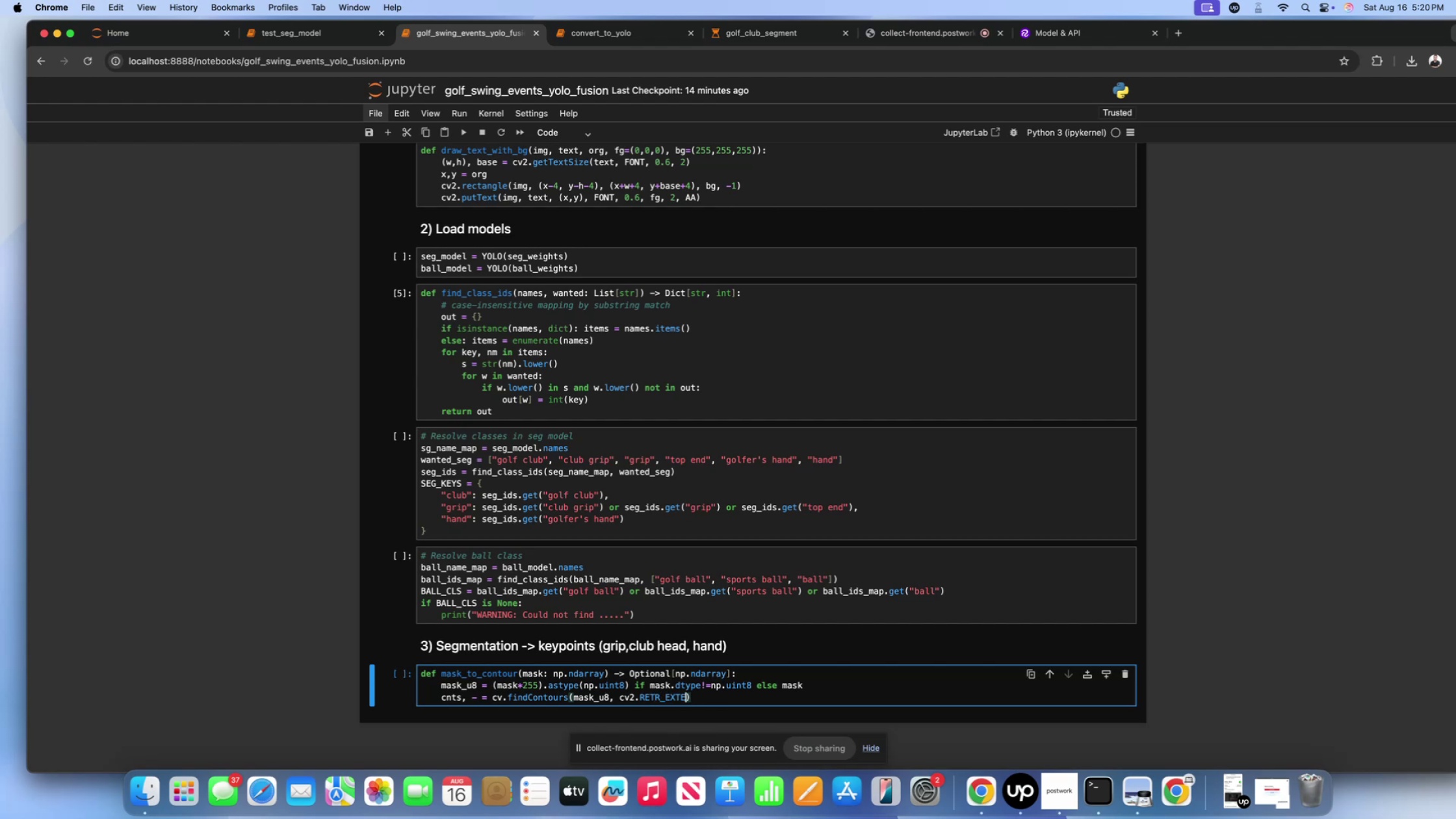 
type(RNAL, cv2.CHAIN_APPROX_SIMPLE)
 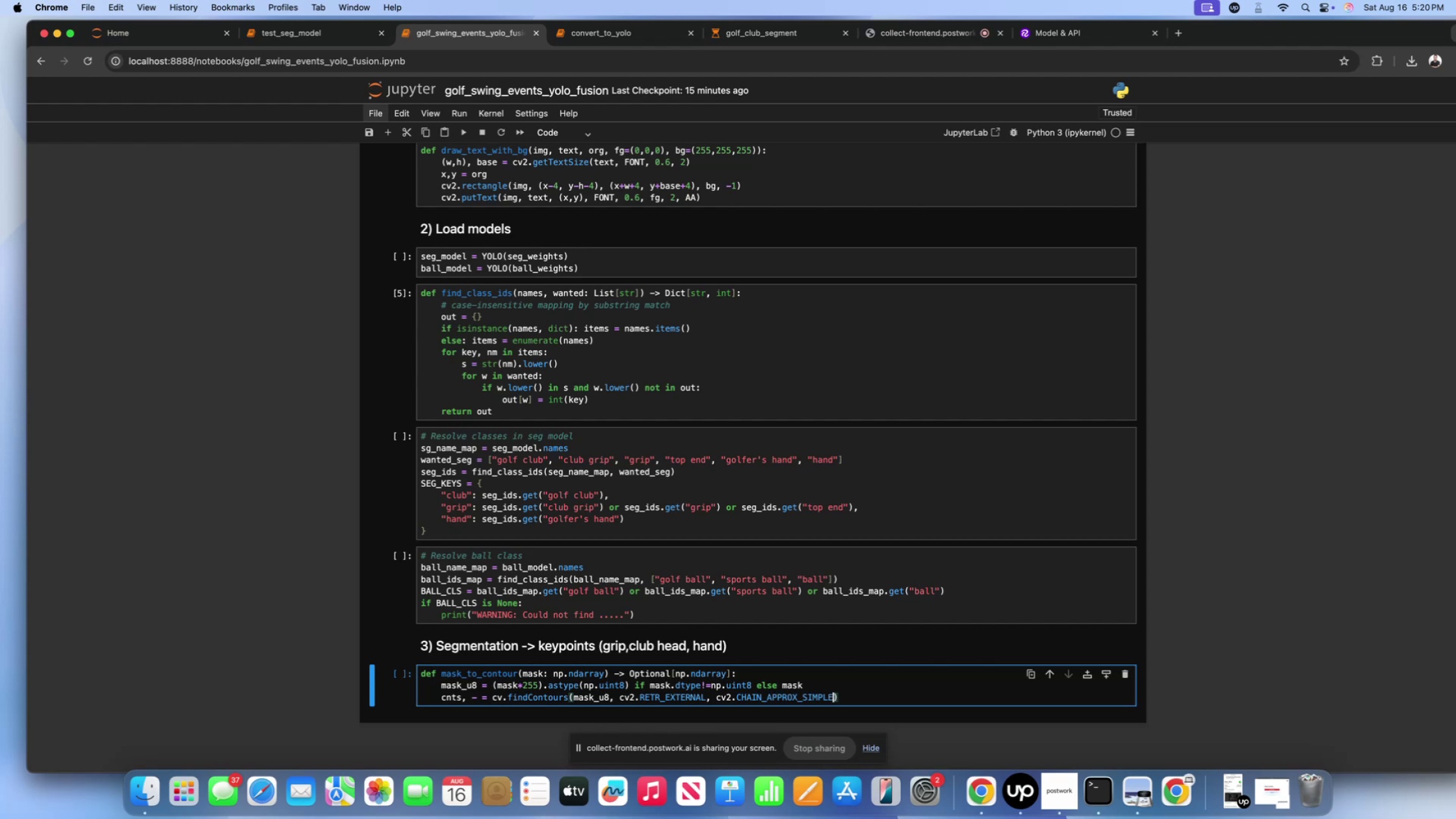 
key(ArrowRight)
 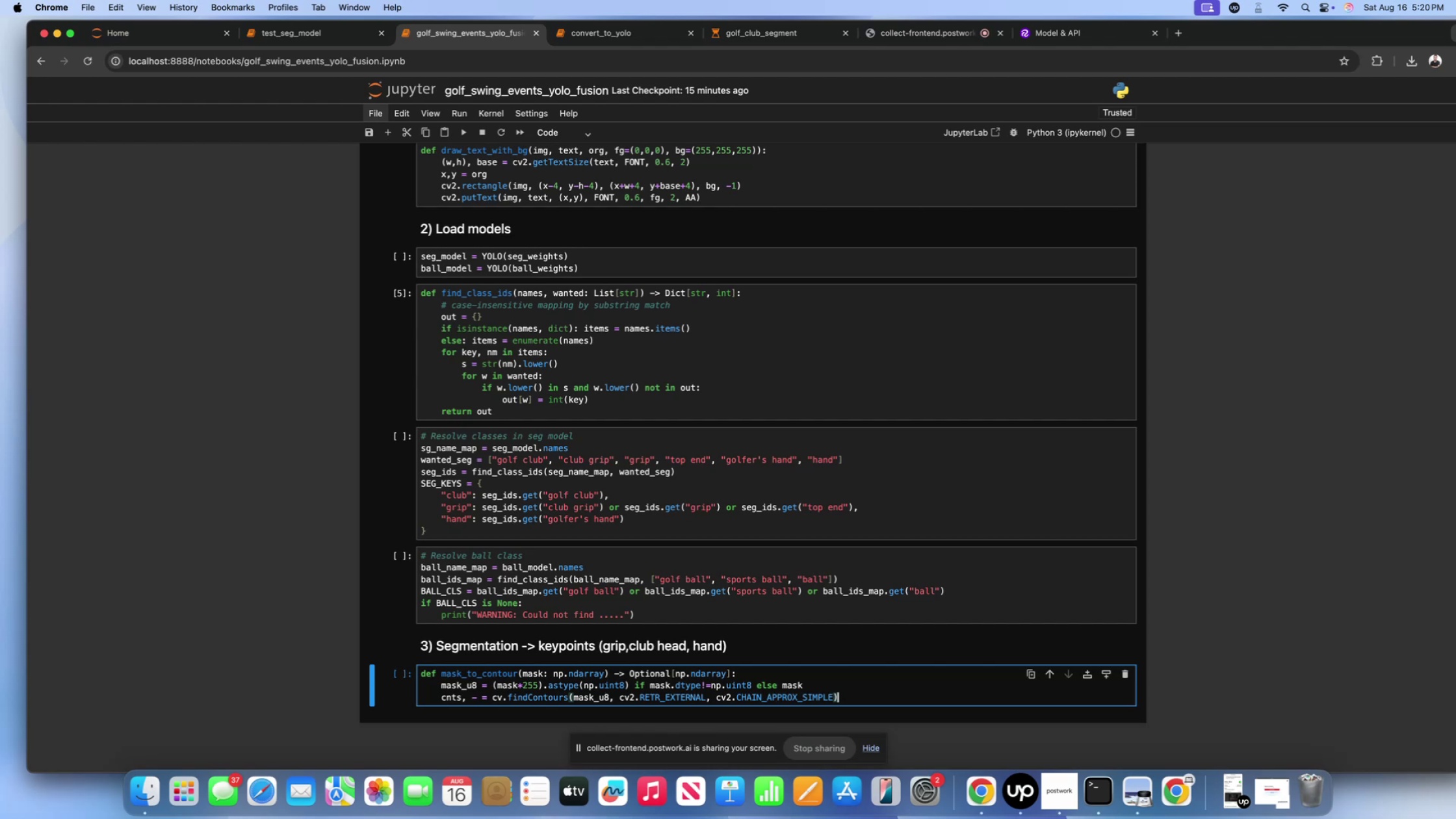 
key(Enter)
 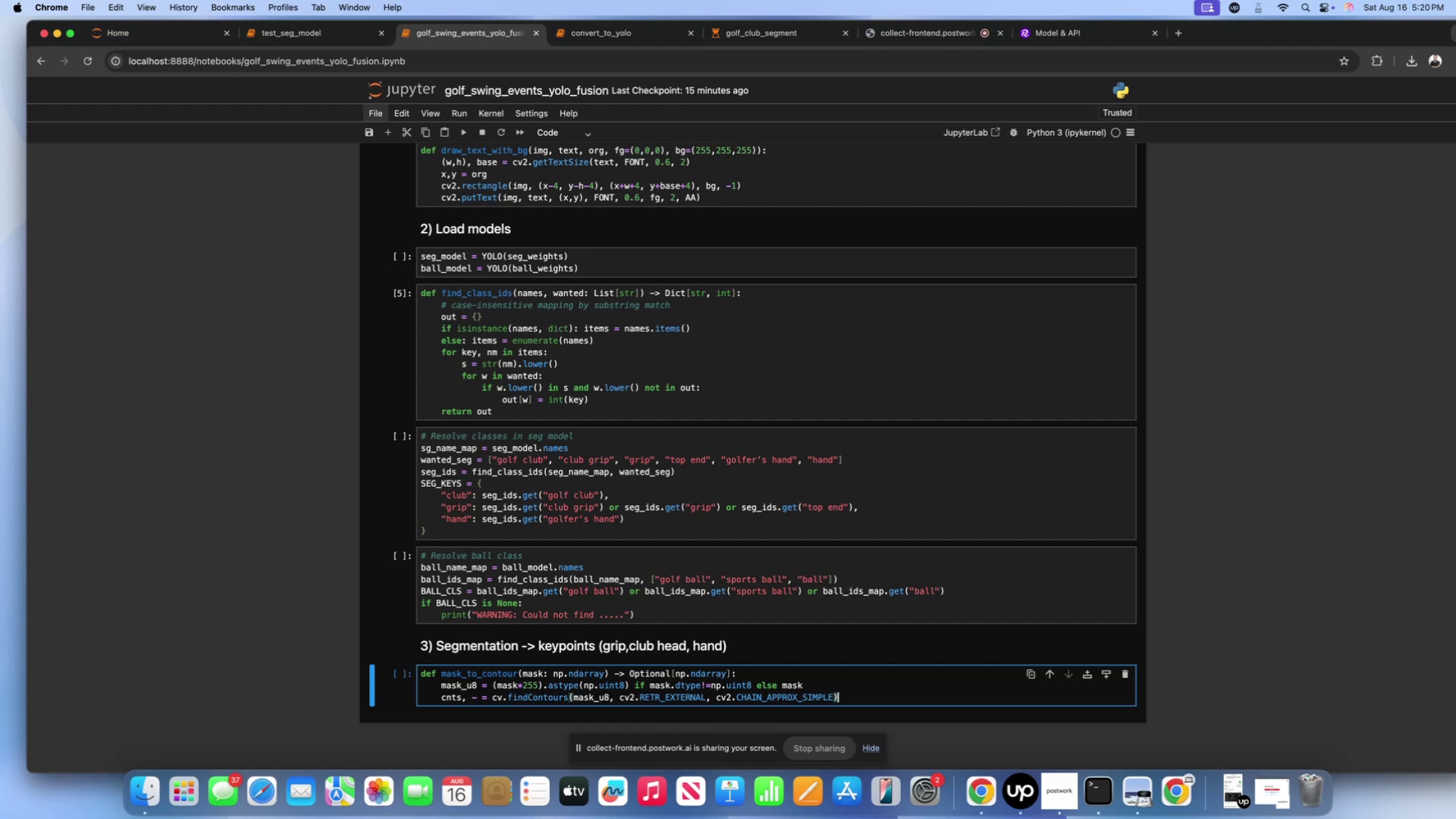 
type(if not cnts: return none)
key(Backspace)
key(Backspace)
key(Backspace)
key(Backspace)
type(None)
 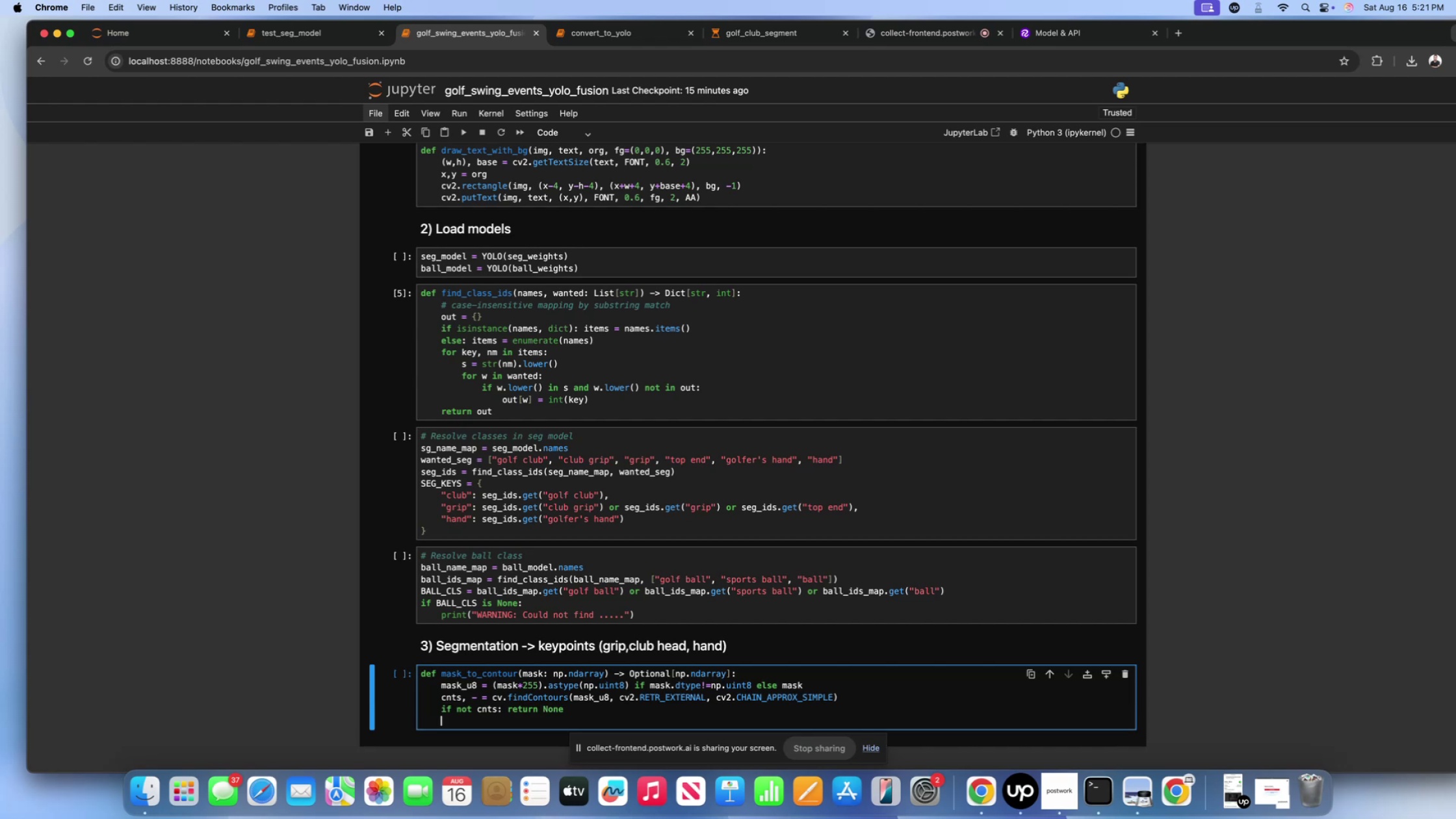 
 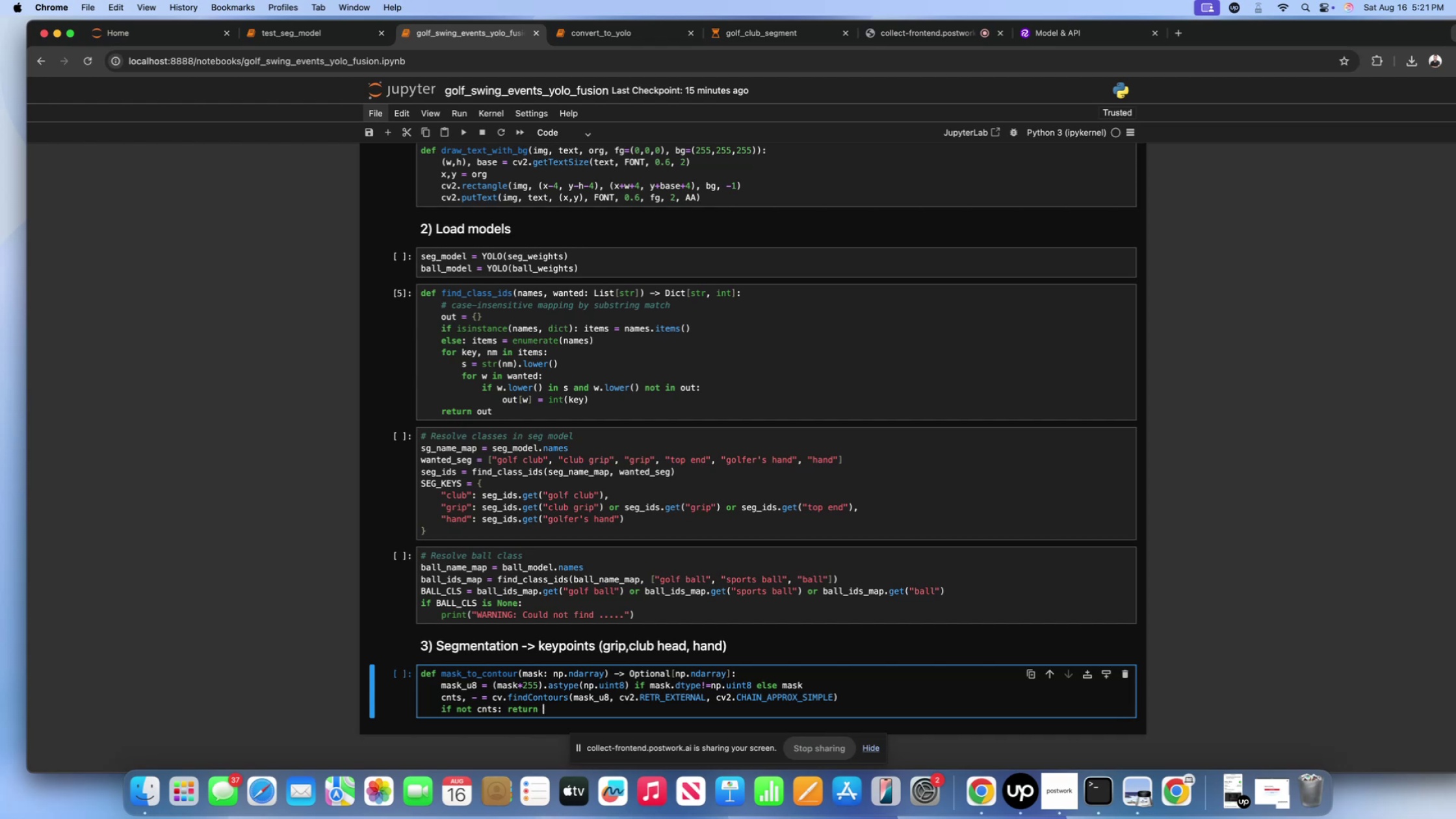 
key(Enter)
 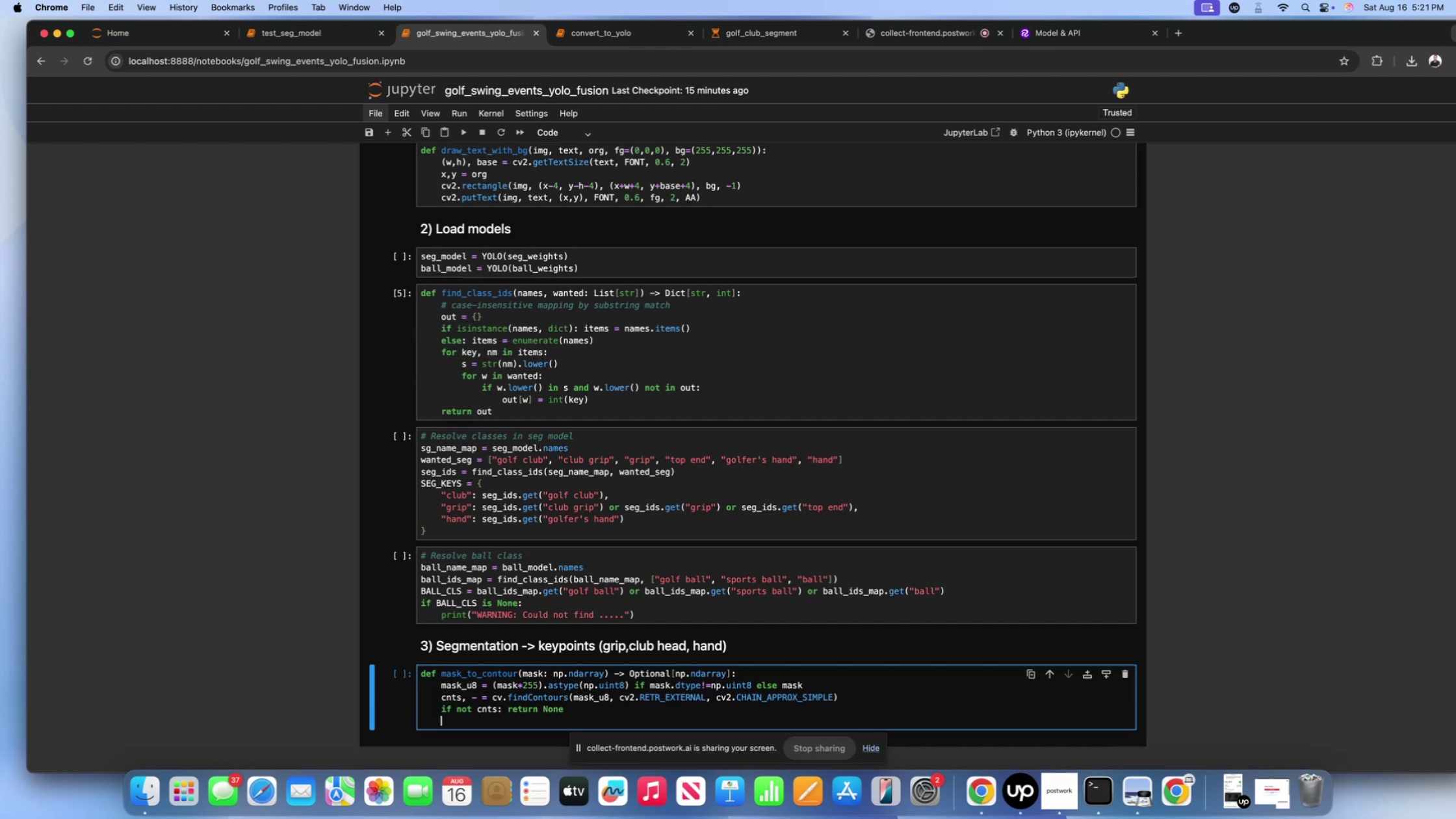 
type(cnt = max9))
key(Backspace)
key(Backspace)
type(())
 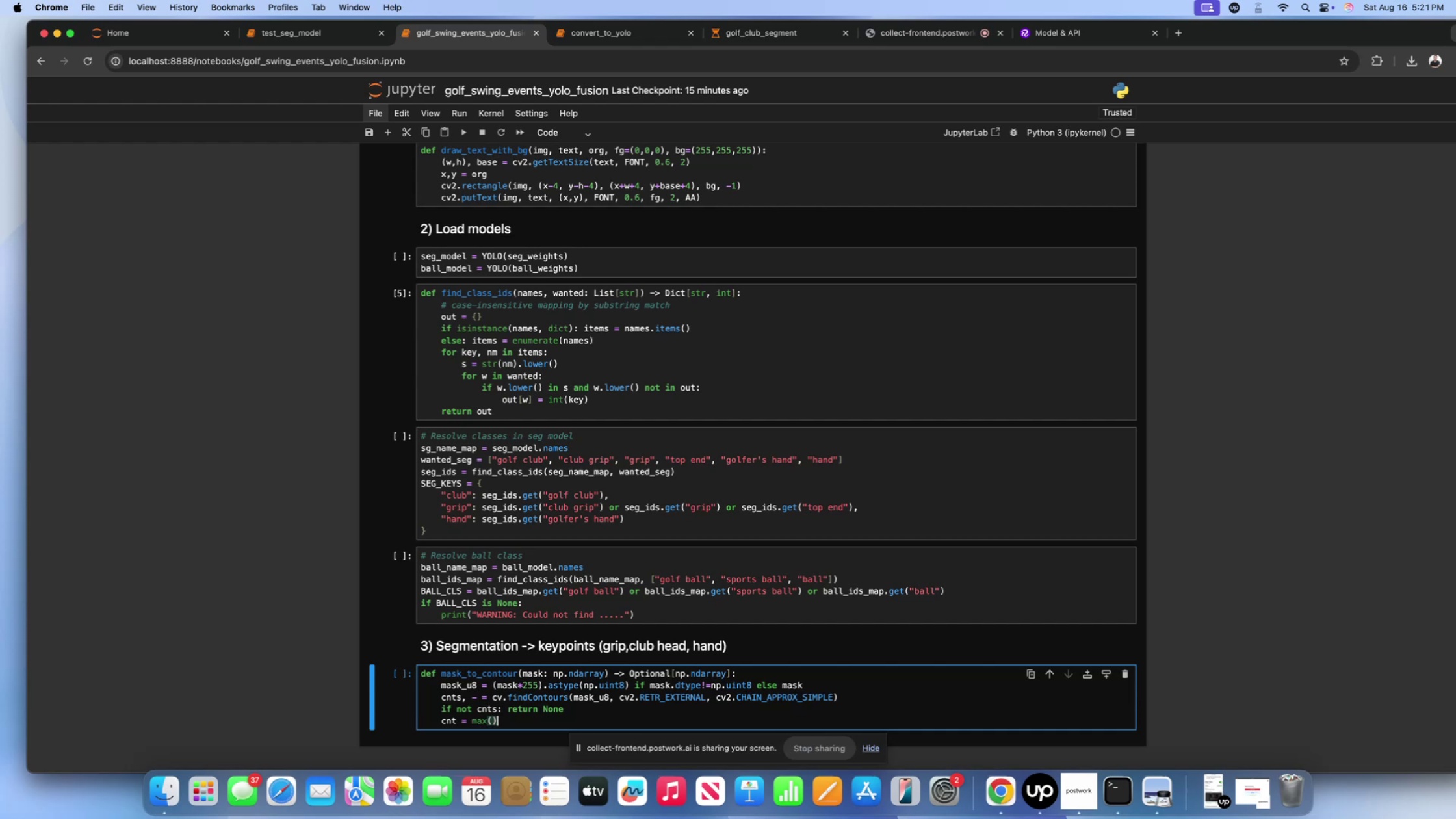 
key(ArrowLeft)
 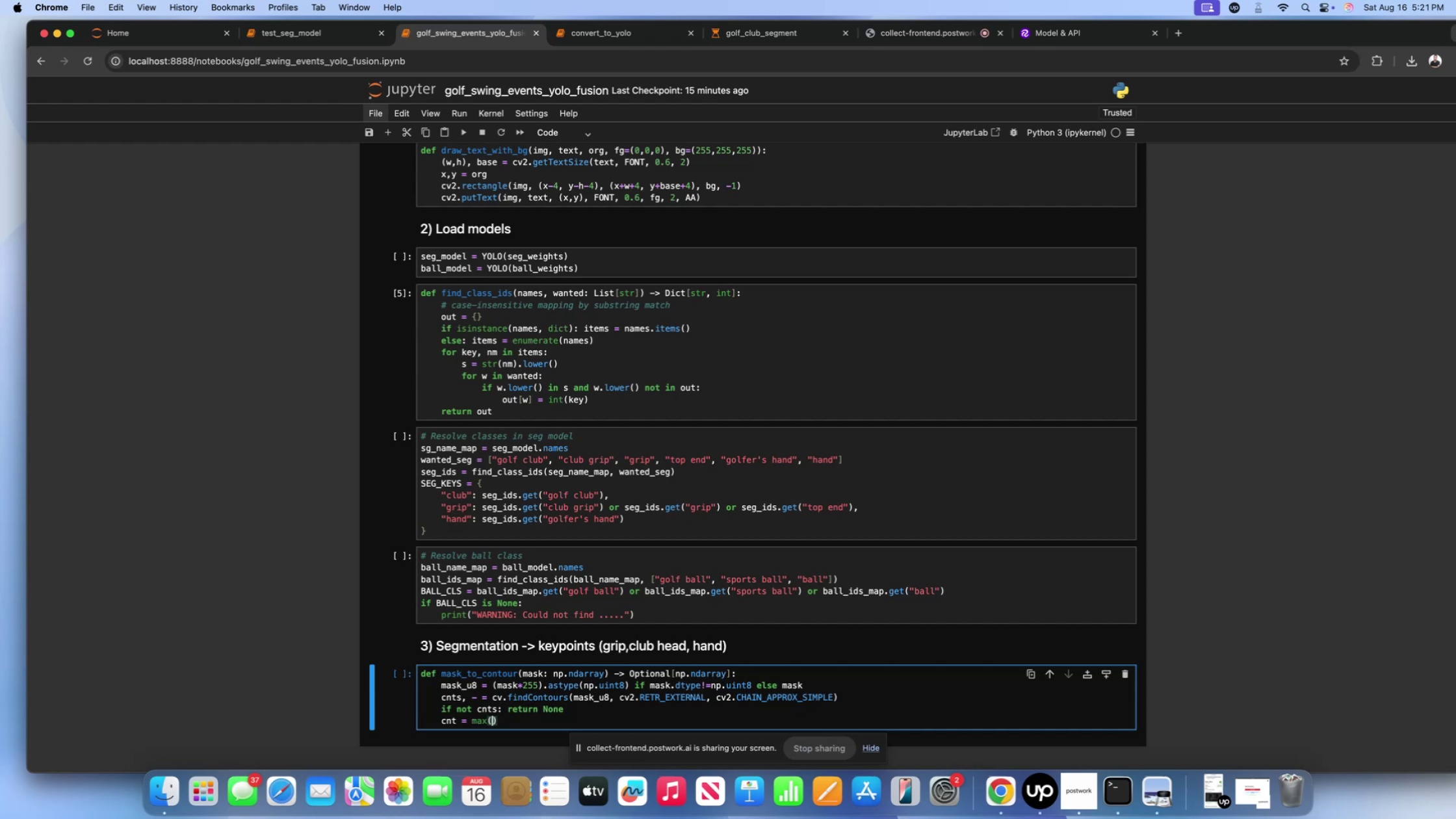 
type(cnts, key-)
key(Backspace)
type(=cv2.contourArea)
 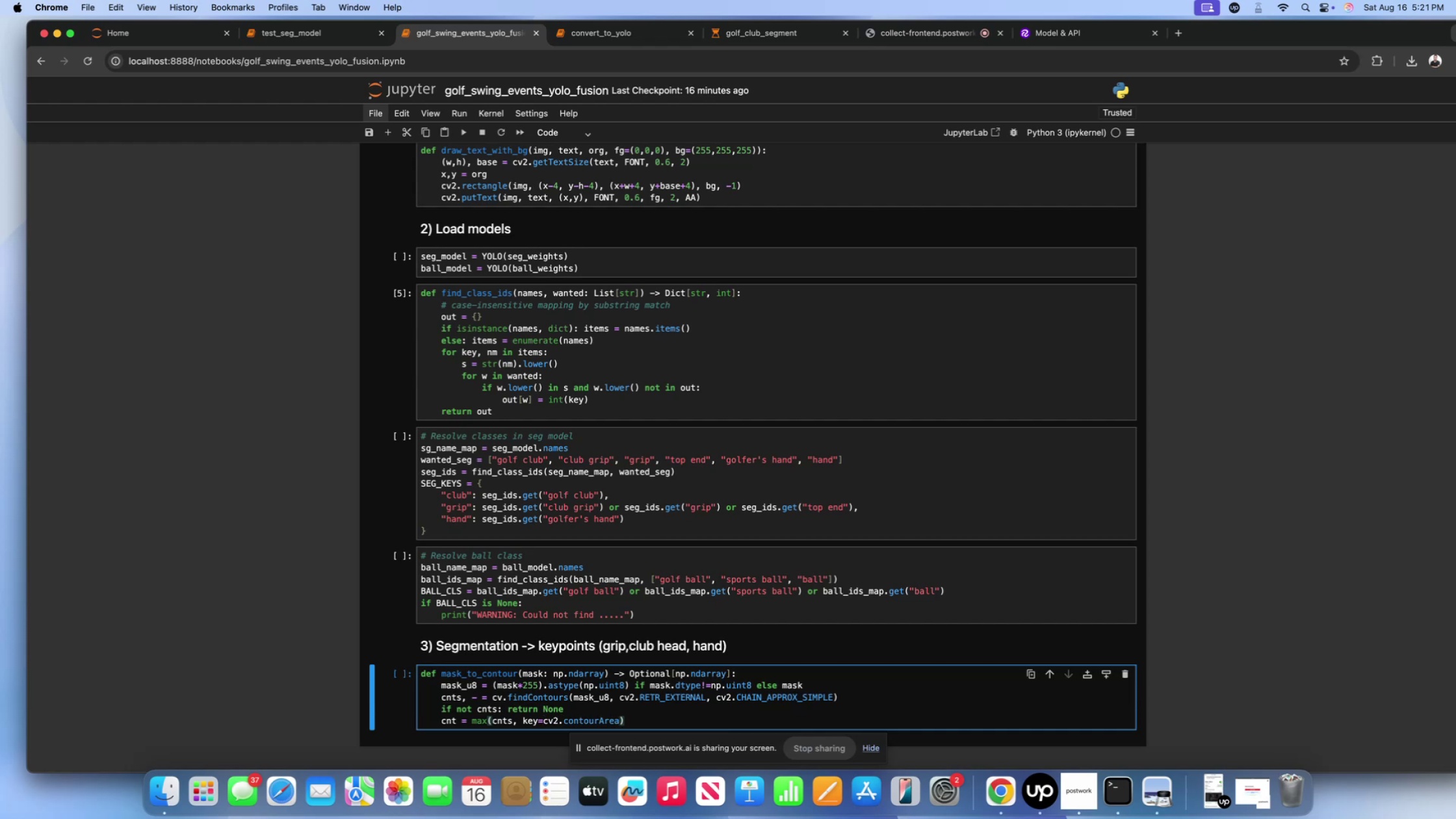 
key(ArrowRight)
 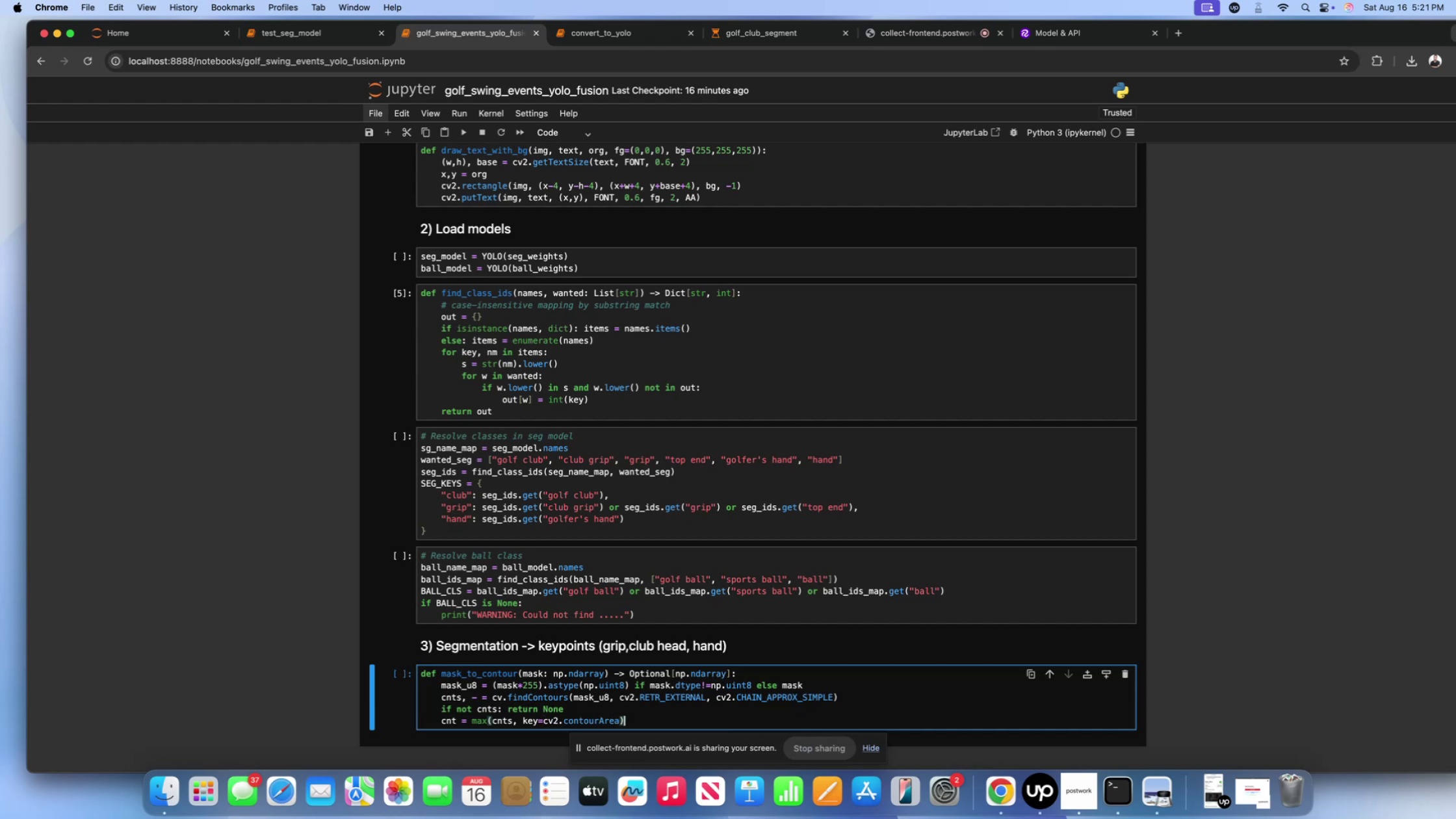 
key(Enter)
 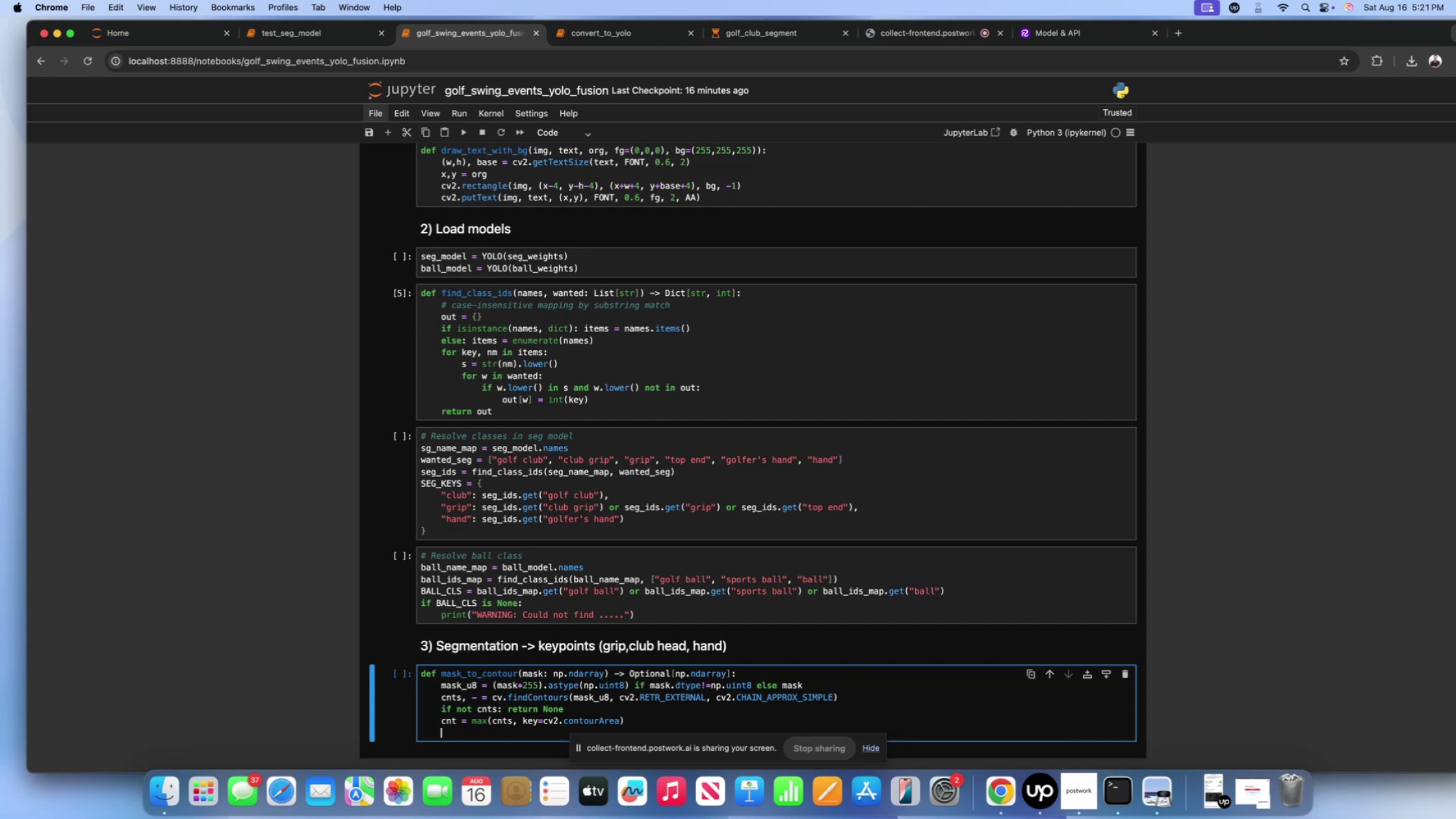 
type(if cv2)
 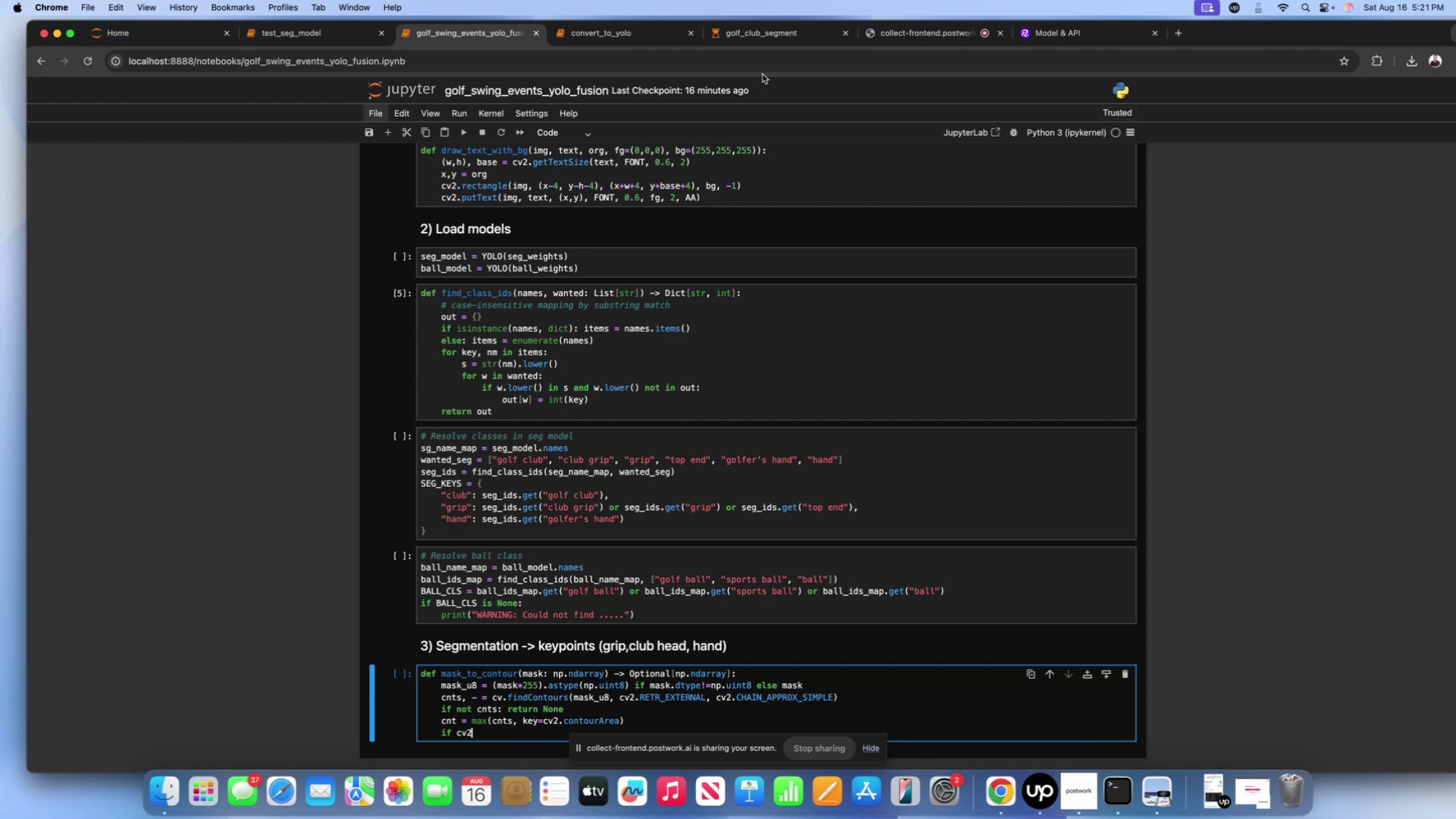 
left_click([750, 38])
 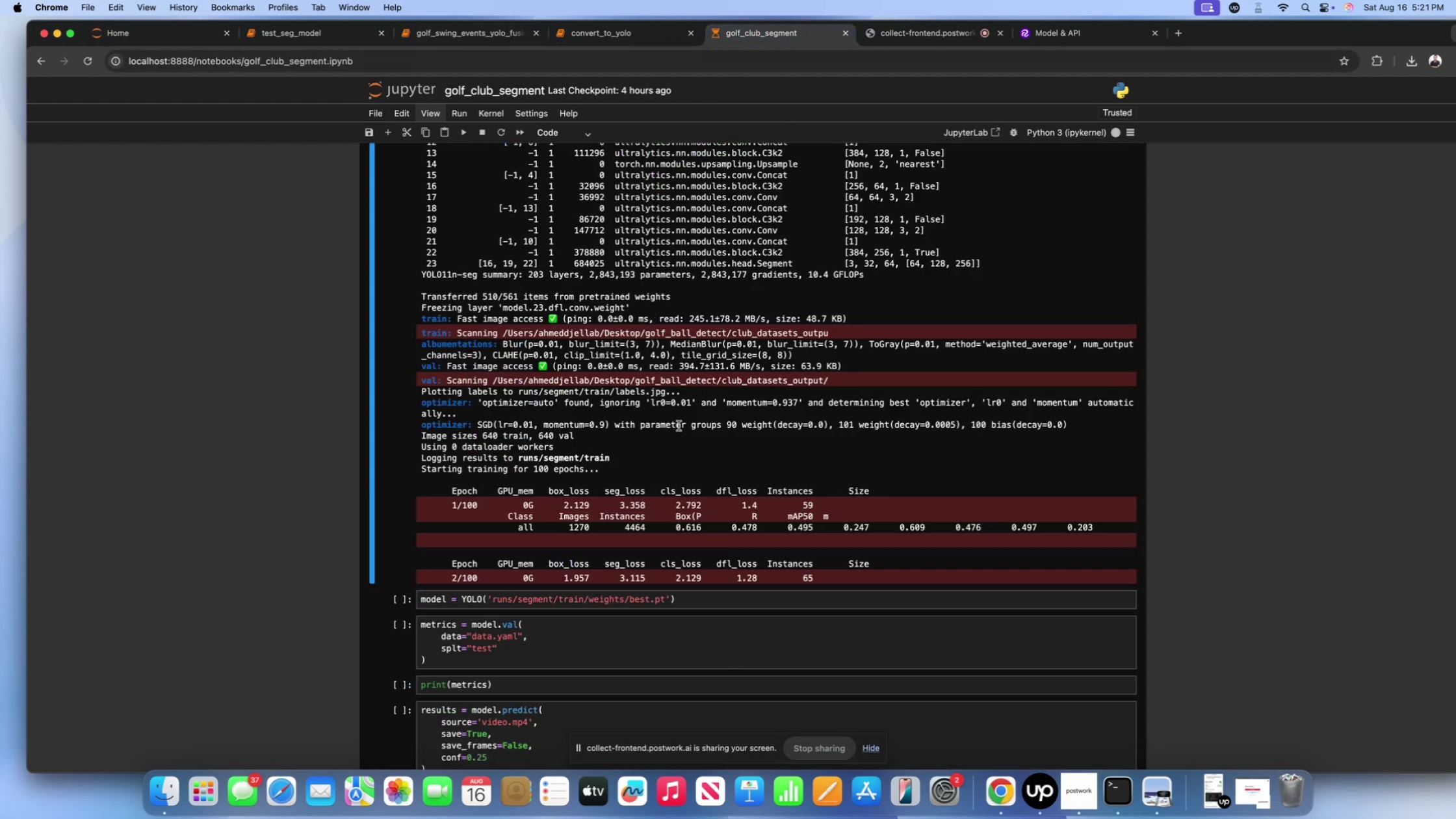 
scroll: coordinate [679, 426], scroll_direction: down, amount: 5.0
 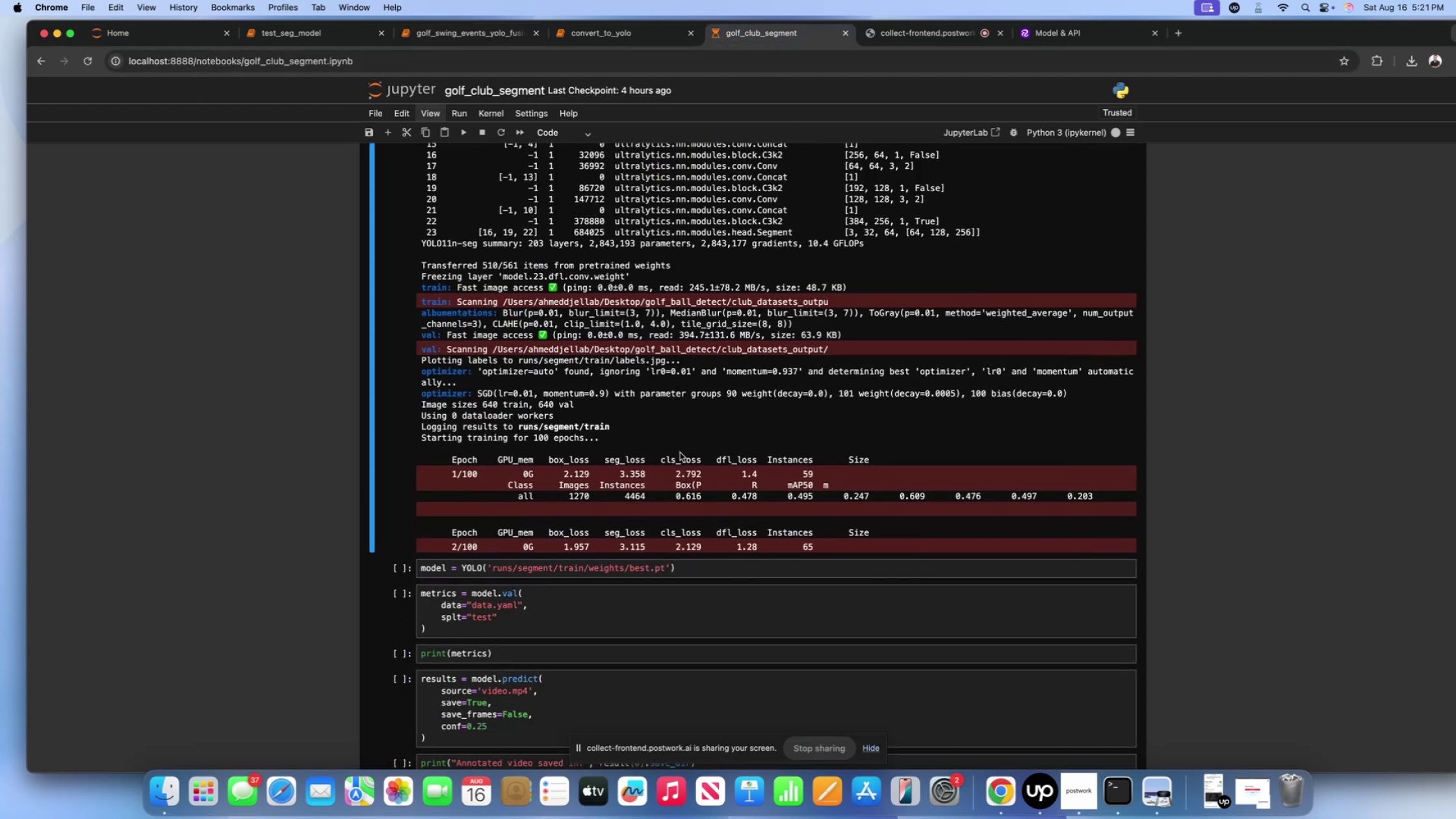 
left_click([680, 452])
 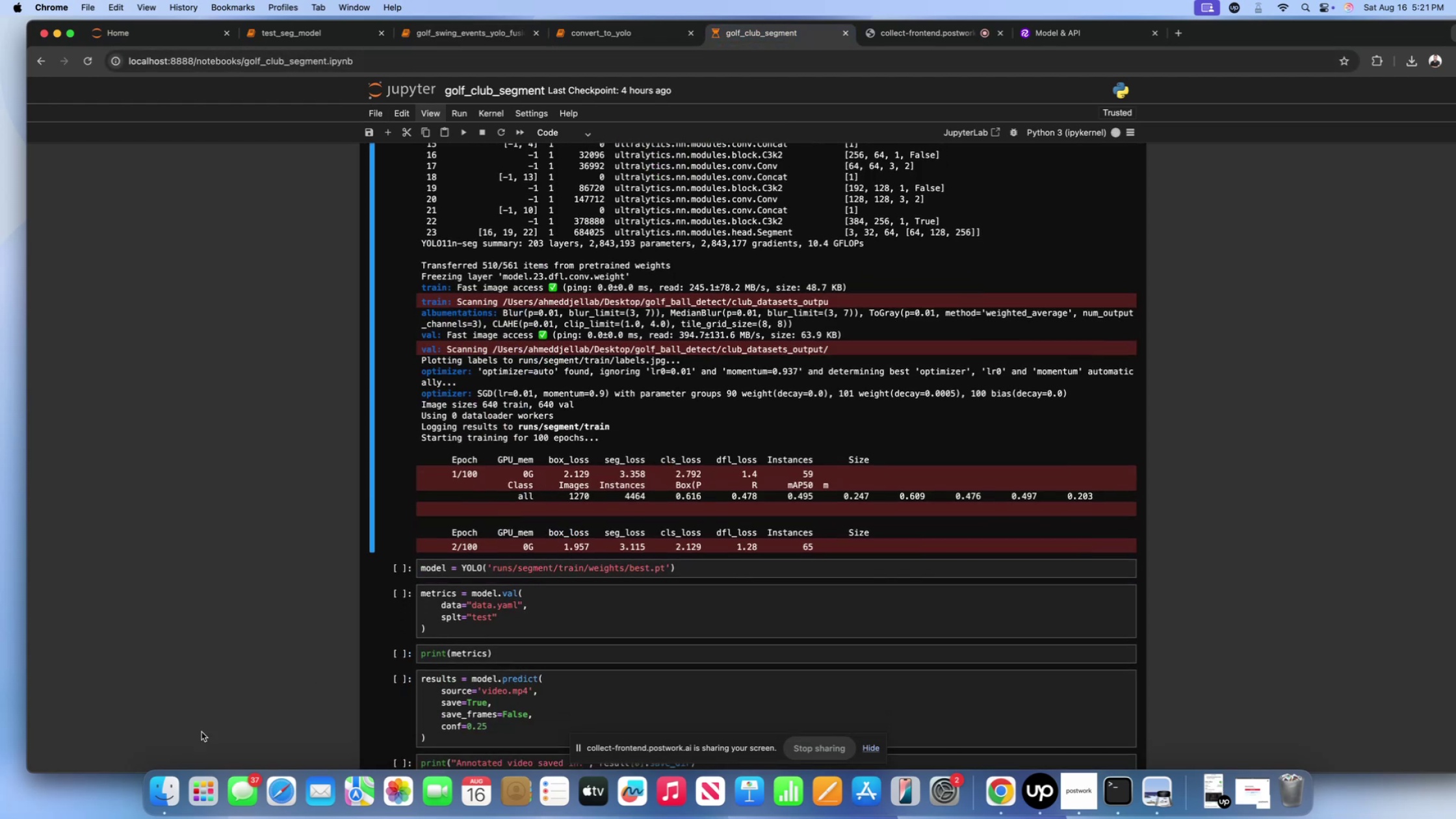 
left_click([164, 785])
 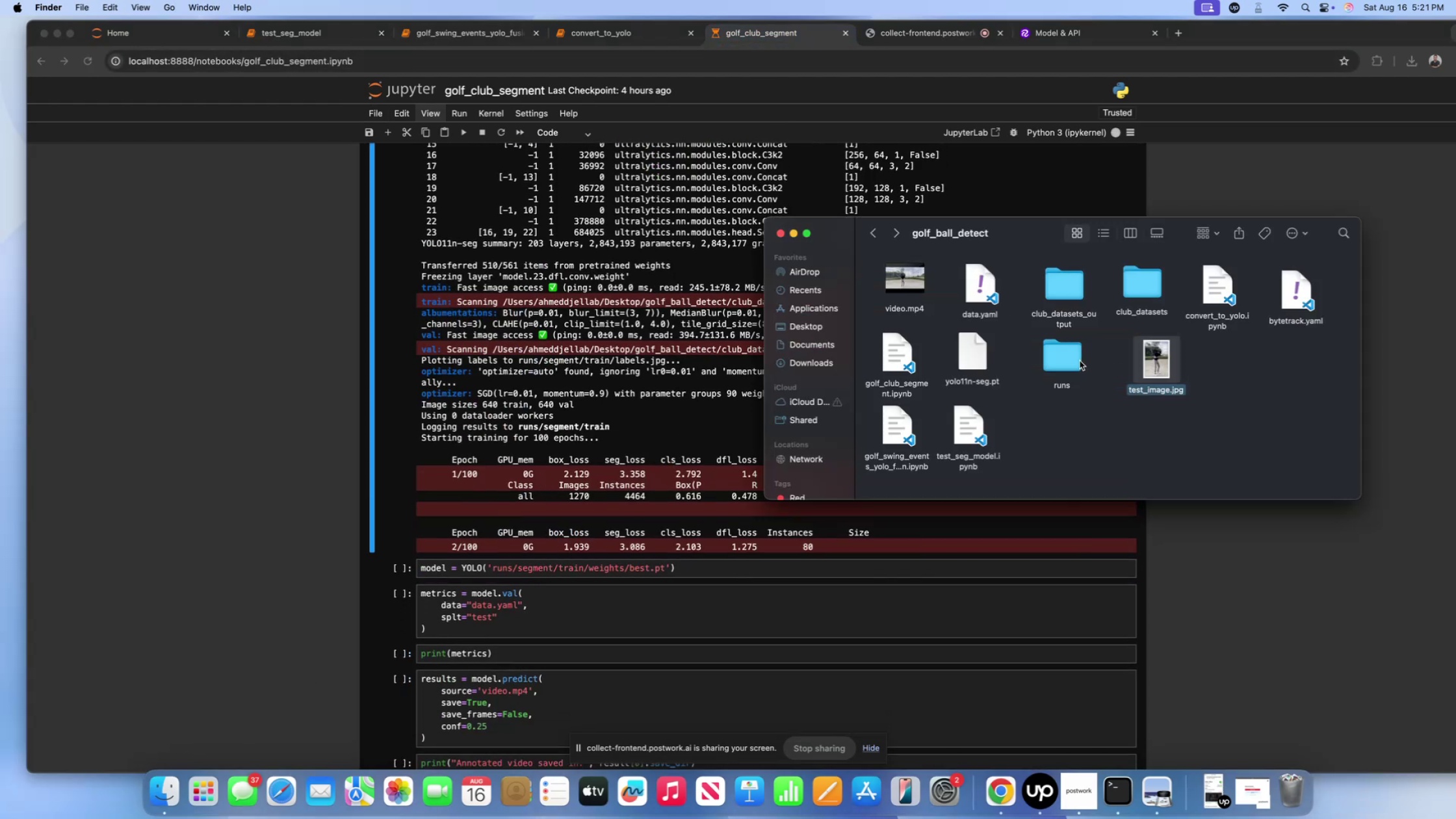 
double_click([1065, 359])
 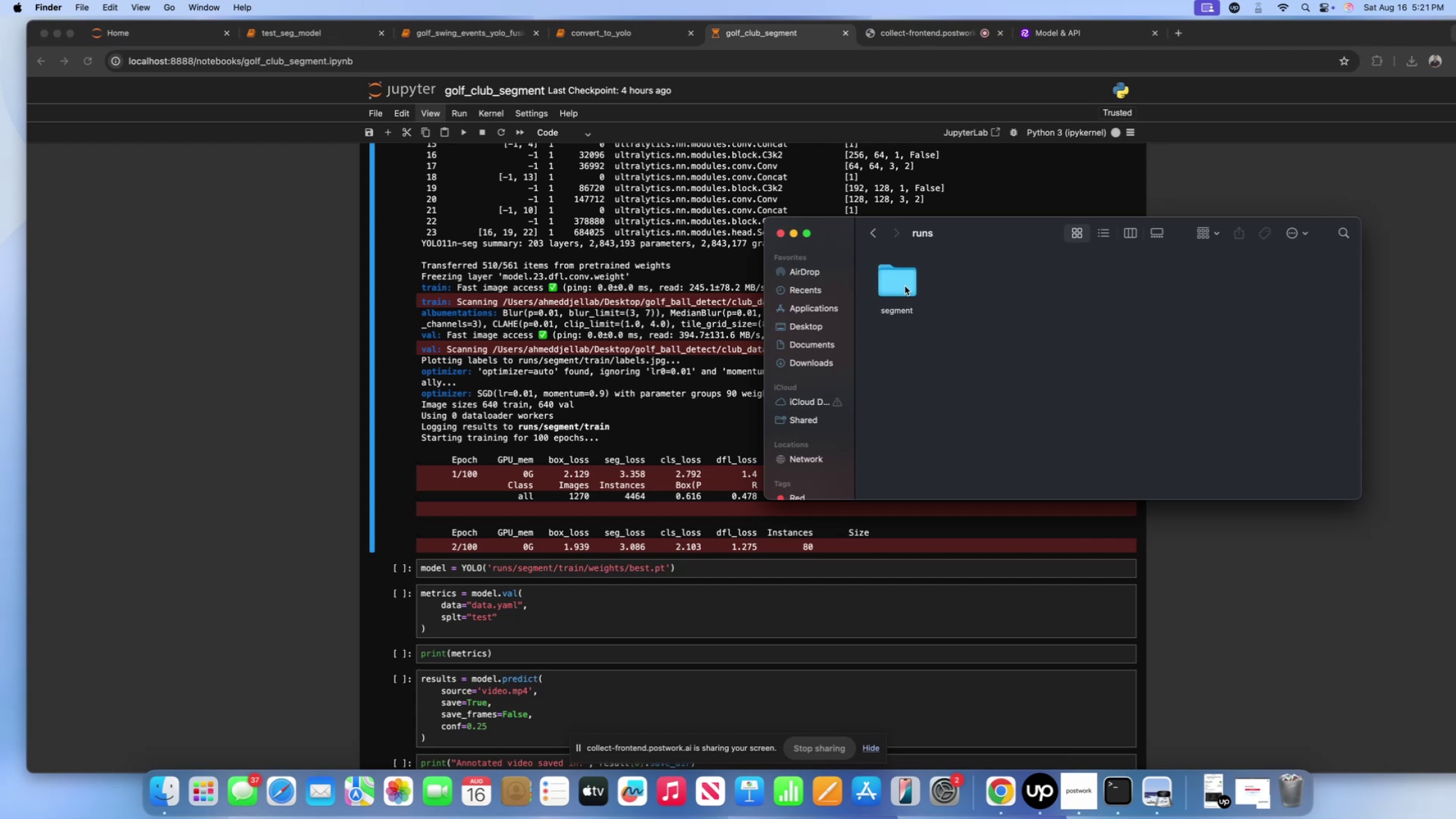 
left_click([877, 284])
 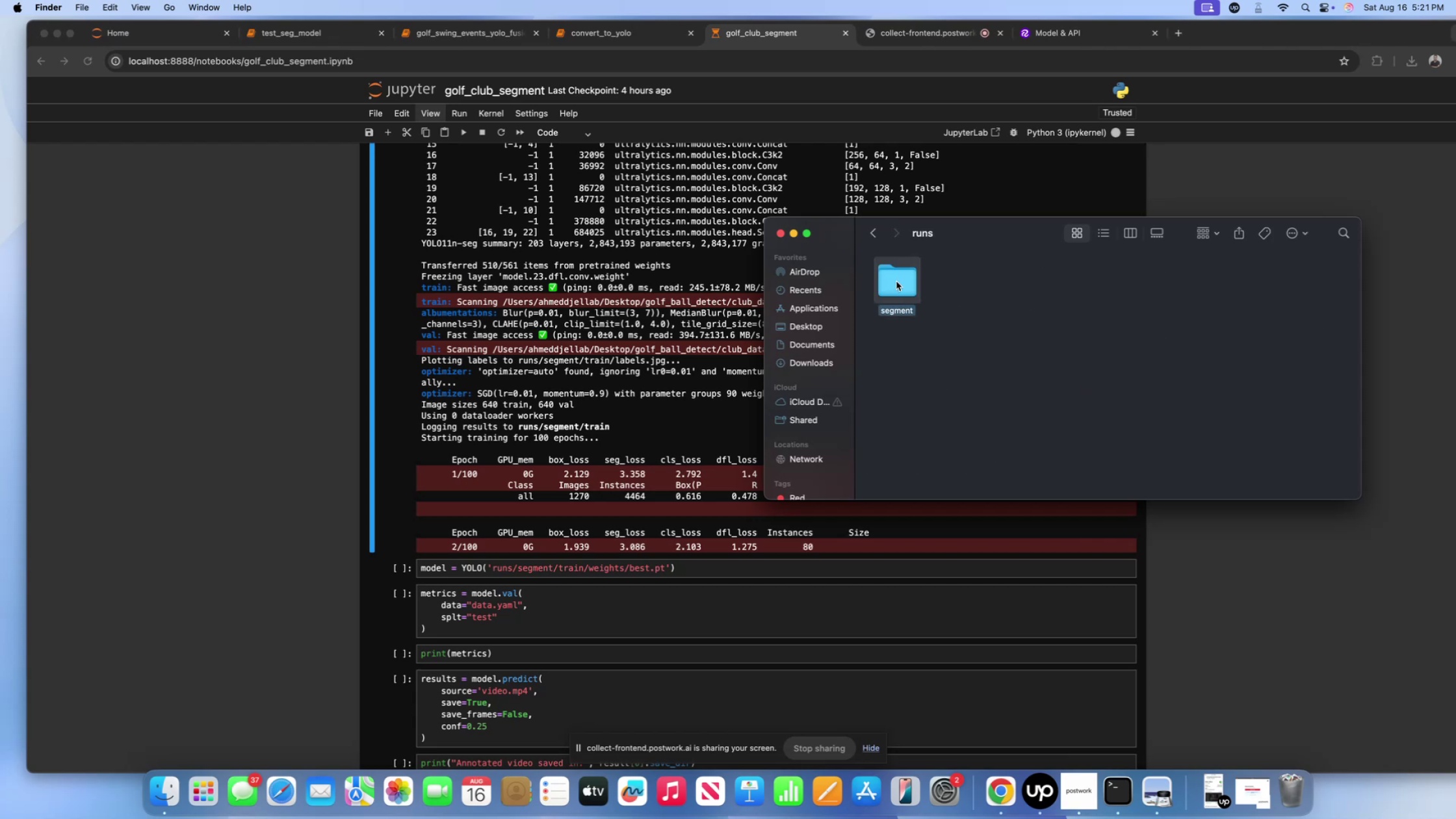 
double_click([896, 281])
 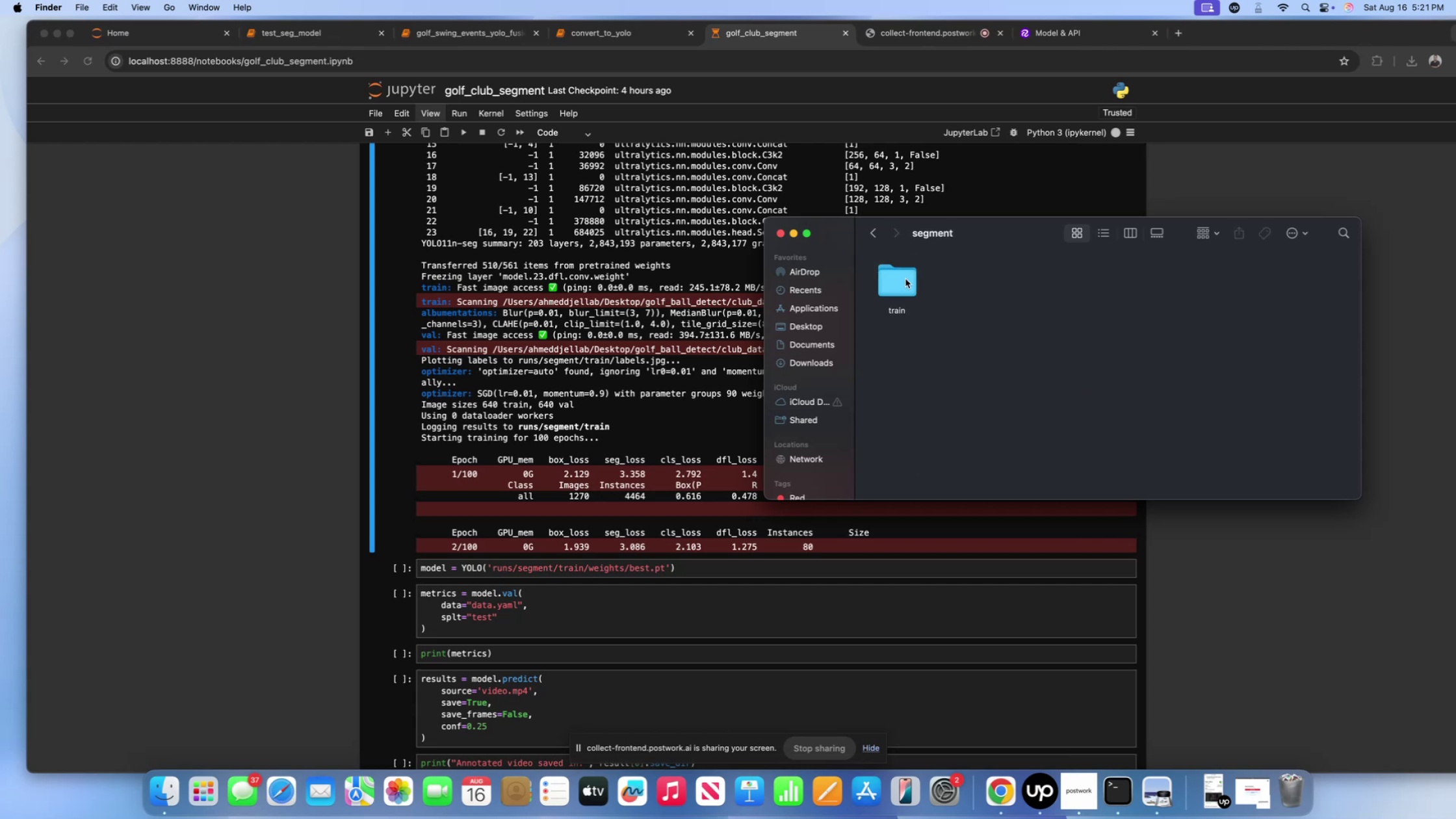 
double_click([905, 279])
 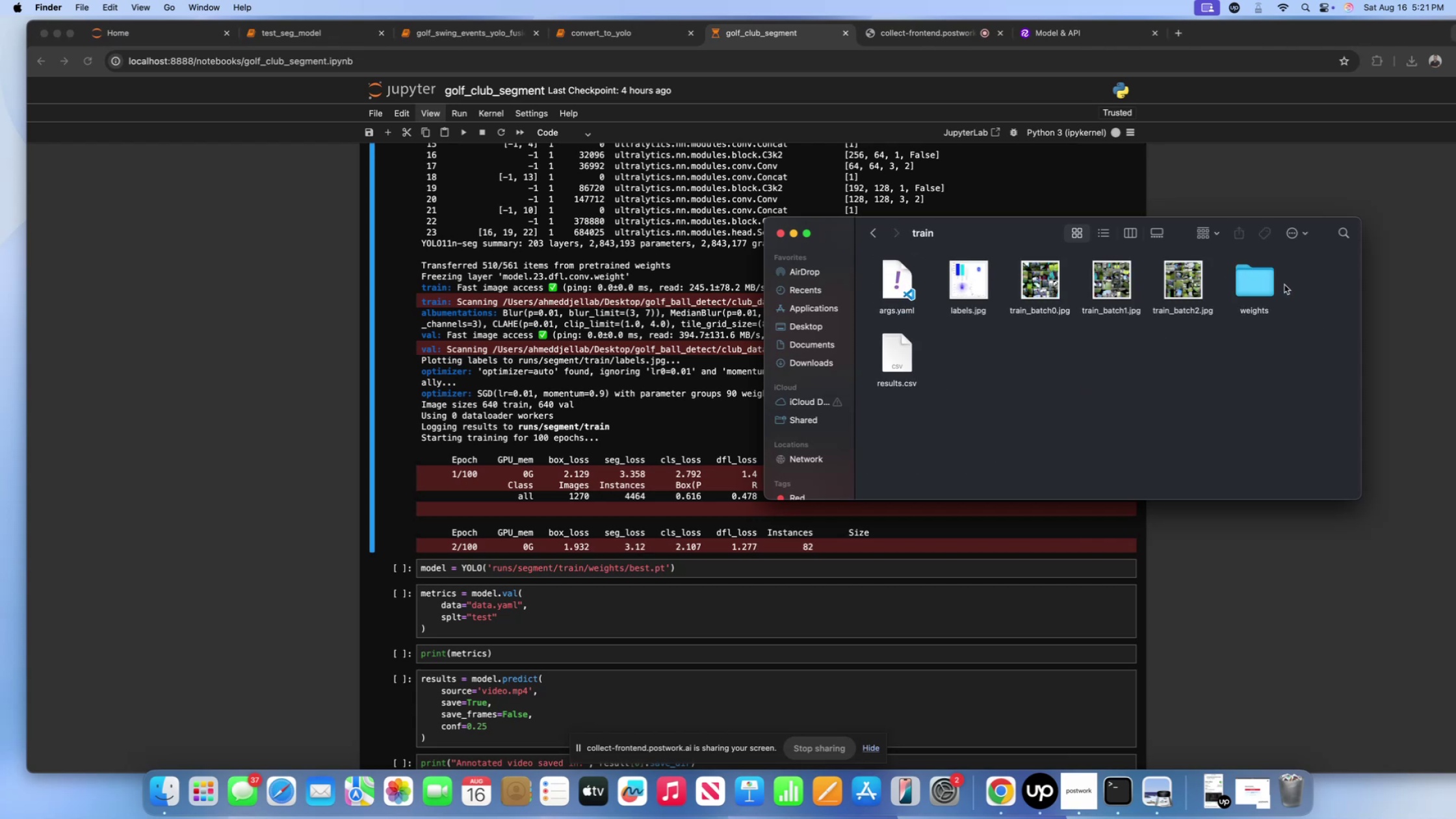 
left_click([1267, 291])
 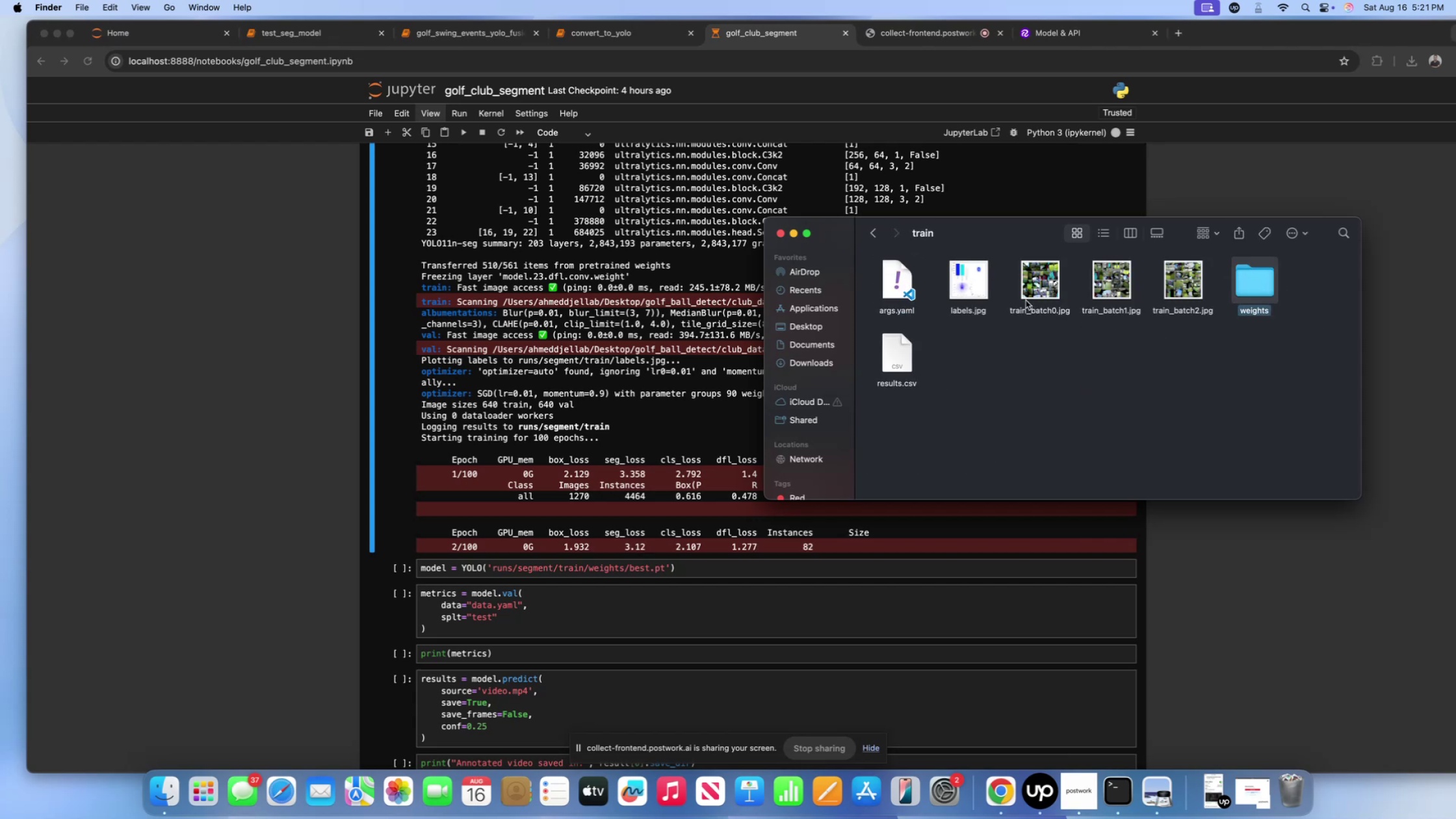 
left_click([1036, 286])
 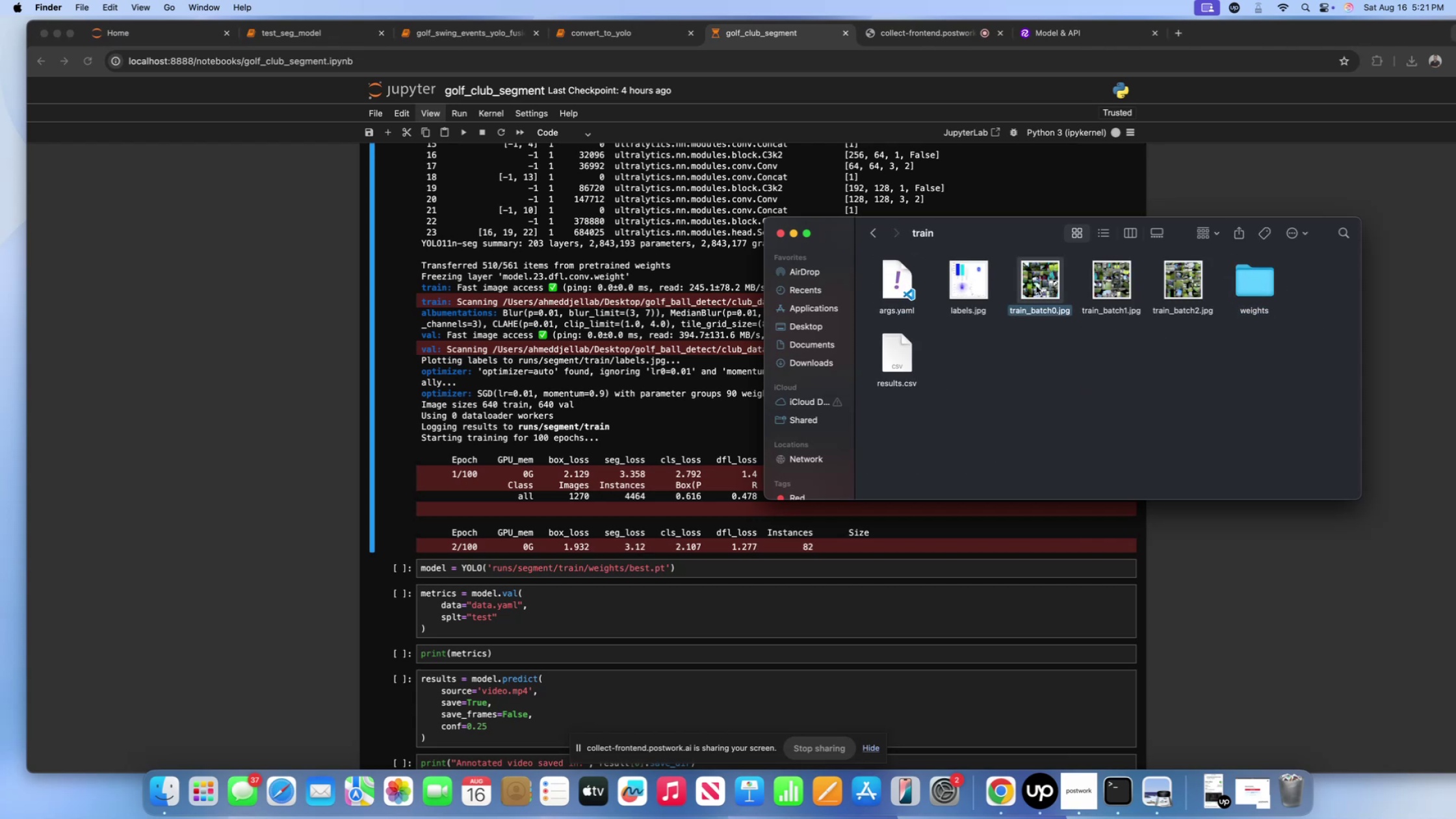 
key(Space)
 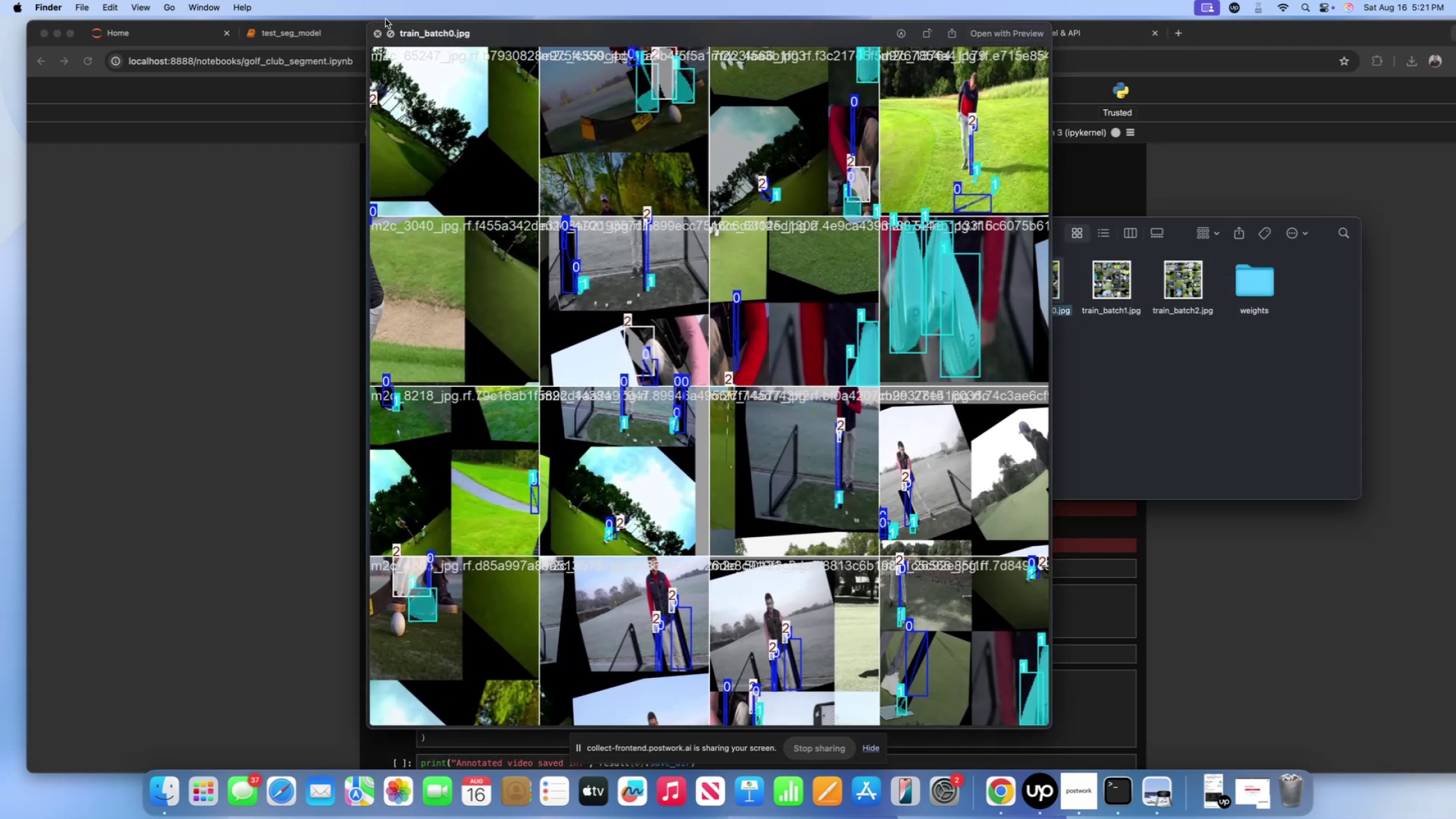 
left_click([380, 33])
 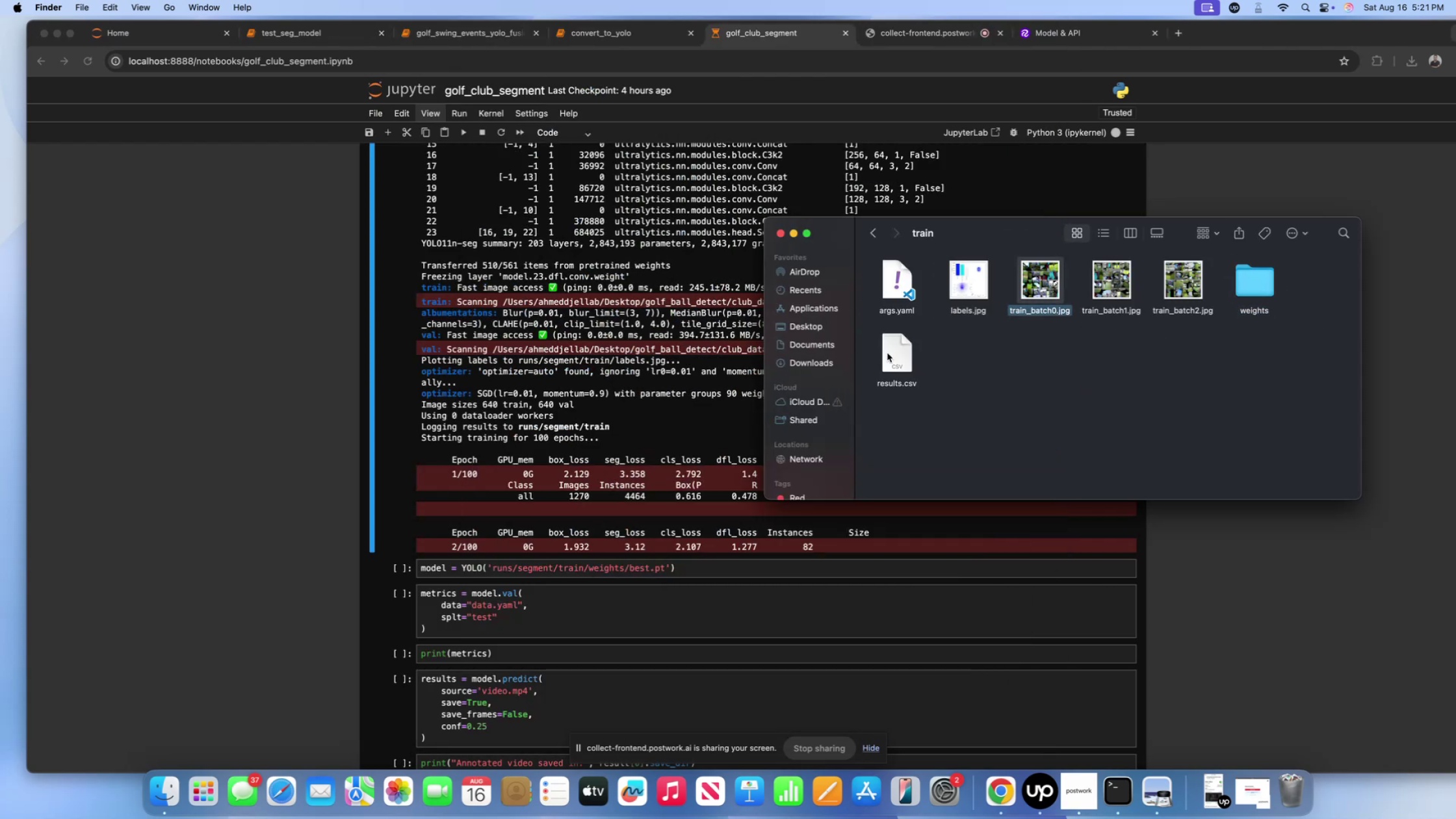 
left_click([890, 353])
 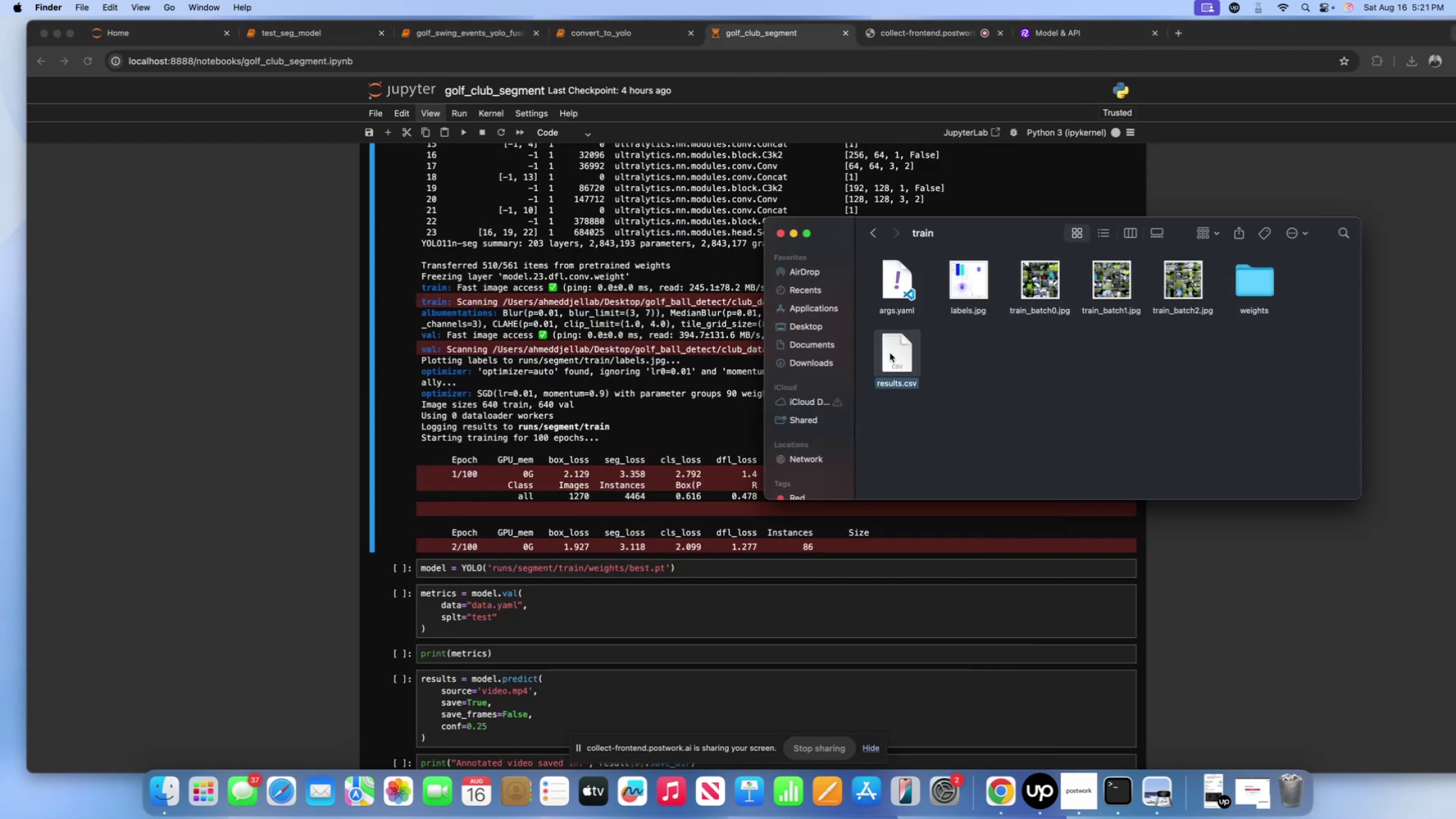 
key(Space)
 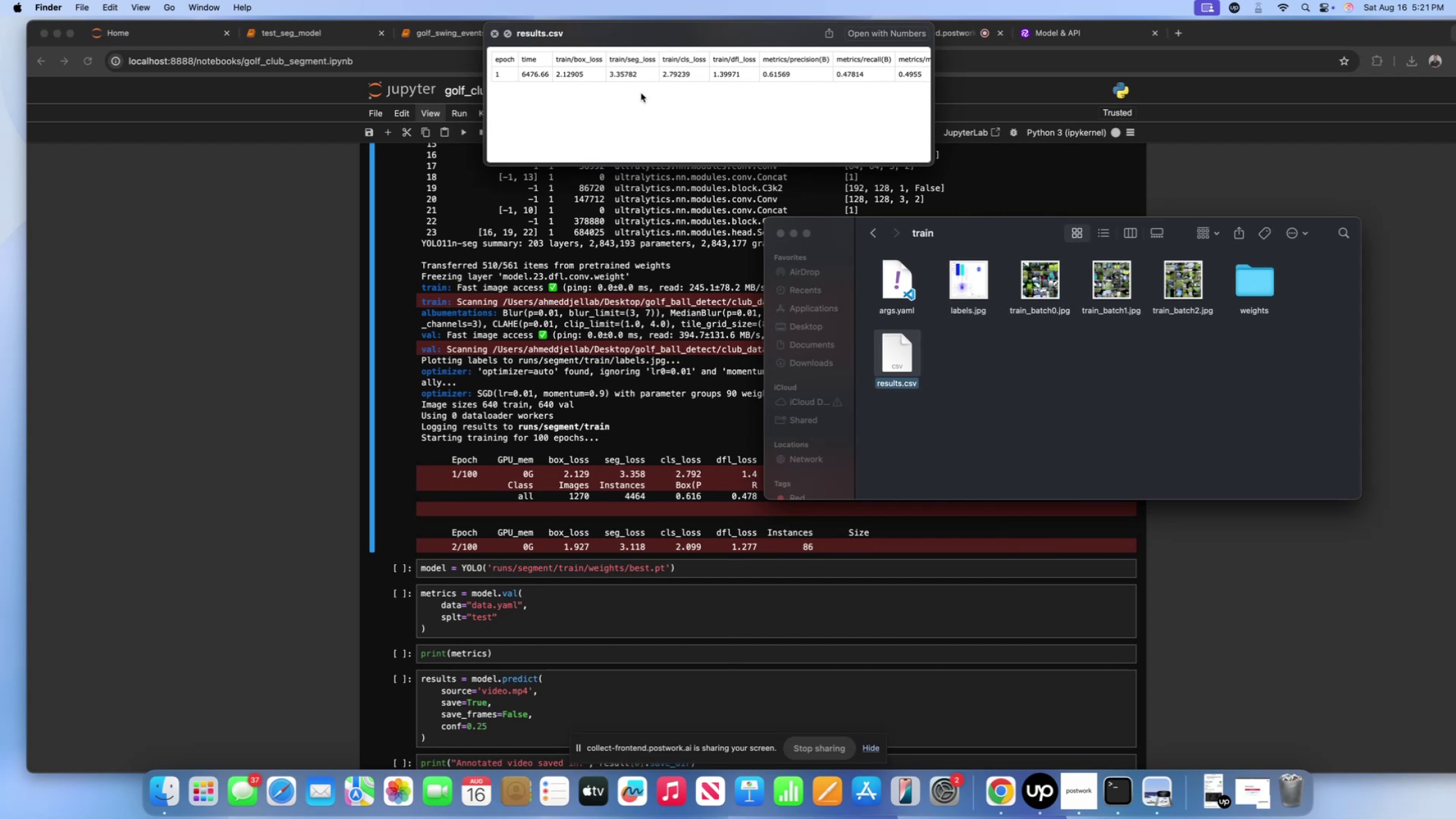 
scroll: coordinate [643, 79], scroll_direction: down, amount: 3.0
 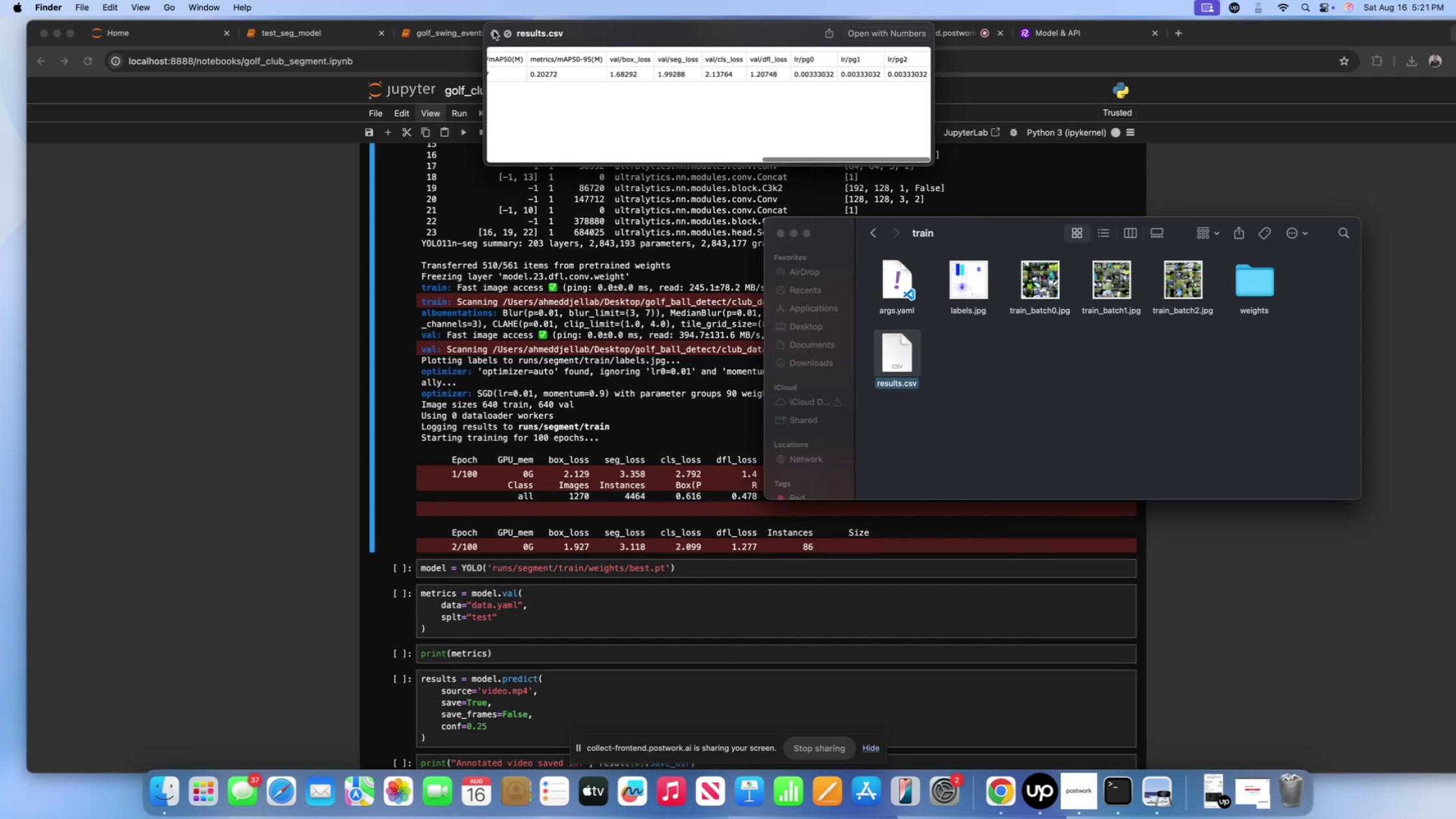 
left_click([493, 31])
 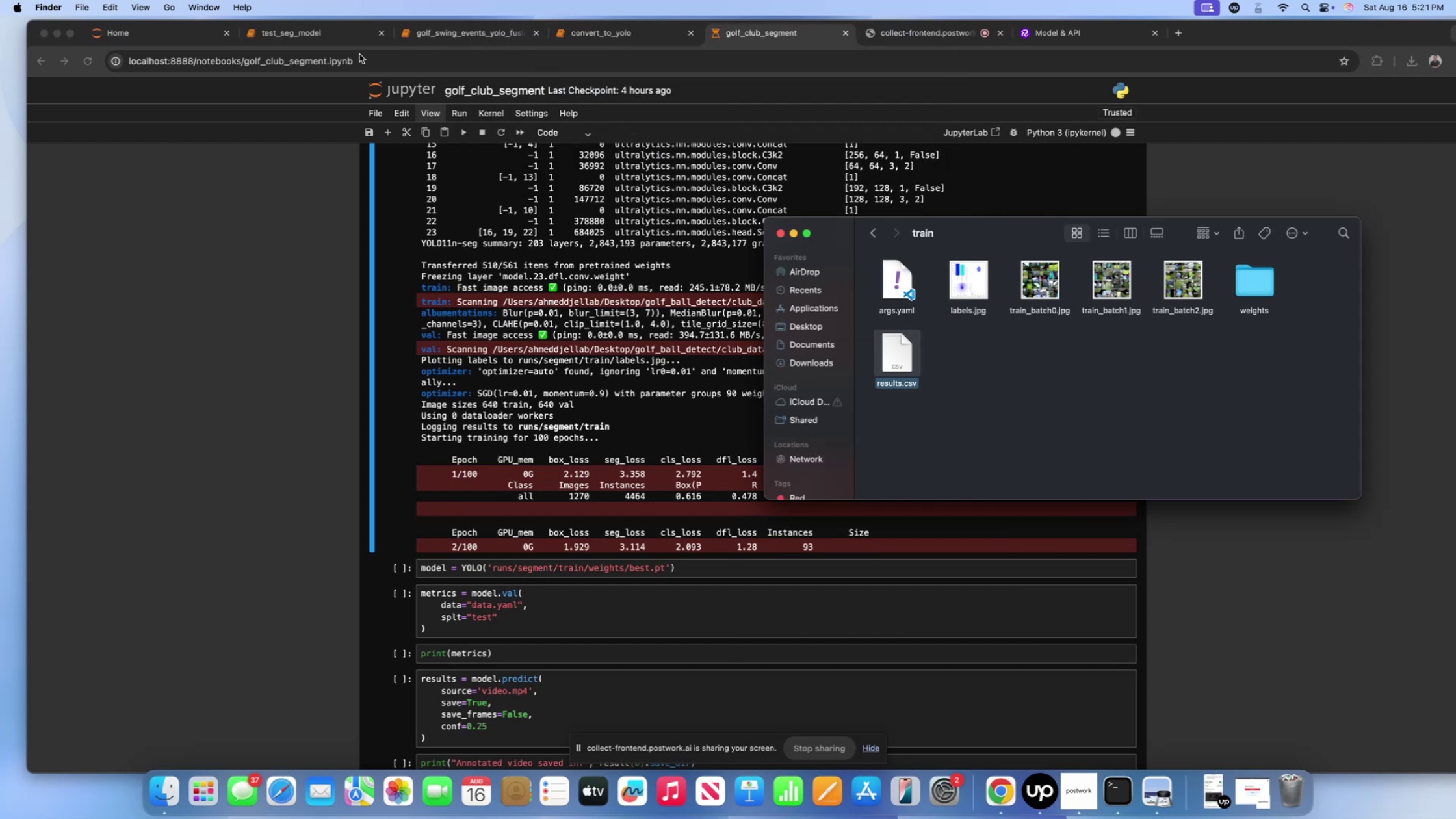 
left_click([326, 40])
 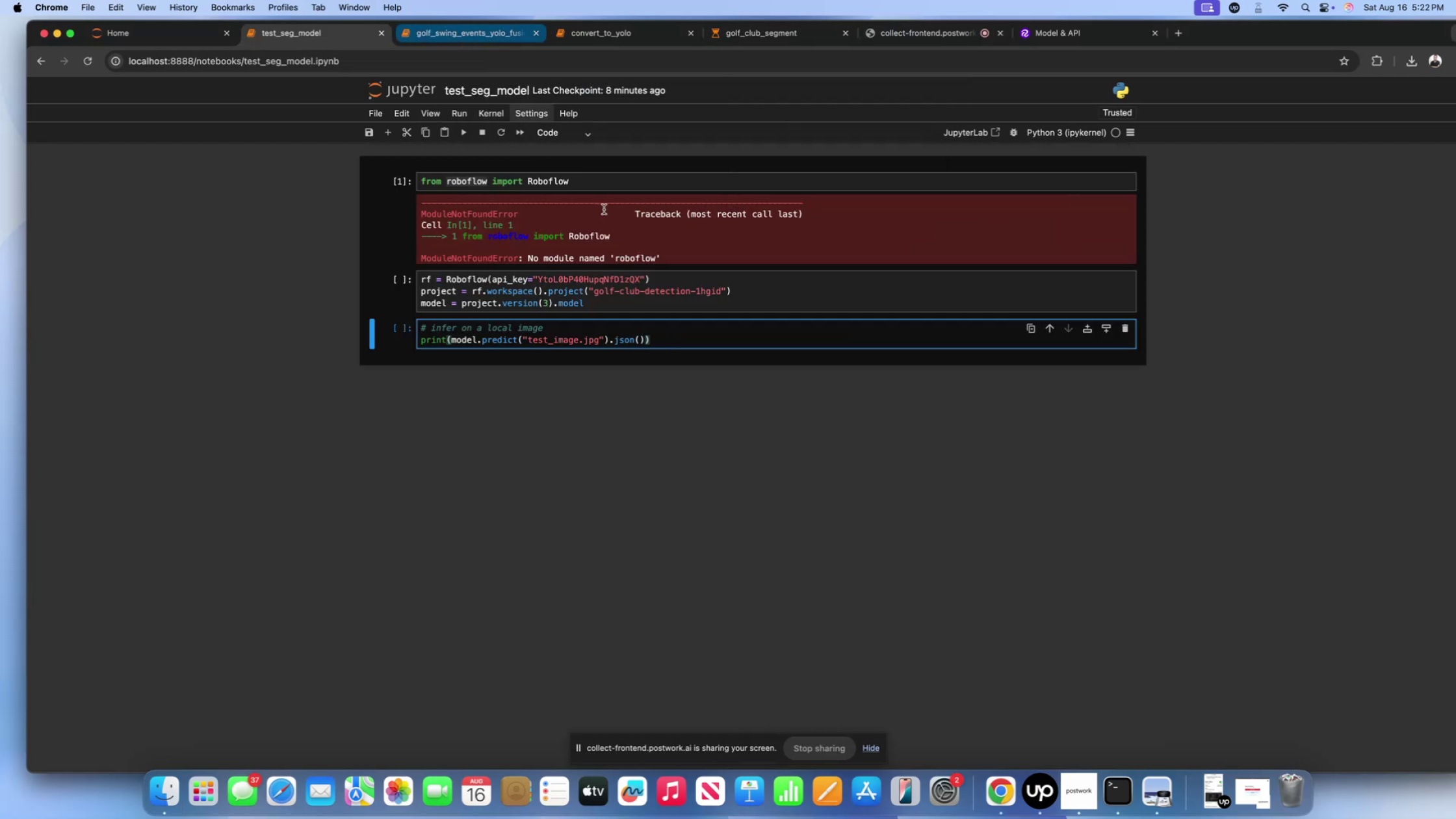 
left_click([1113, 787])
 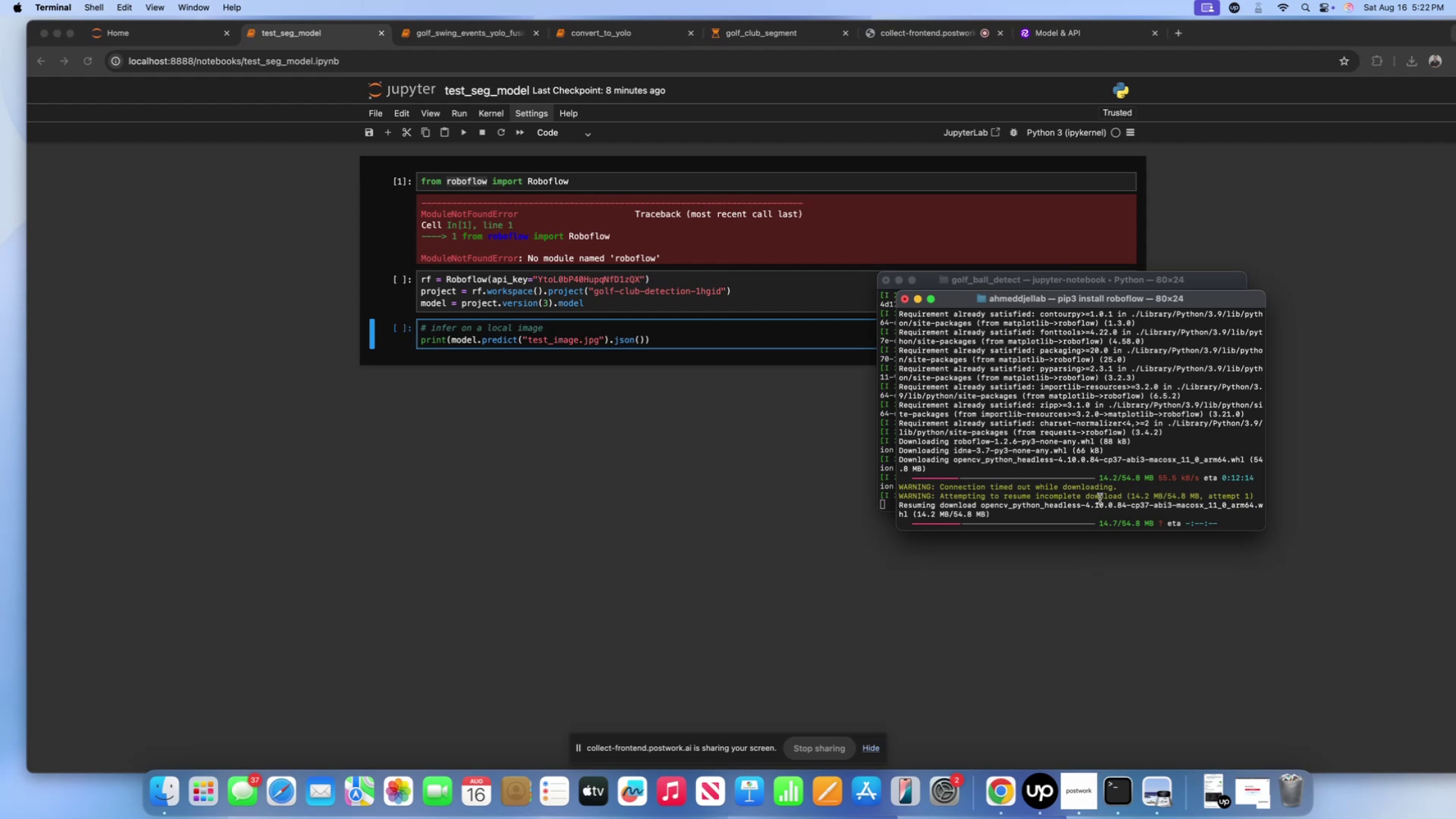 
left_click([1141, 491])
 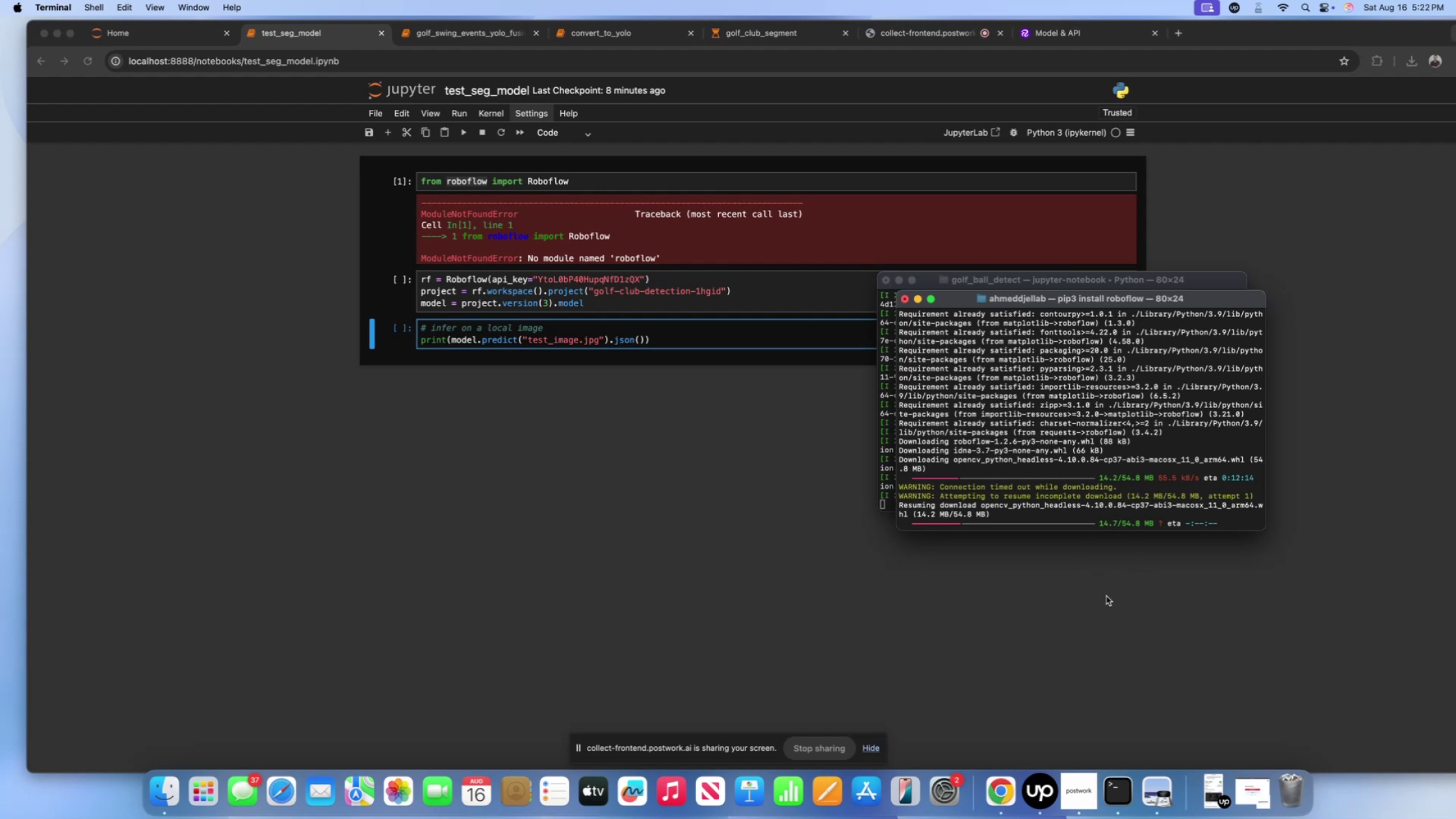 
left_click([1025, 469])
 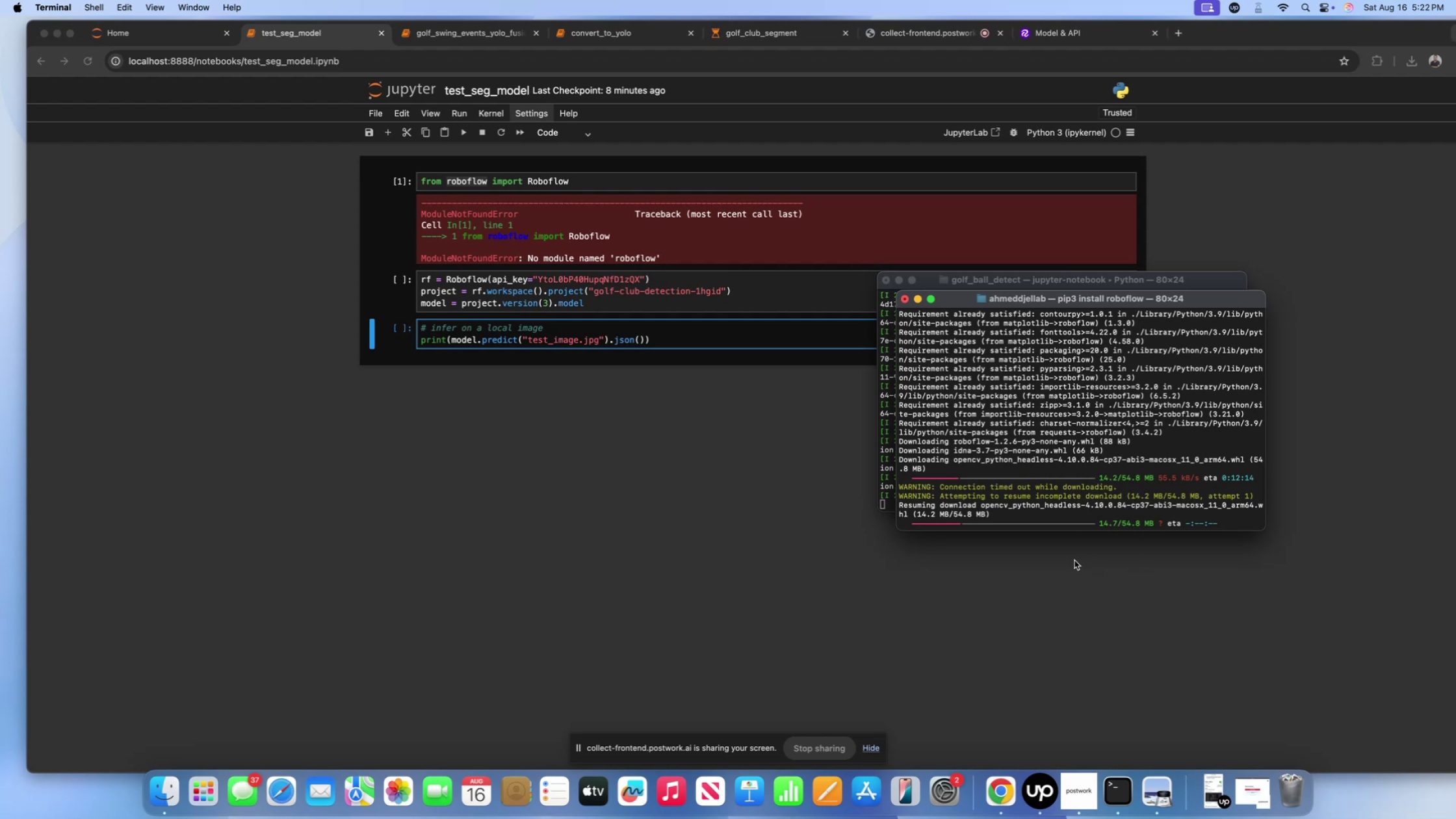 
left_click([1074, 560])
 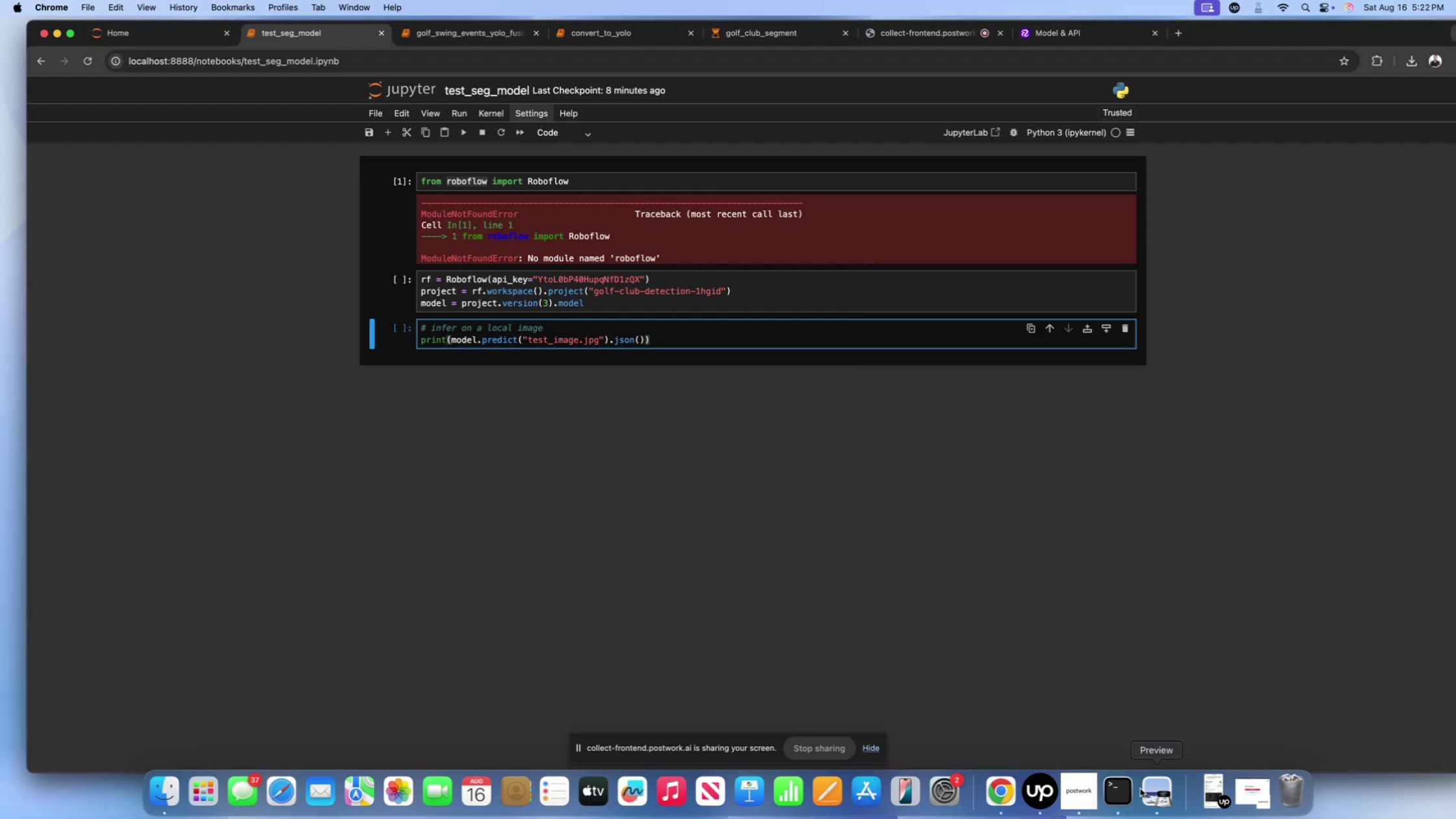 
left_click([1126, 790])
 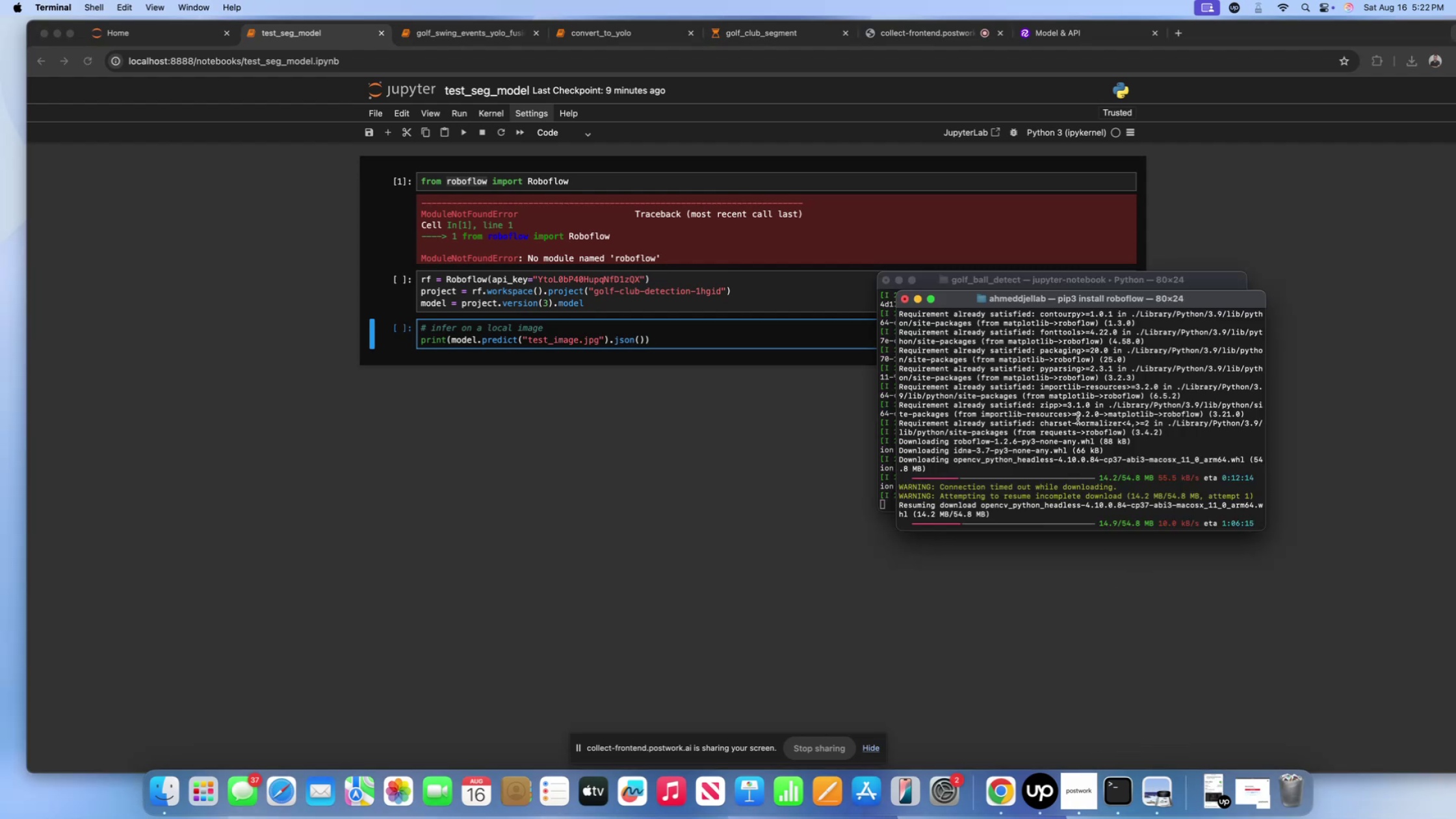 
left_click([1078, 419])
 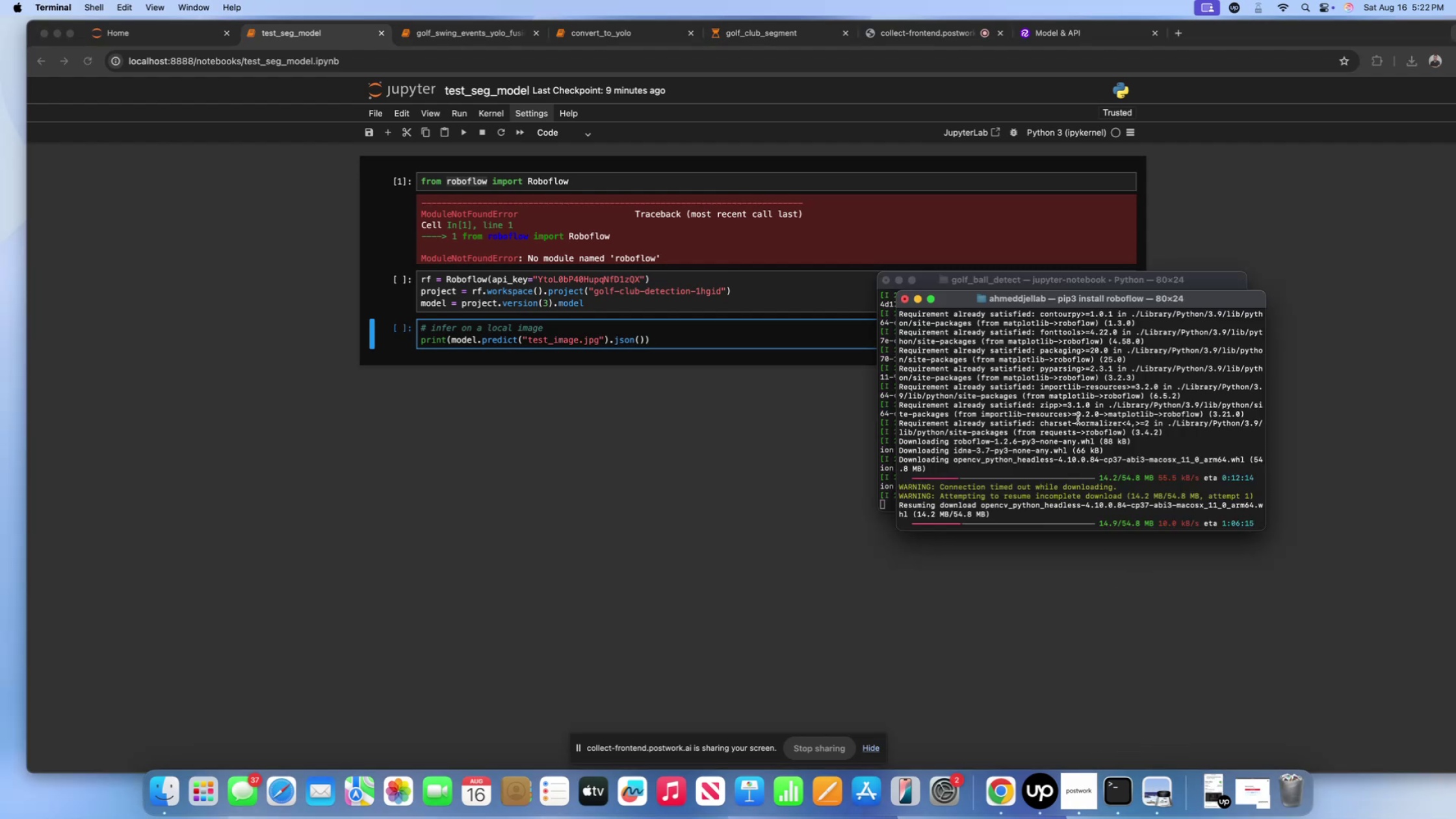 
key(Control+C)
 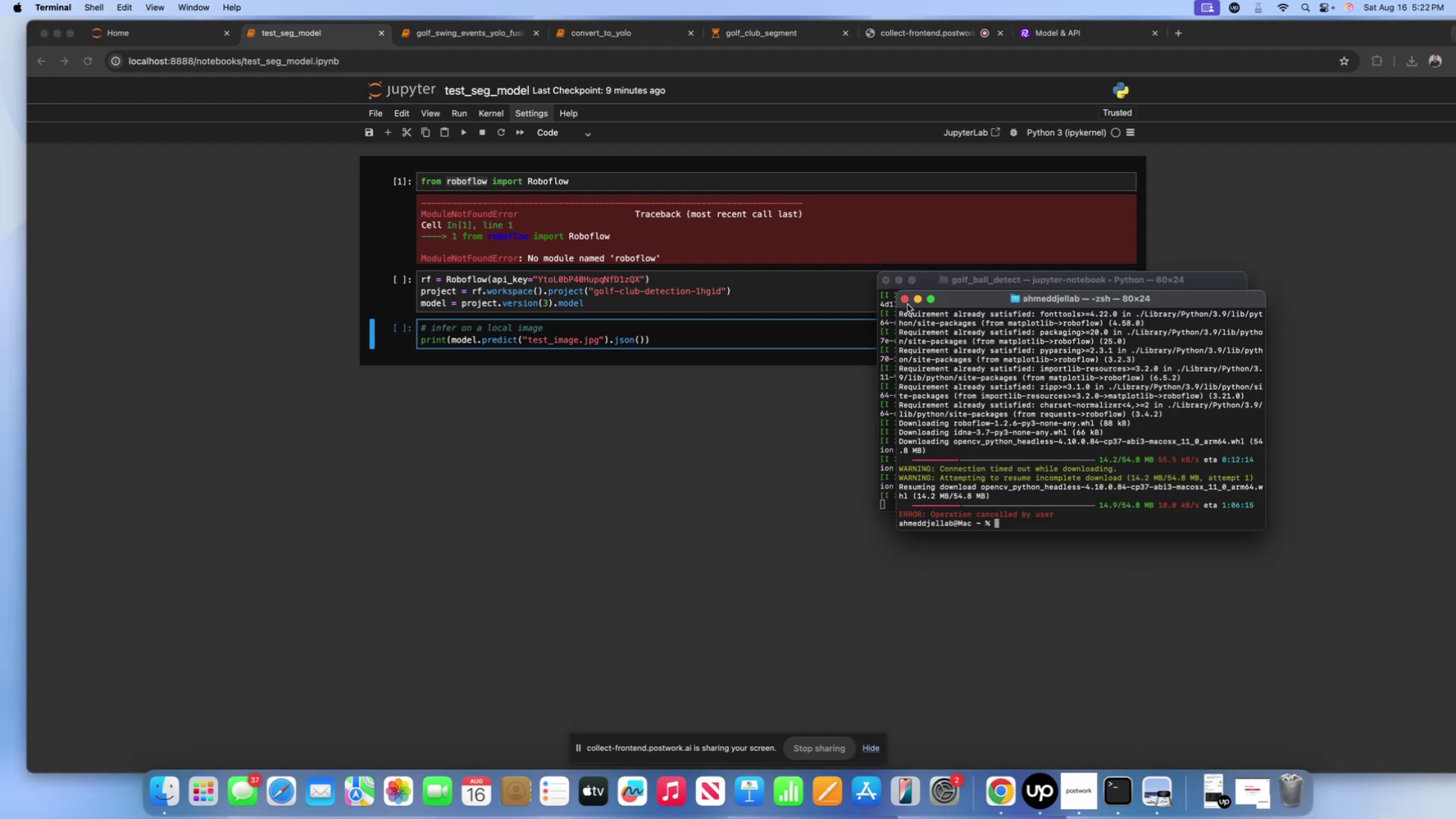 
left_click([906, 301])
 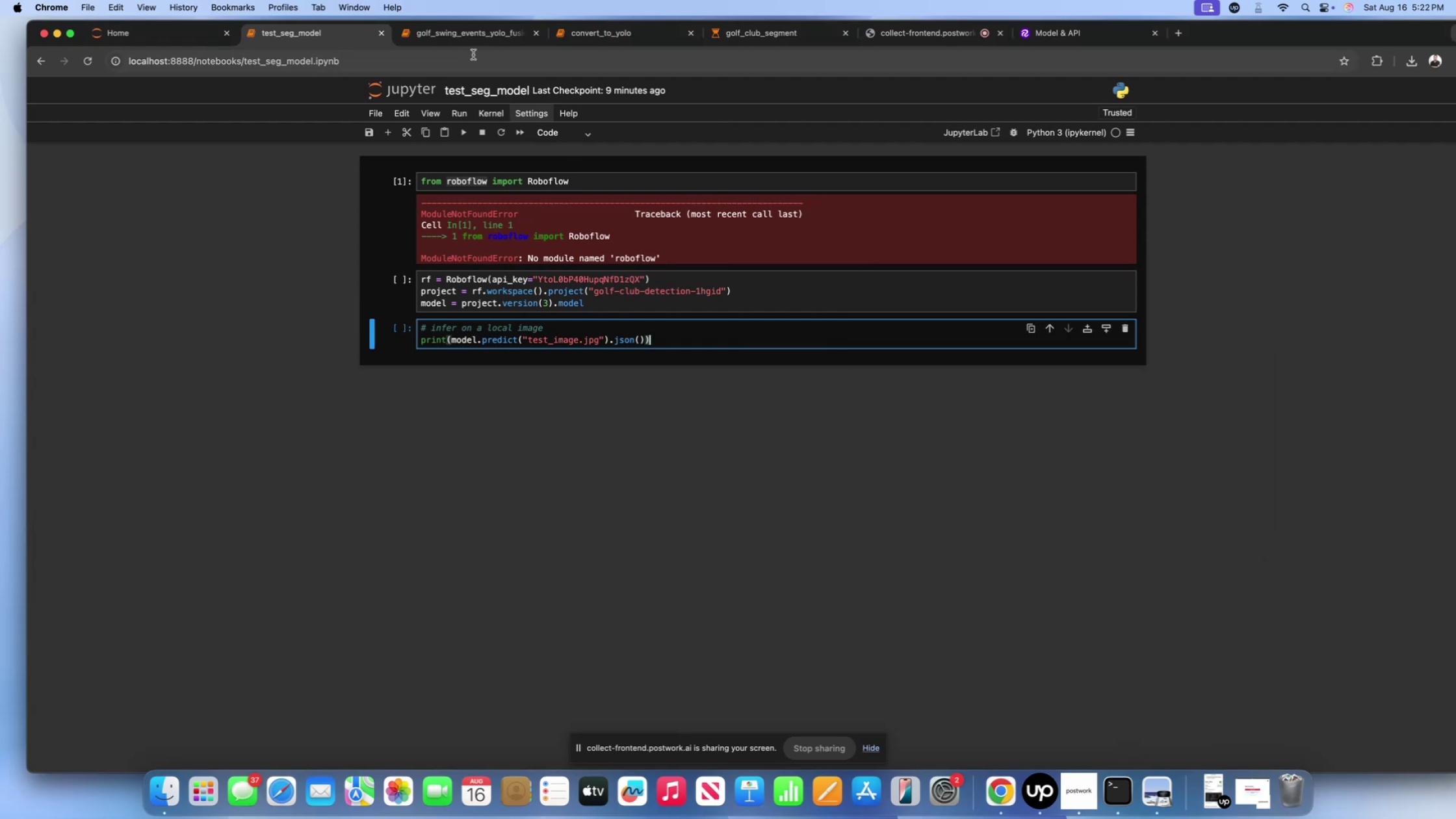 
left_click([466, 35])
 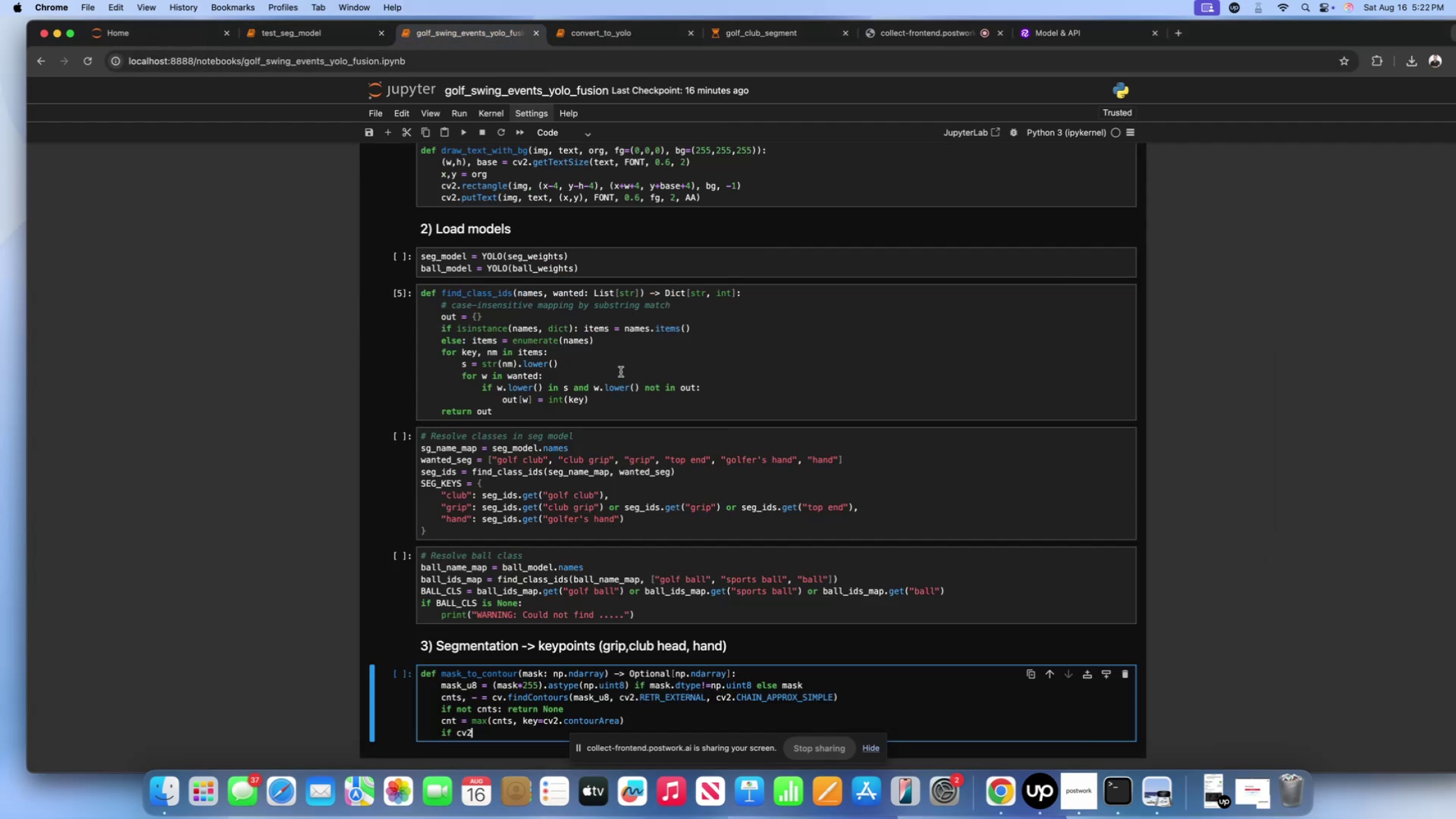 
scroll: coordinate [621, 384], scroll_direction: down, amount: 14.0
 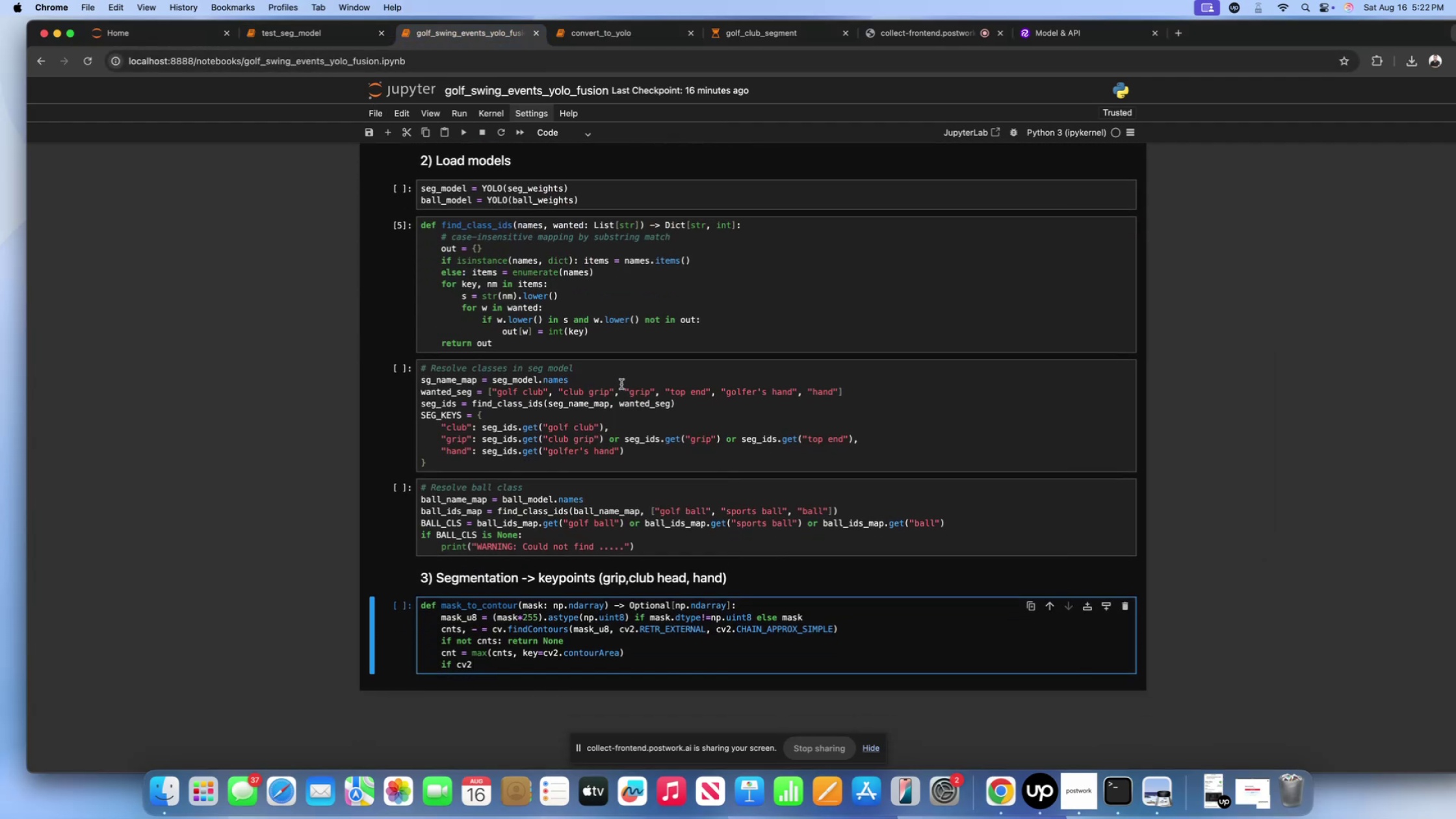 
type(.cou)
 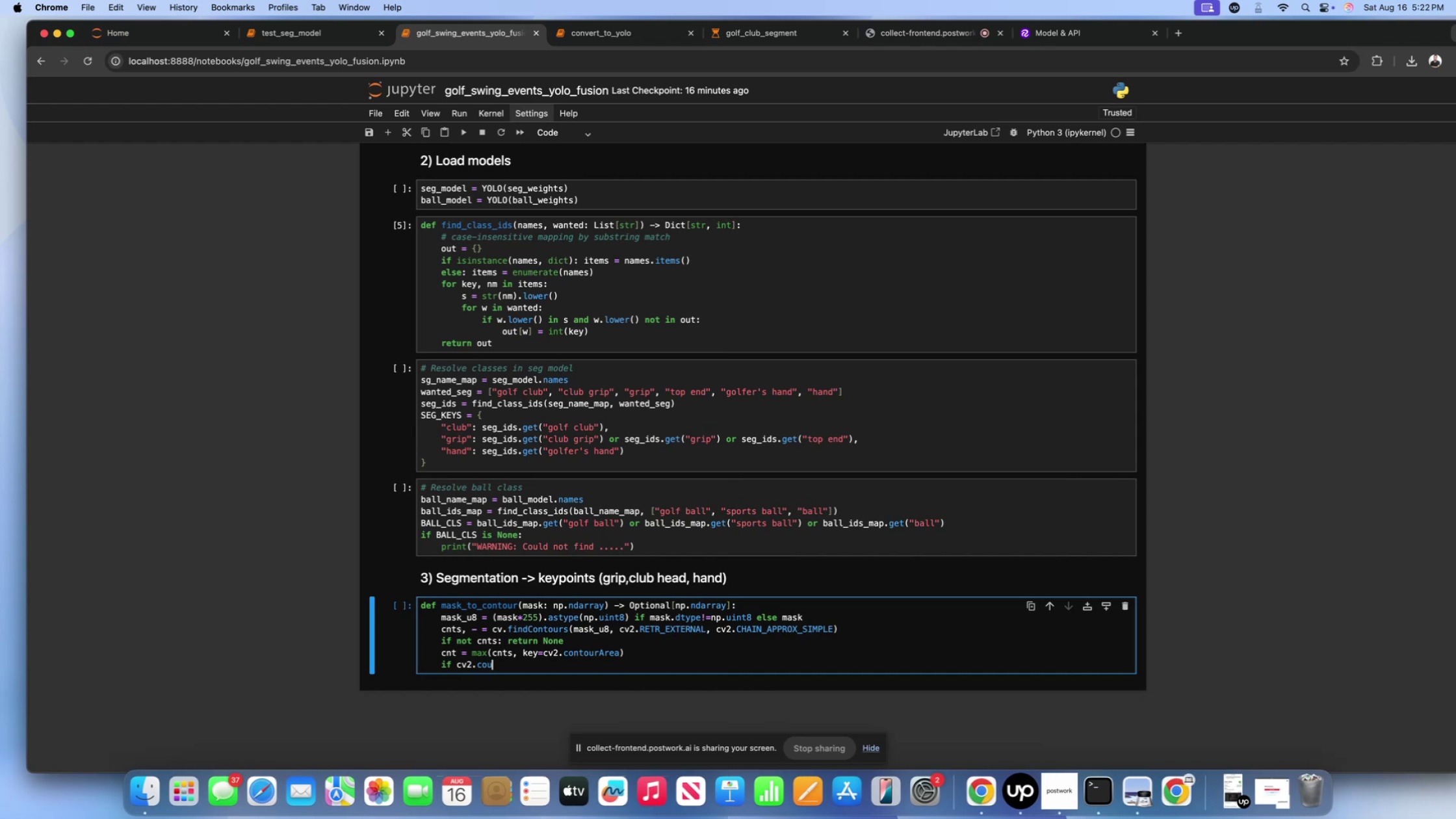 
wait(5.62)
 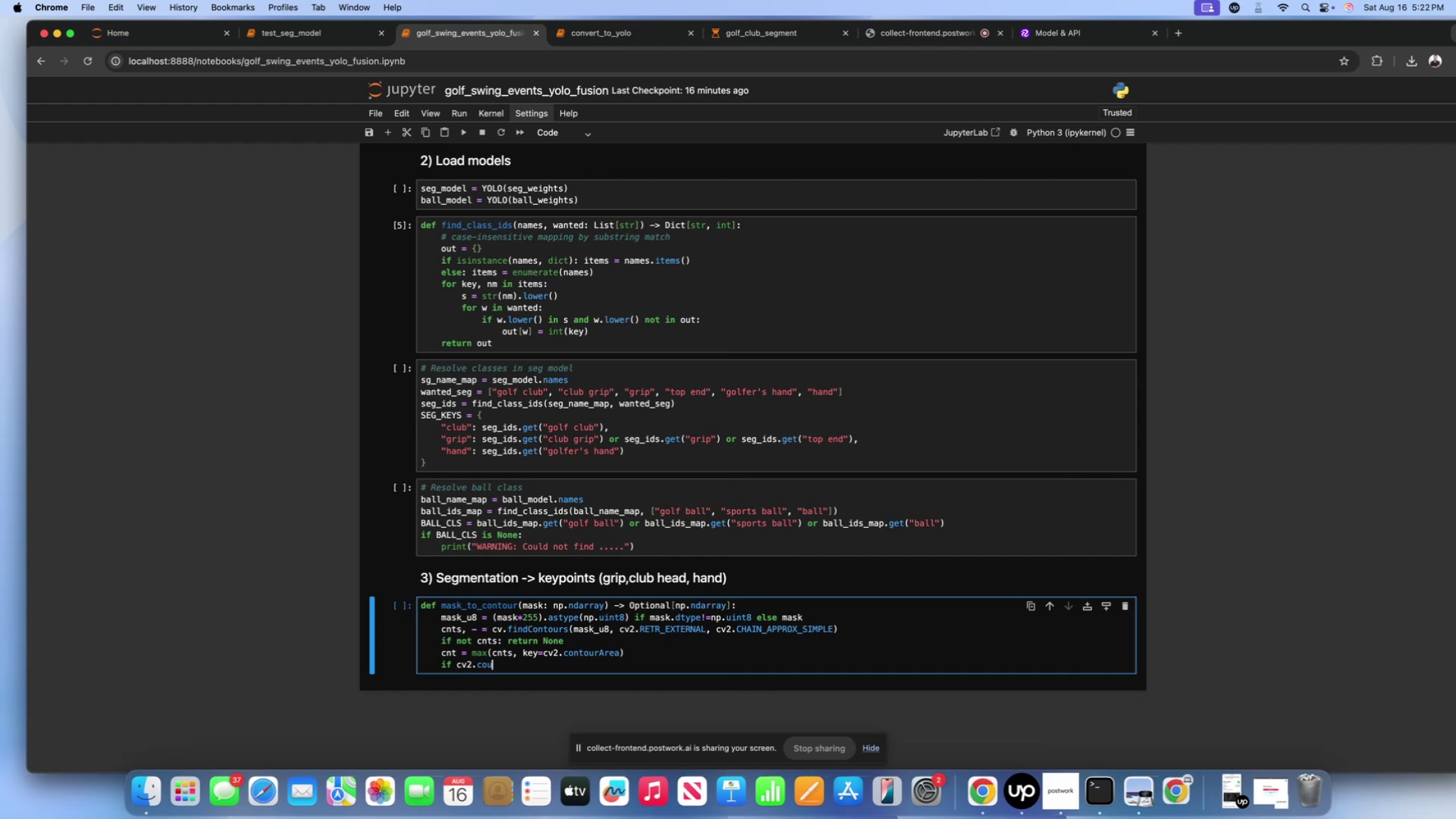 
key(Backspace)
type(ntourArea())
 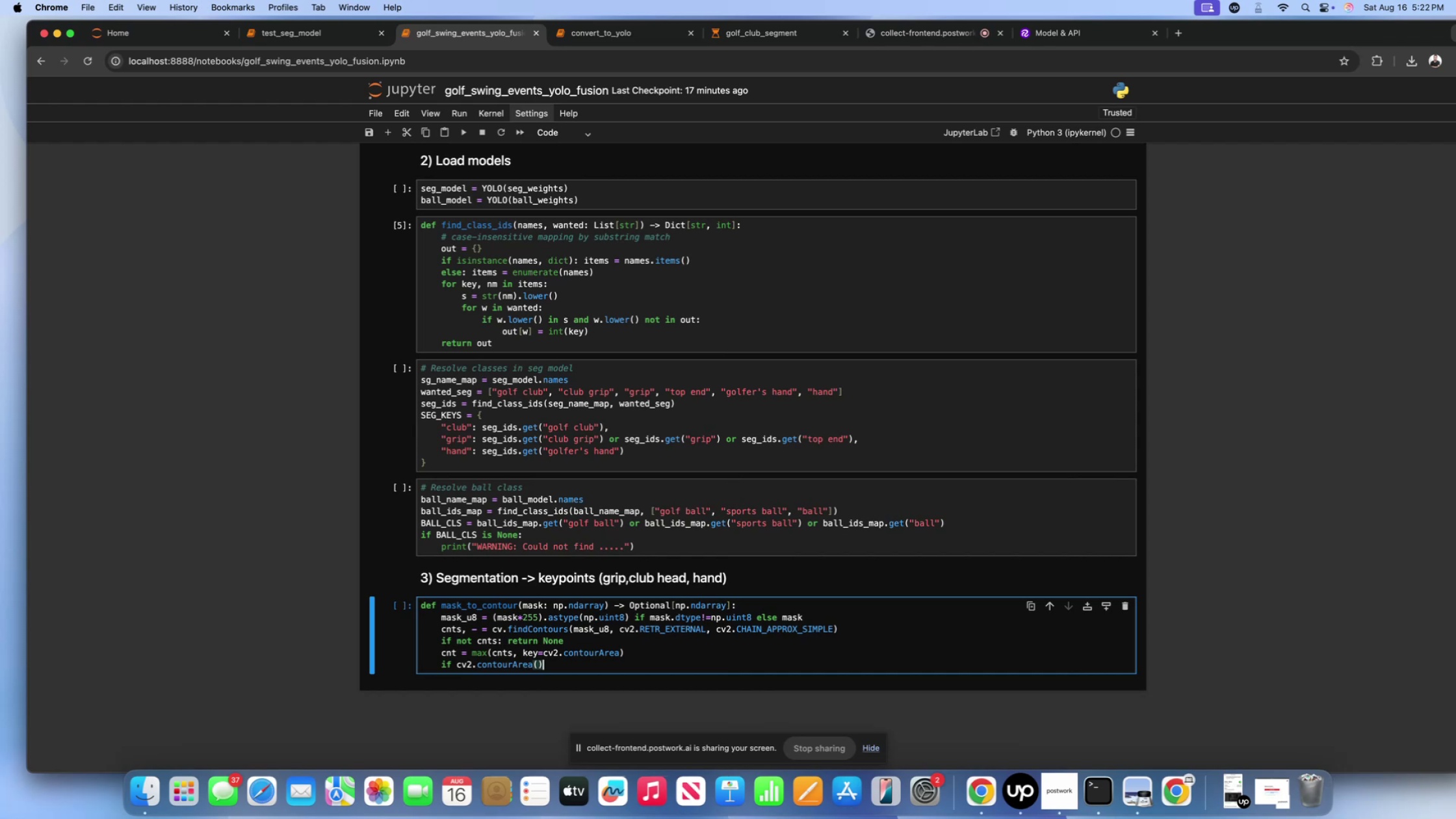 
key(ArrowLeft)
 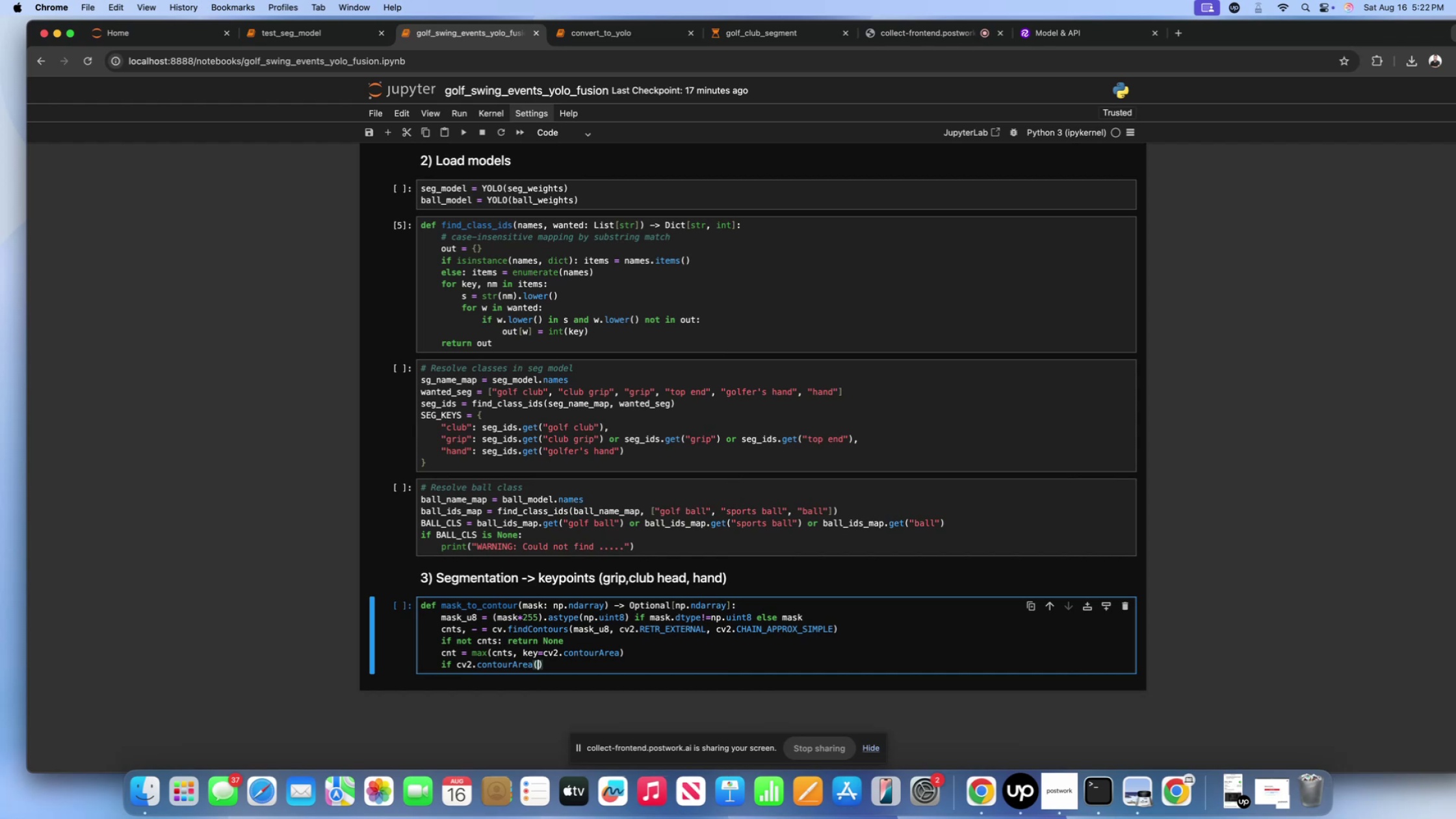 
type(cnt)
 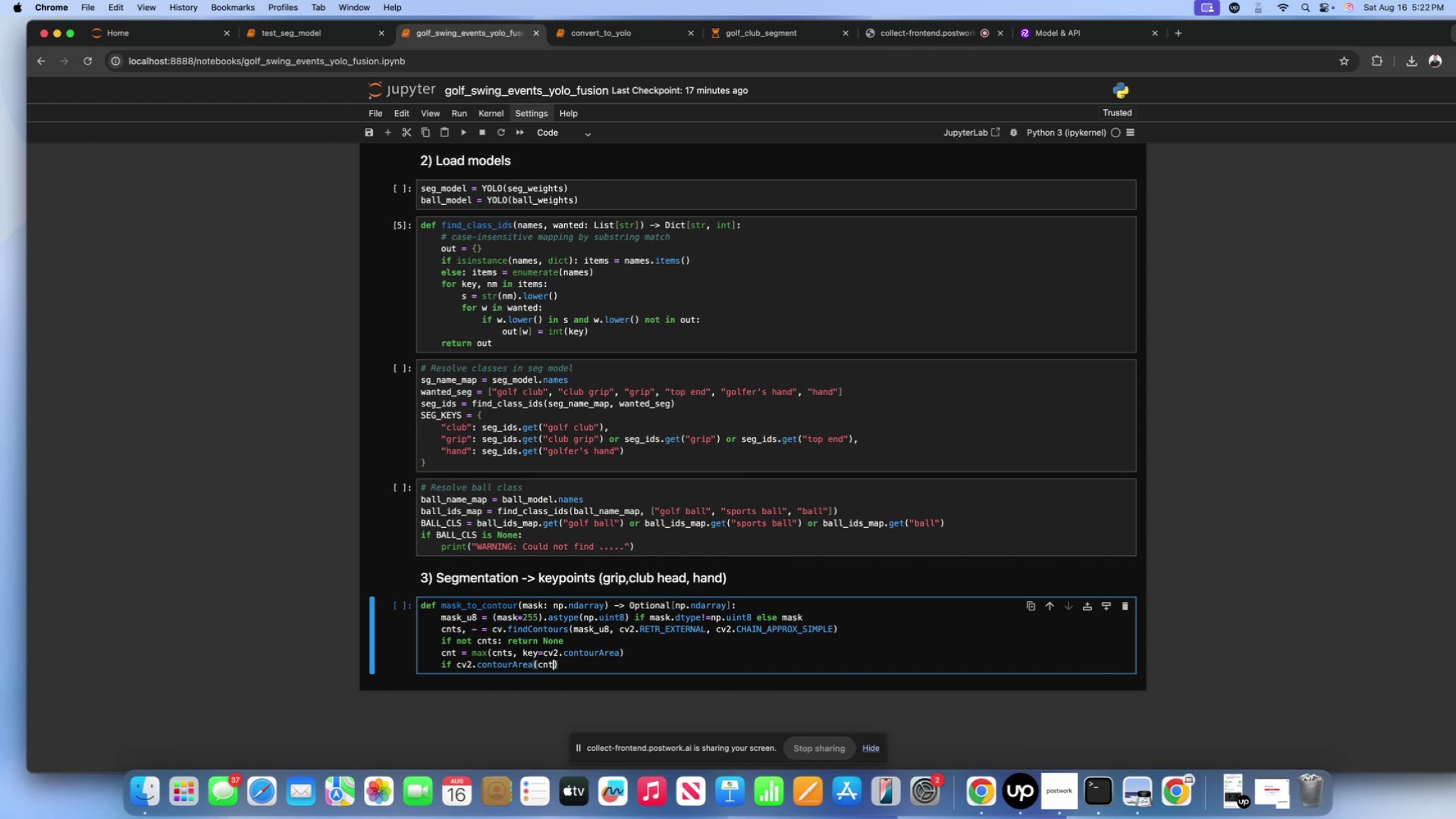 
key(ArrowRight)
 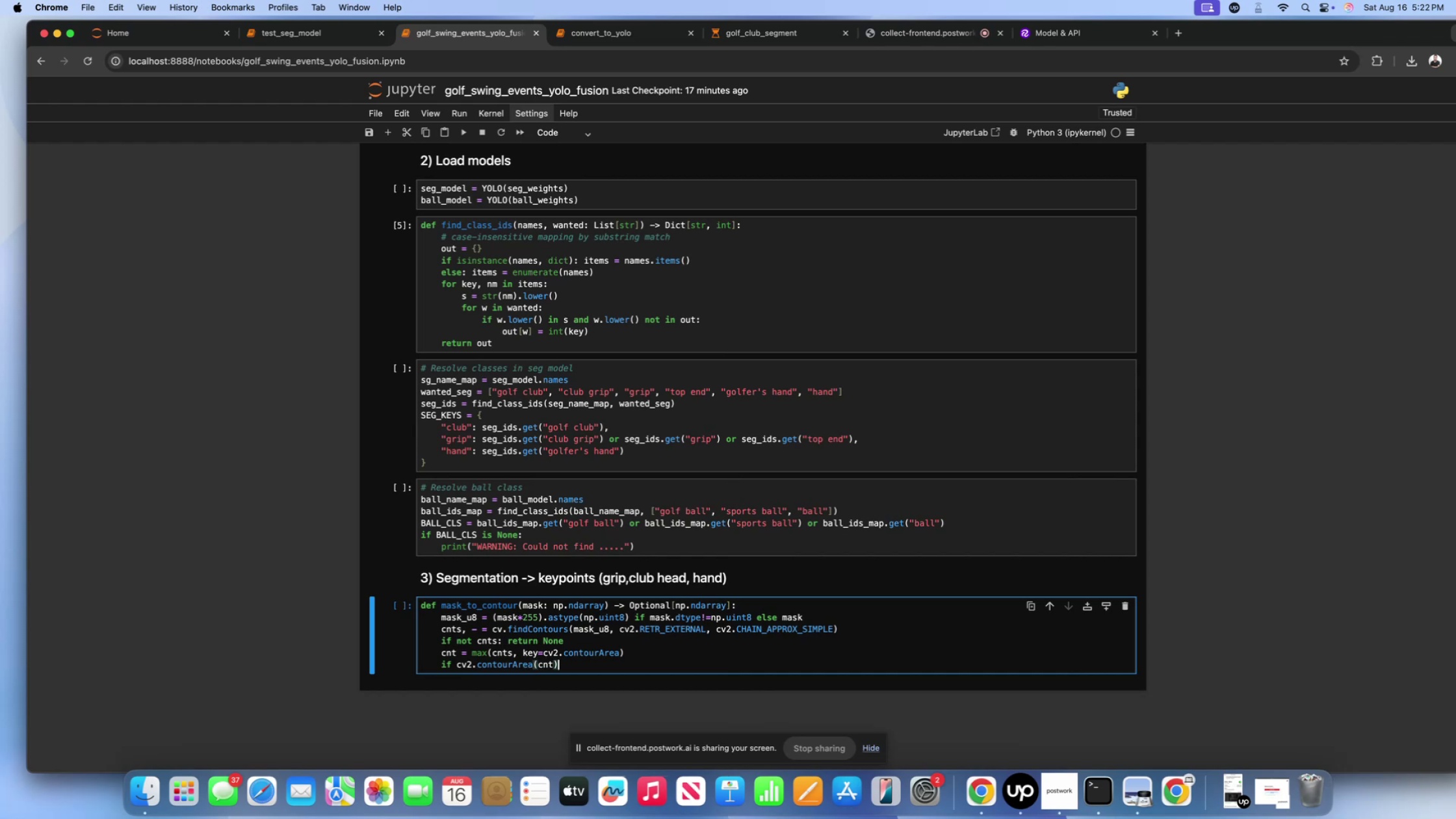 
type( .)
key(Backspace)
type(< 8: return None)
 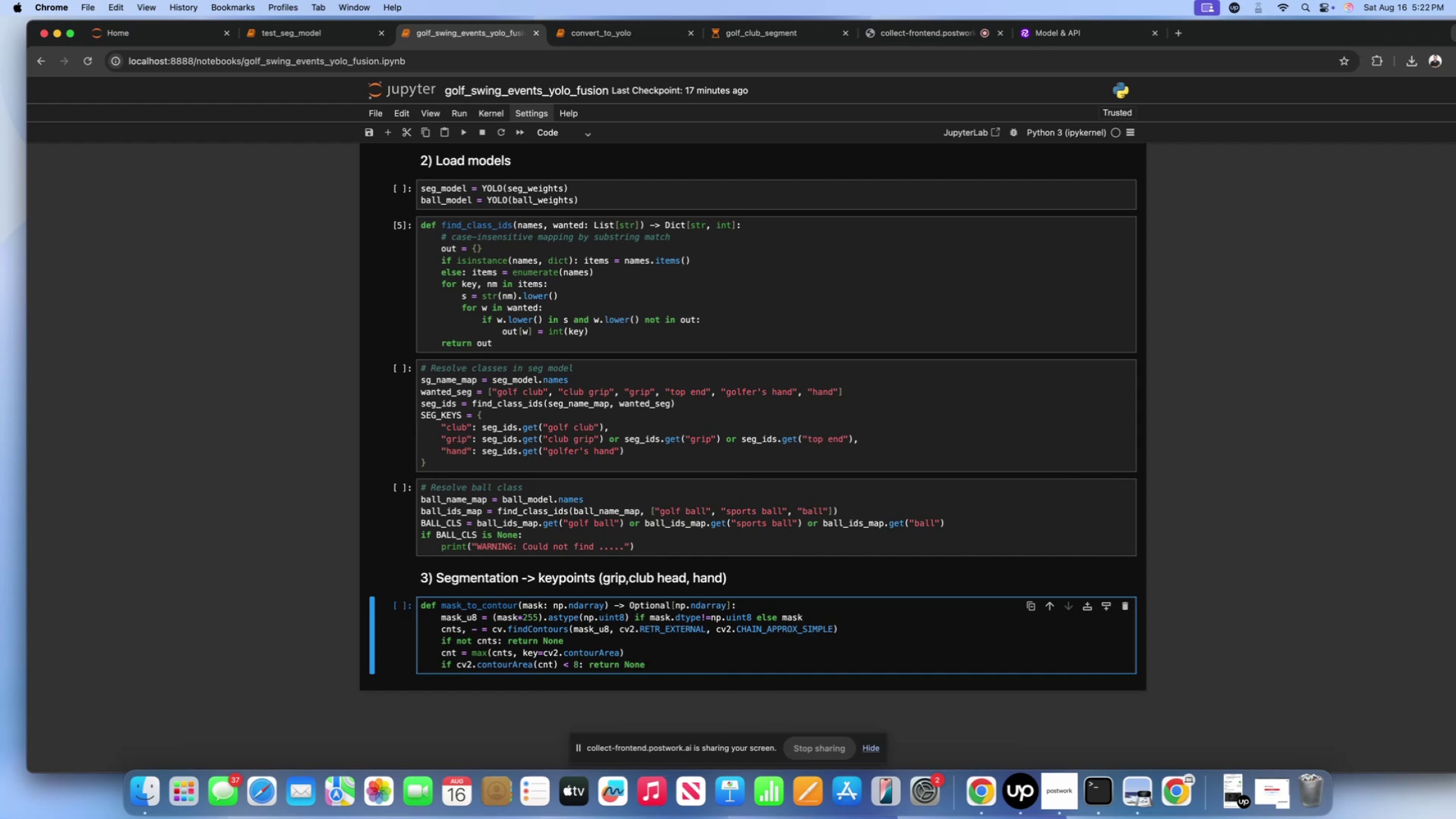 
key(Enter)
 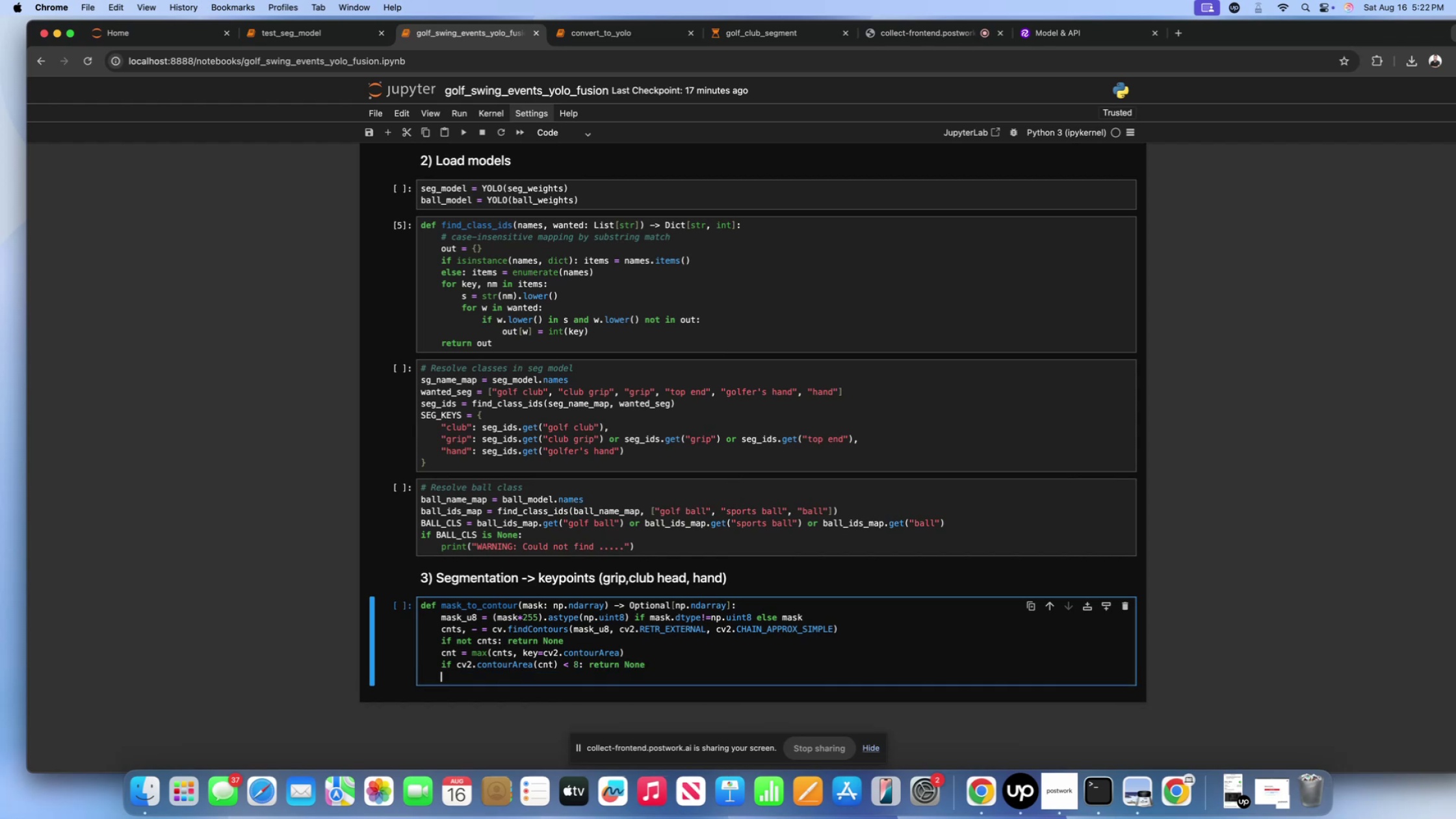 
type(return cnt)
 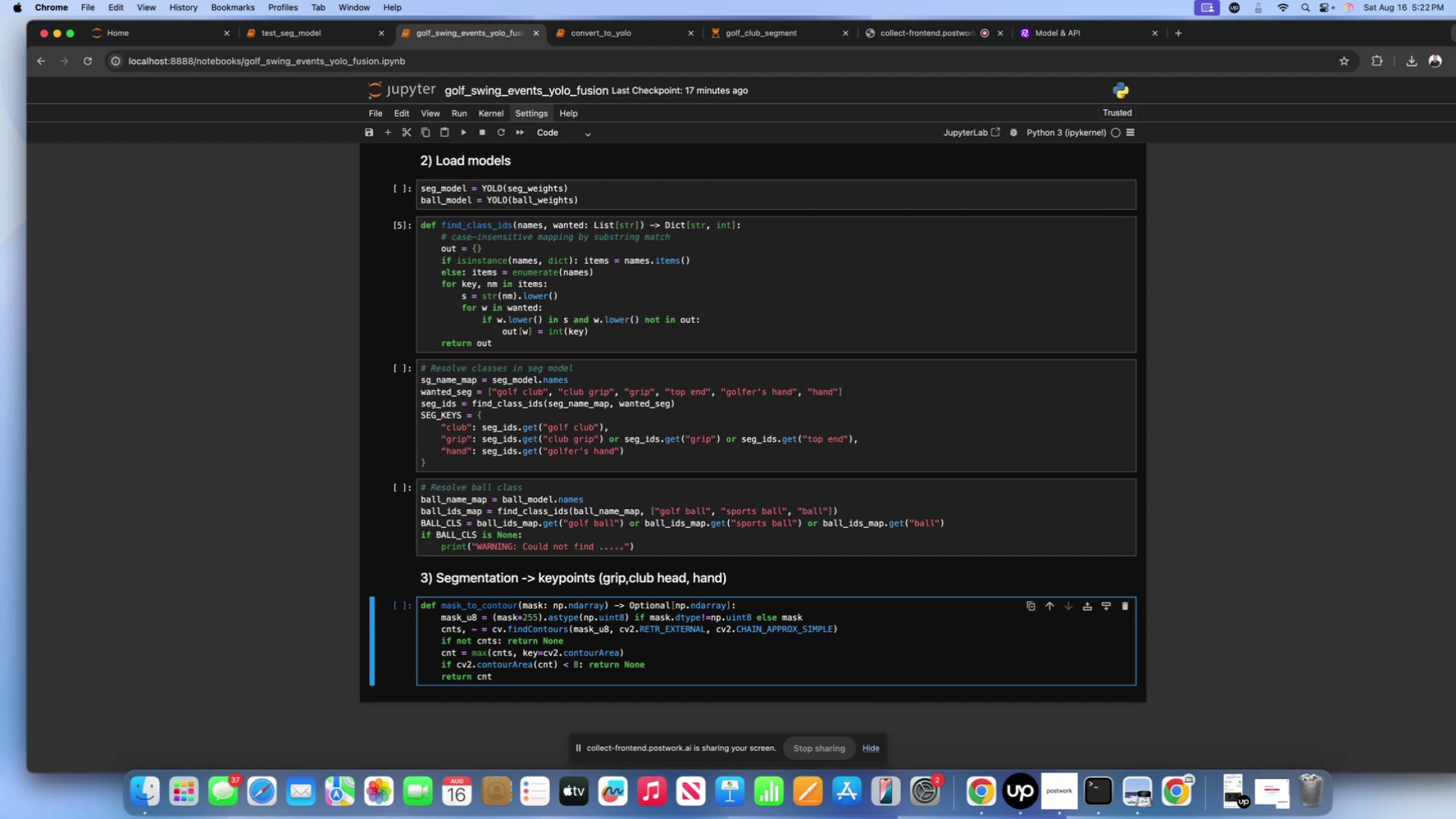 
key(Enter)
 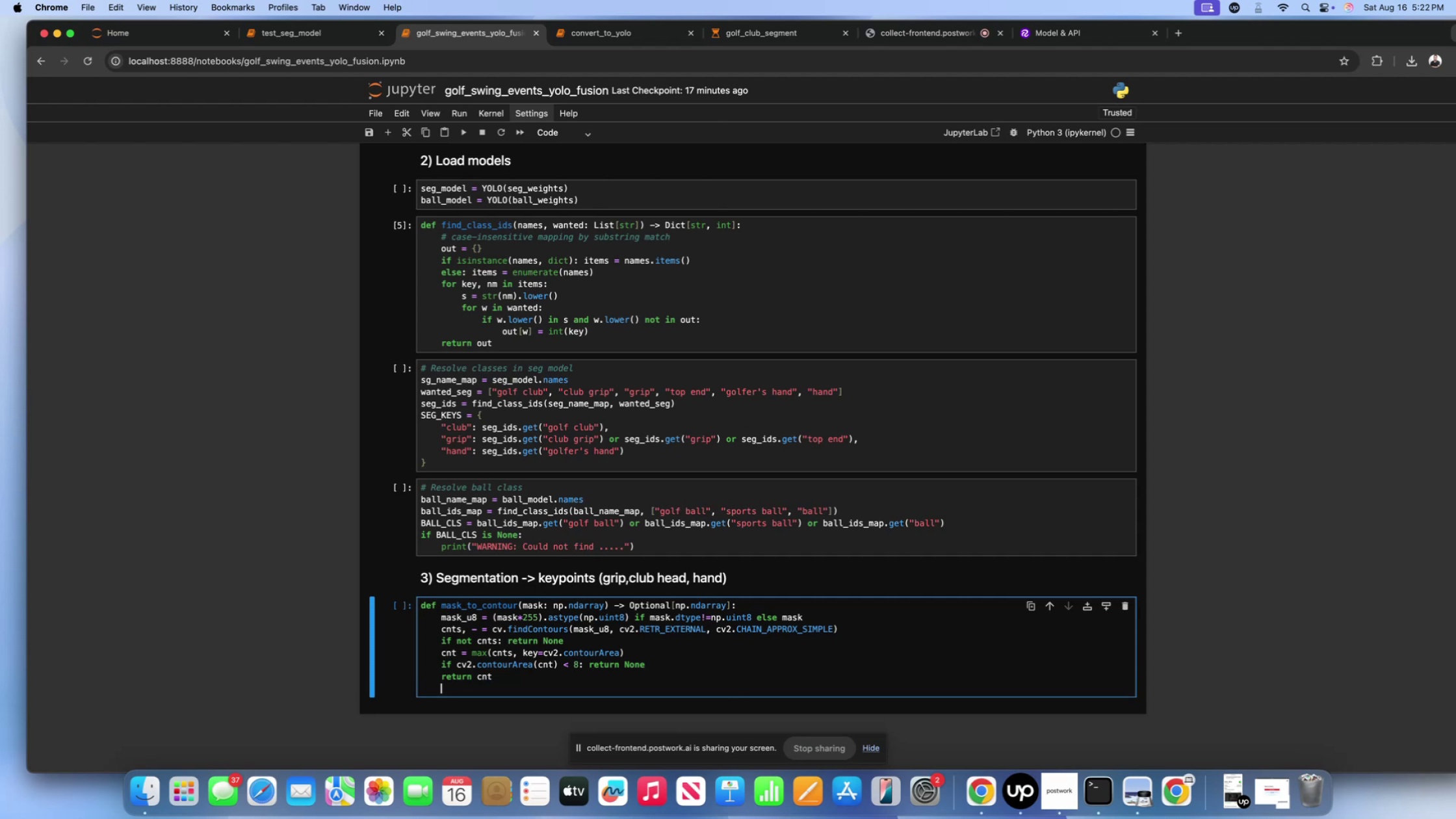 
key(Enter)
 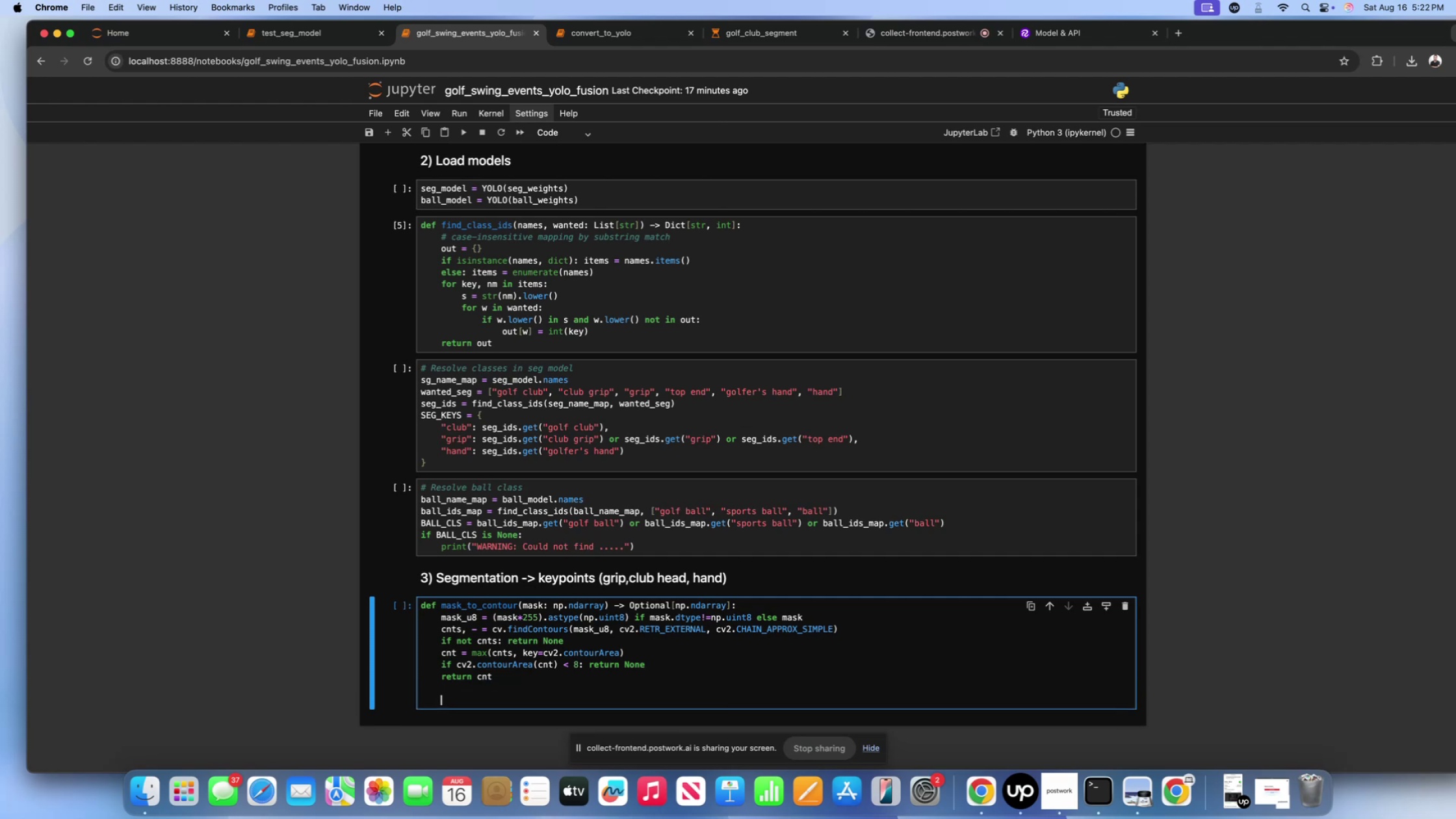 
key(Backspace)
type(def contour )
 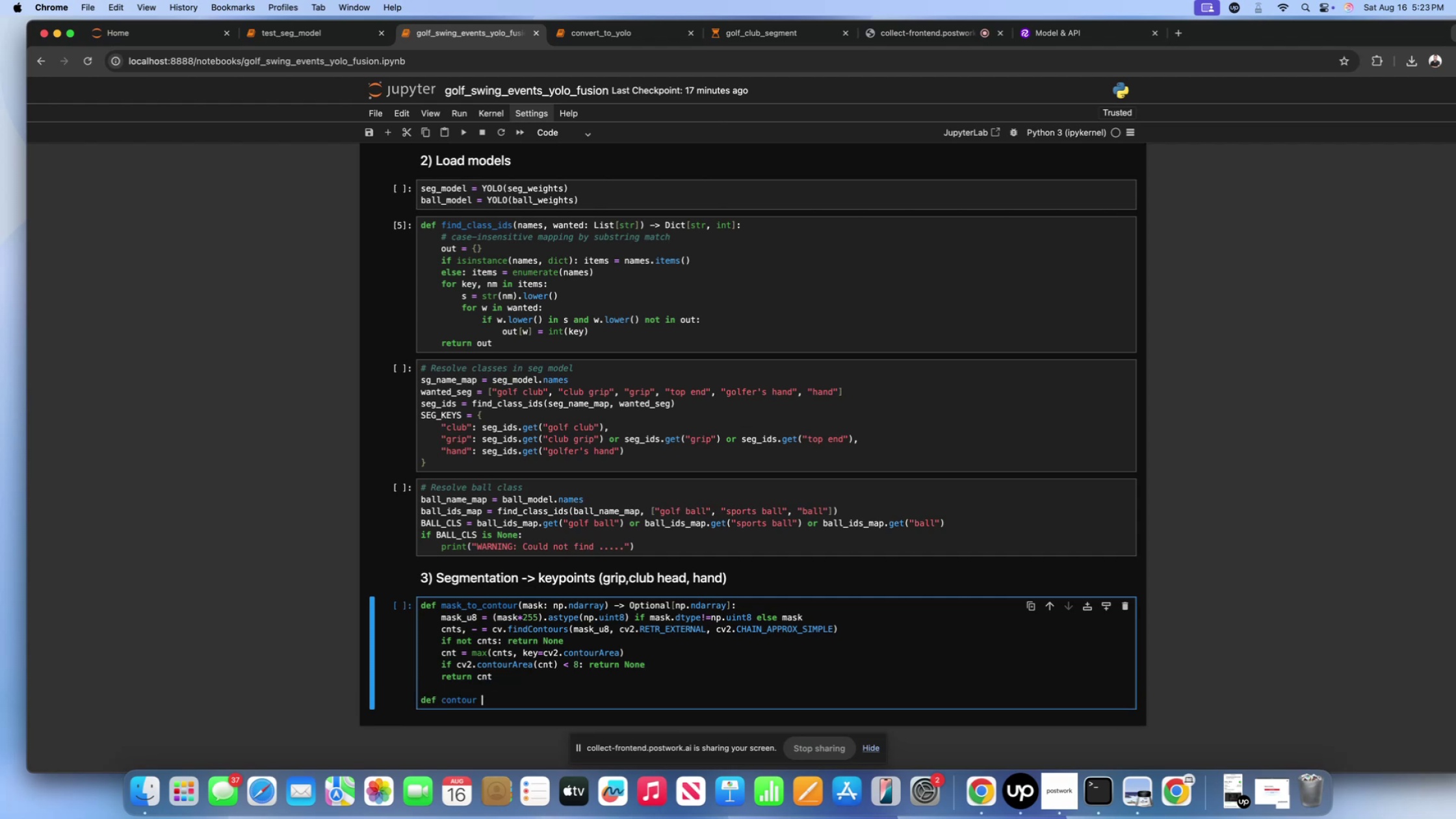 
key(Backspace)
type(_centroid )
key(Backspace)
type(())
 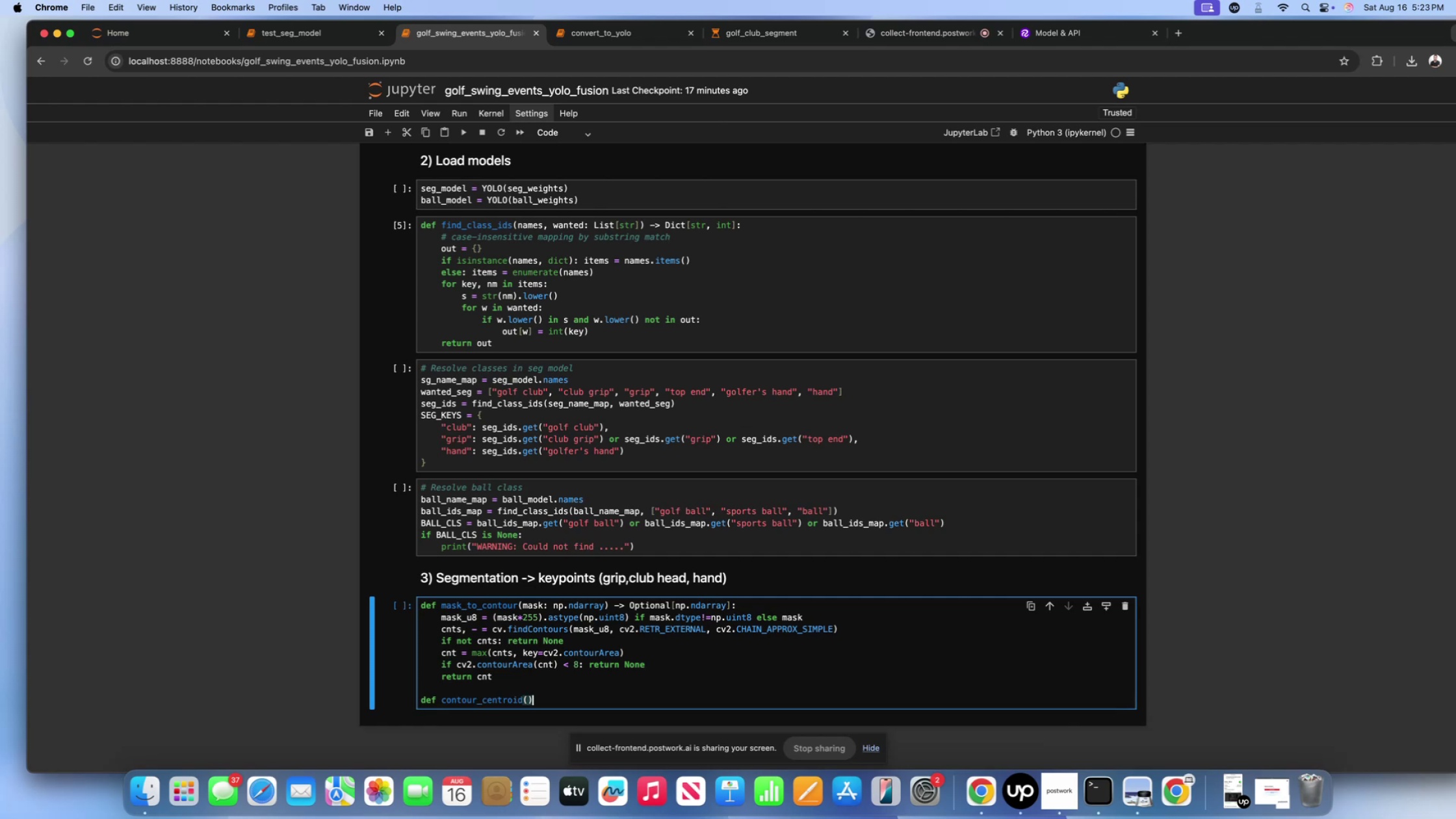 
key(ArrowLeft)
 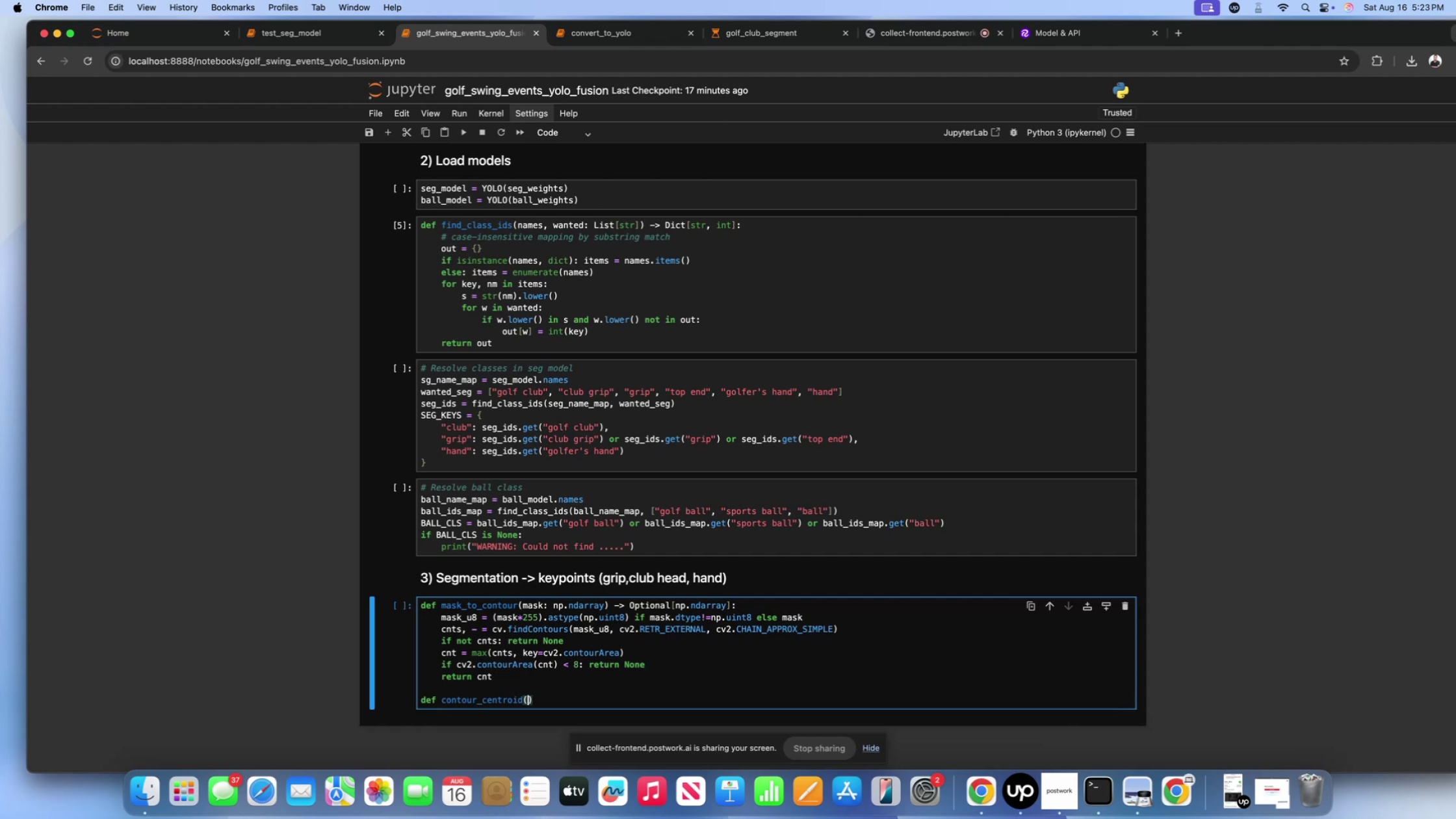 
type(cnt: np.ndarrau)
key(Backspace)
type(y)
 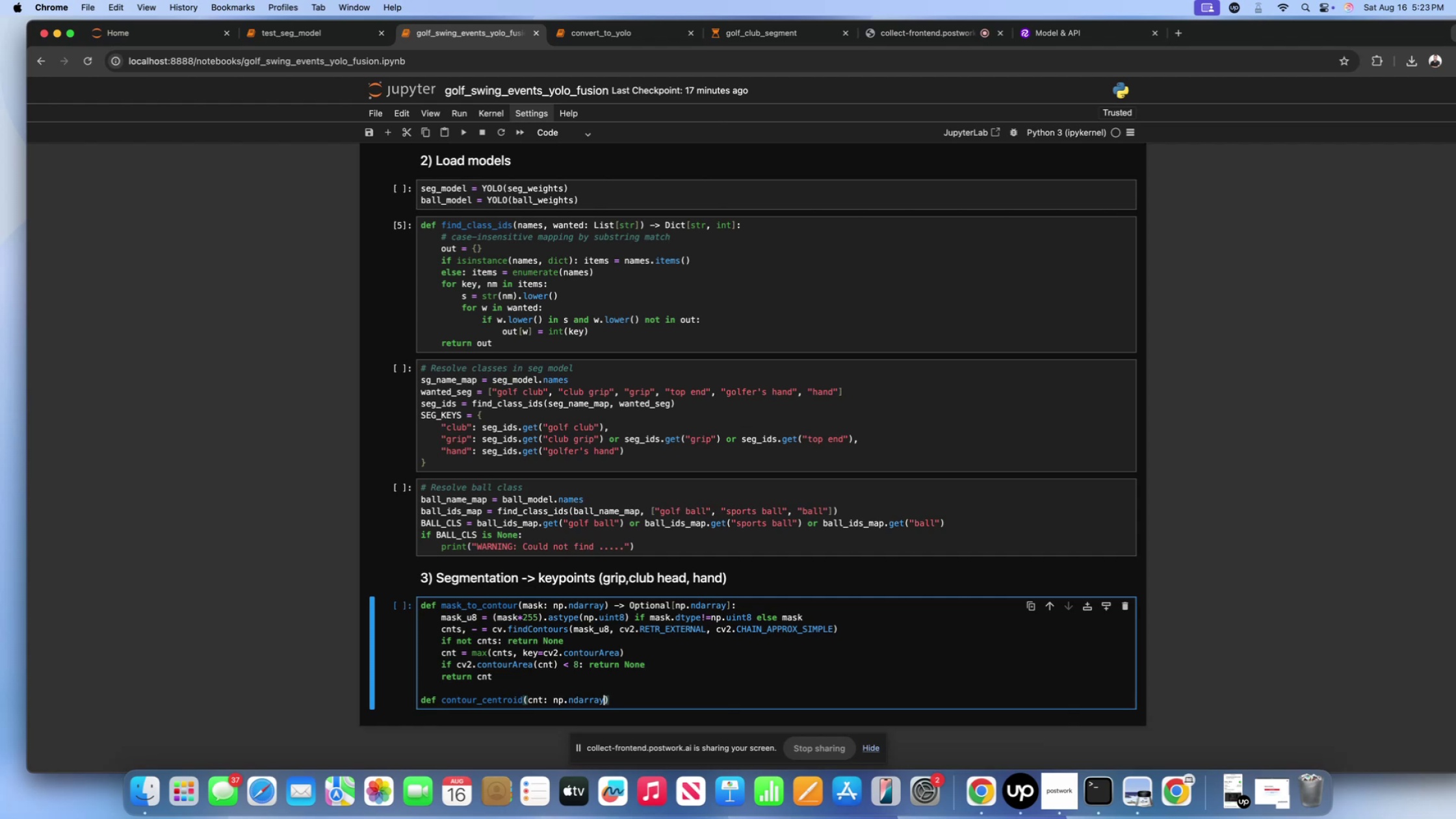 
key(ArrowRight)
 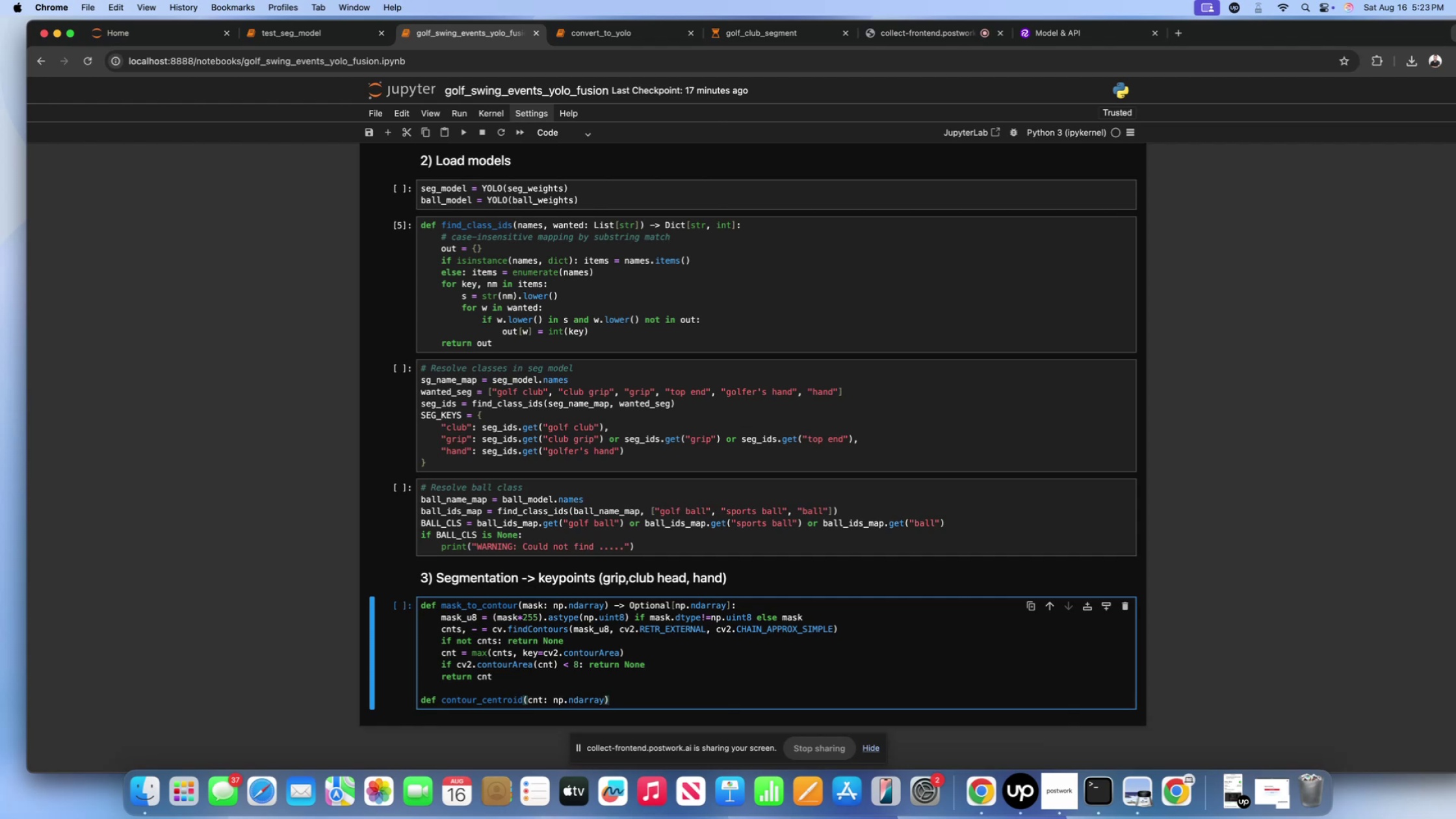 
type( -> np.ndarray:)
 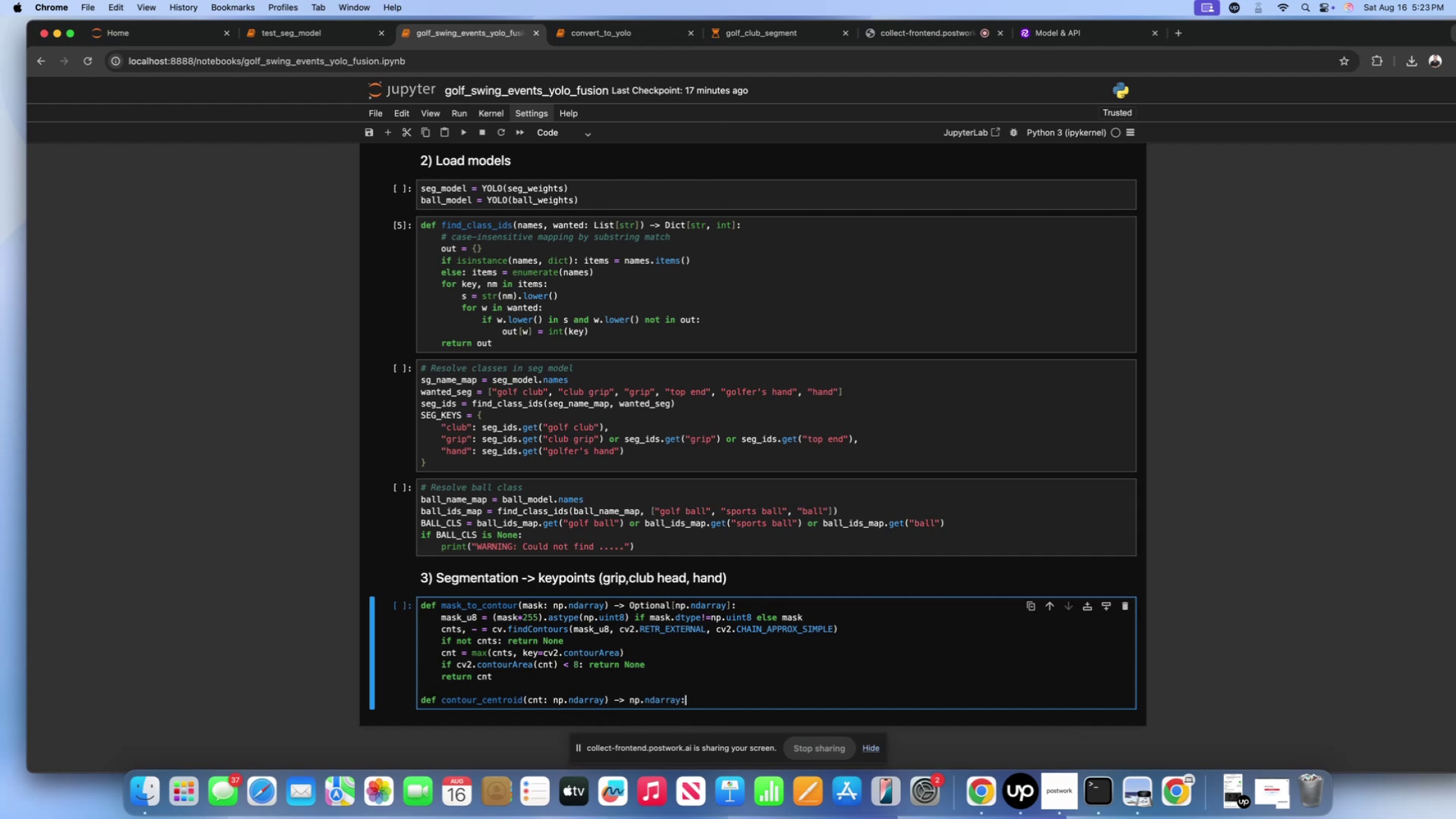 
key(Enter)
 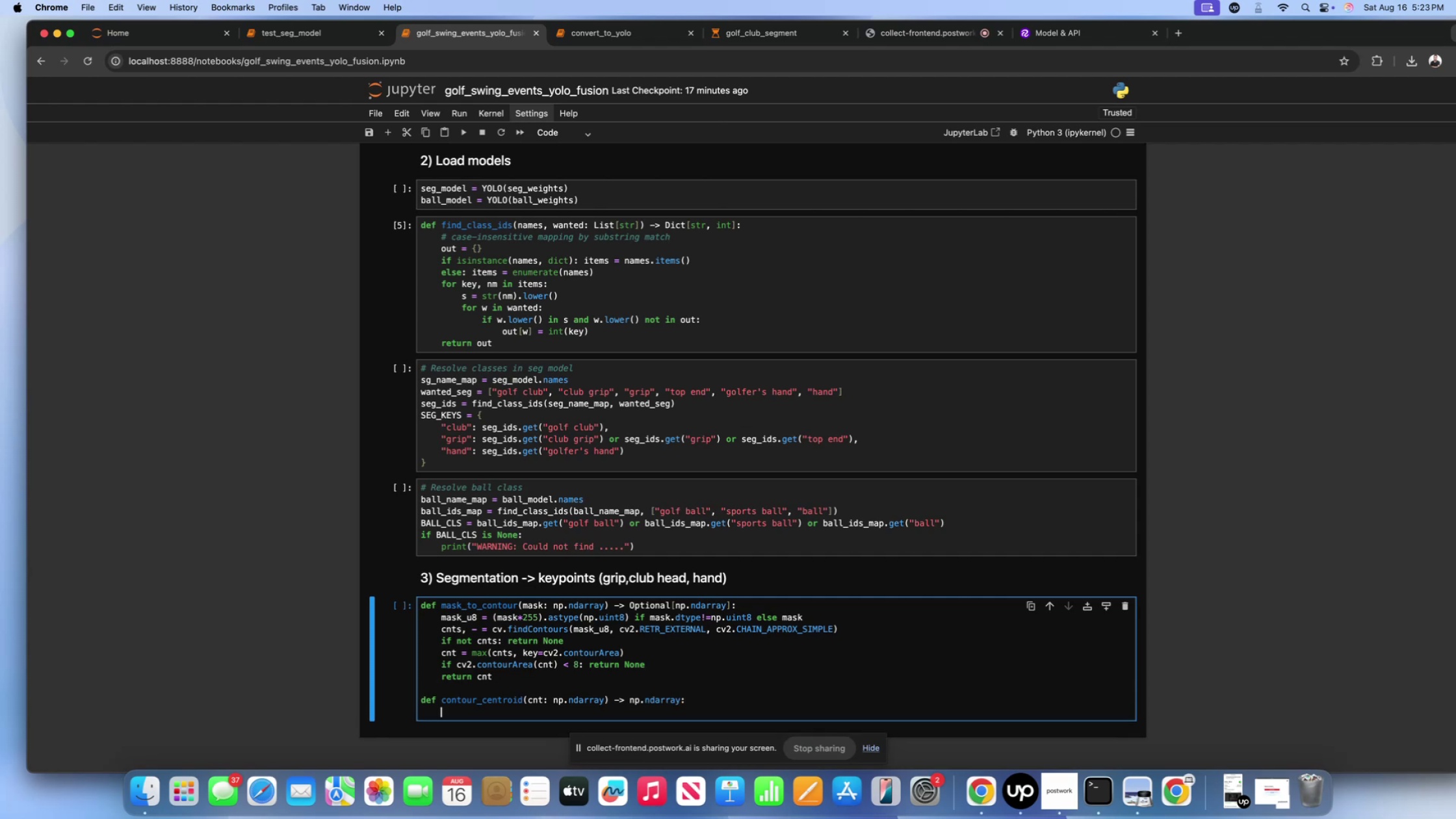 
type(M = cv2.moments())
 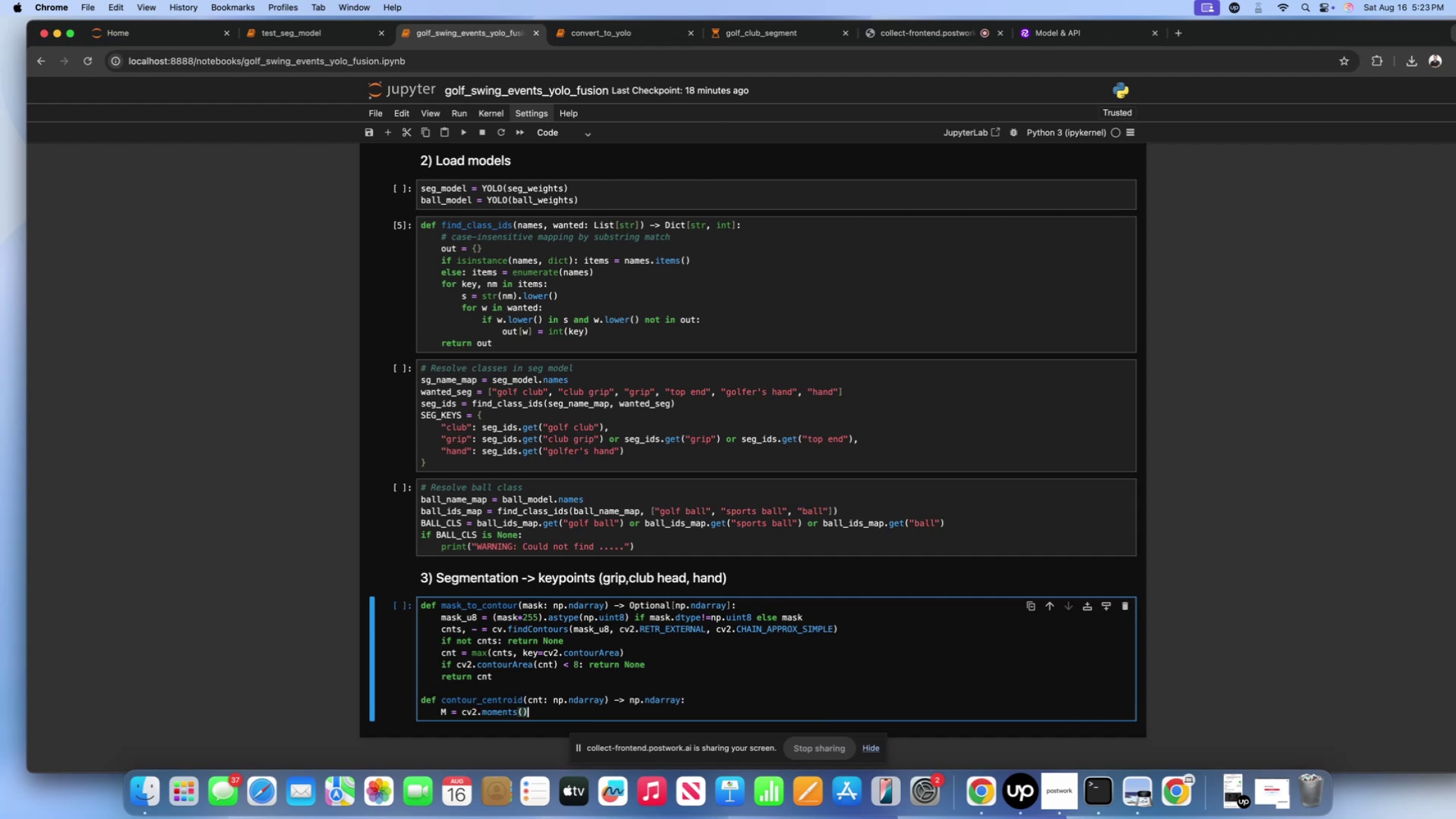 
key(ArrowLeft)
 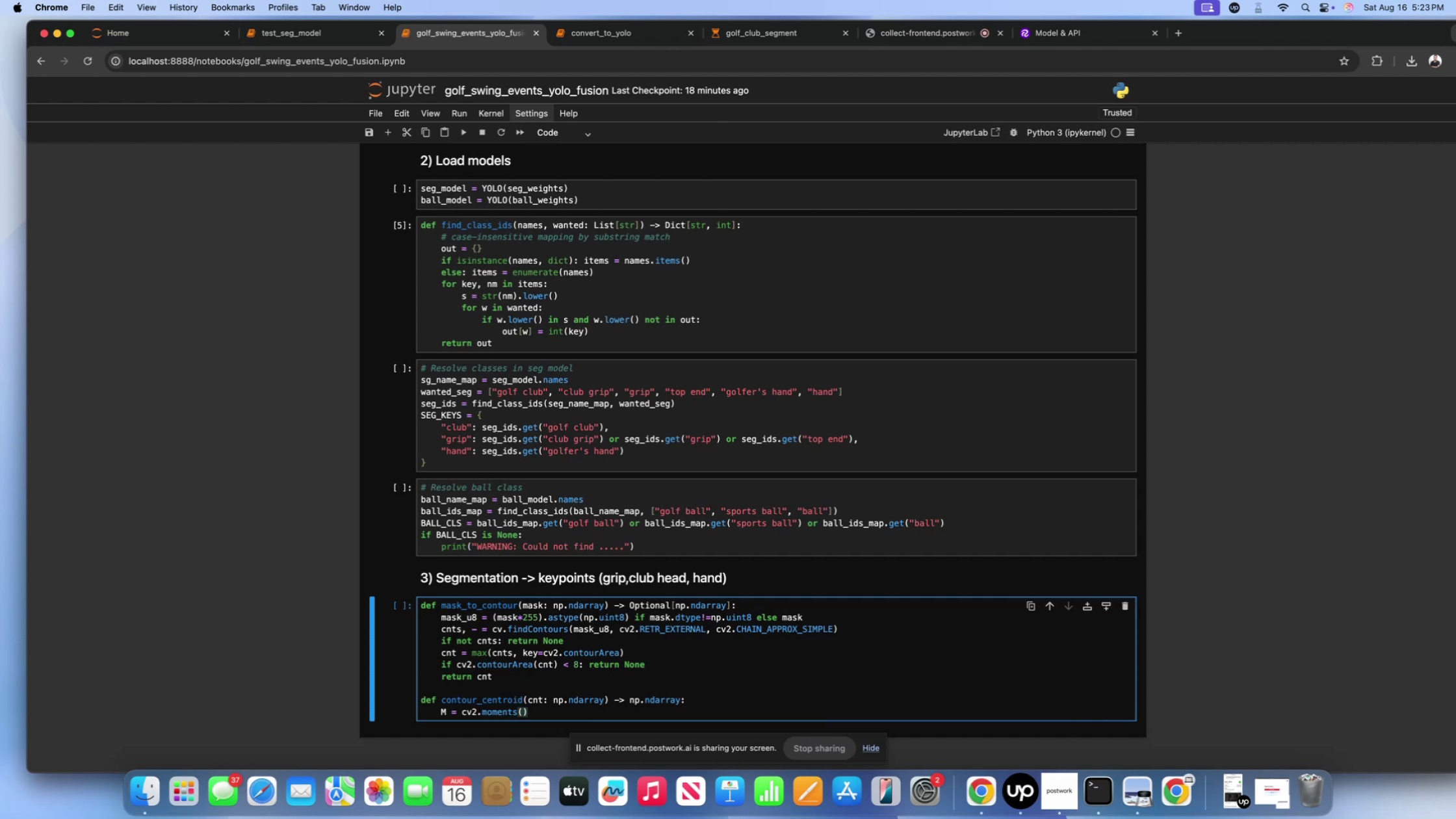 
type(cnt)
 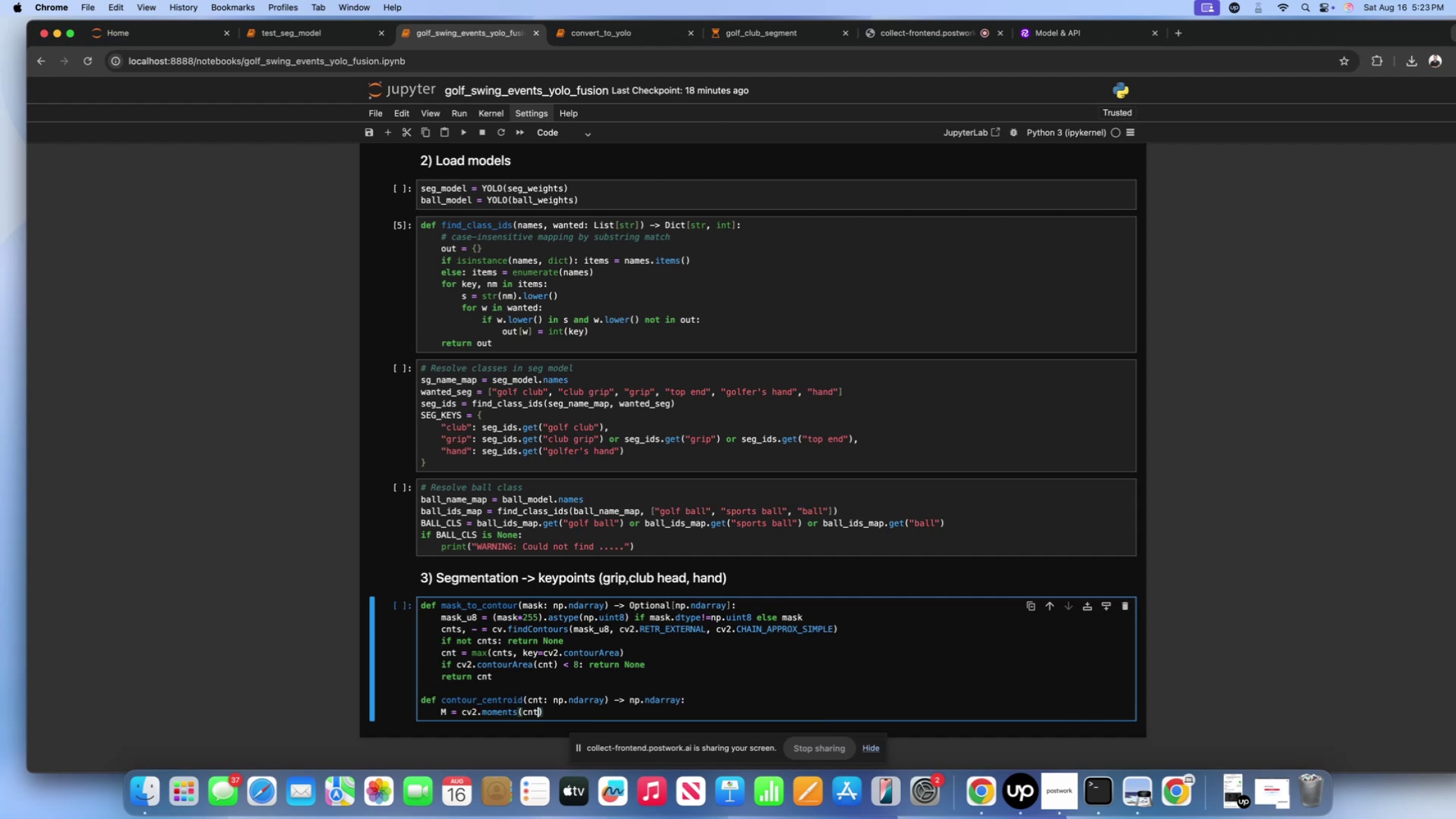 
key(ArrowRight)
 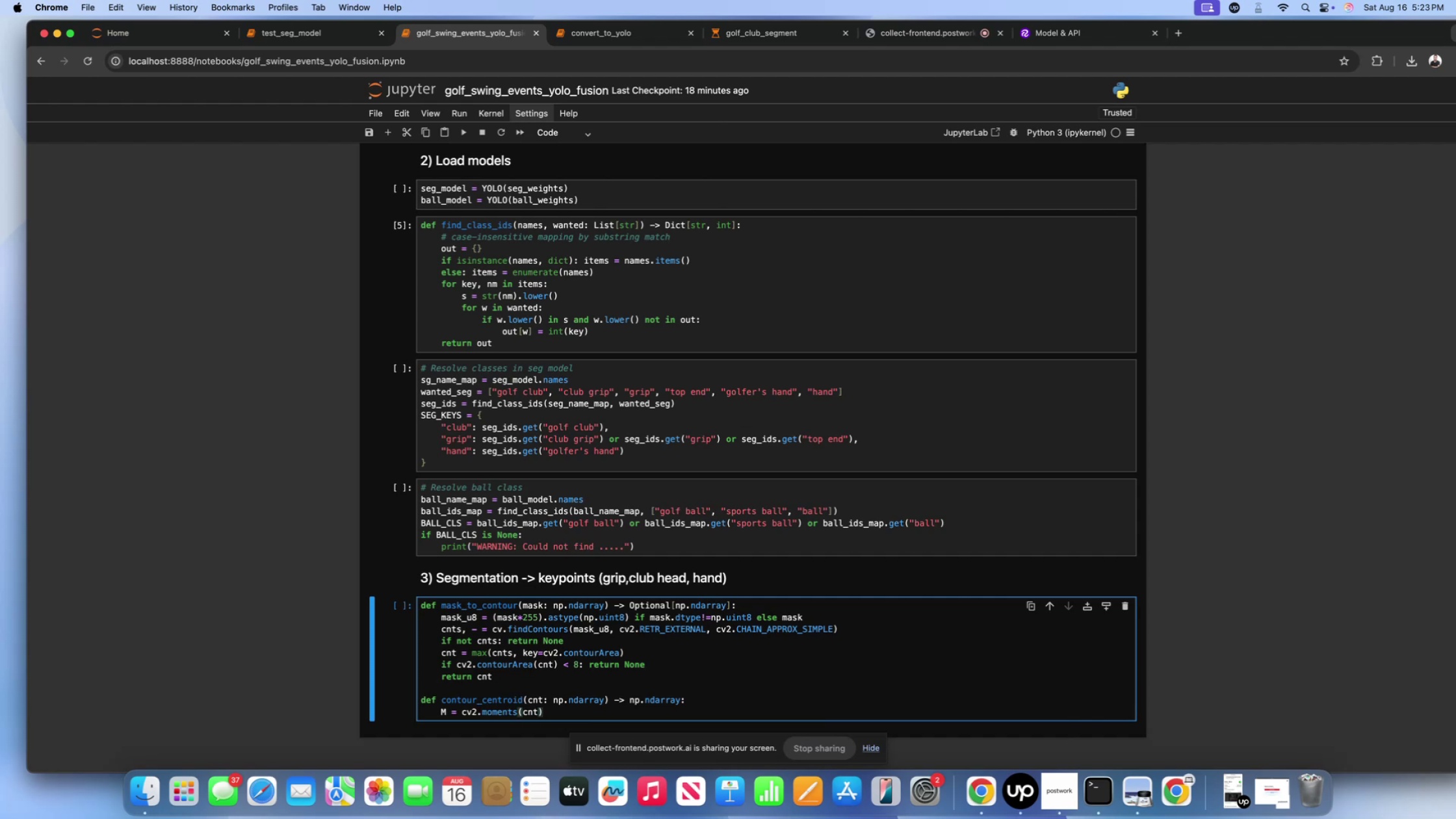 
key(Enter)
 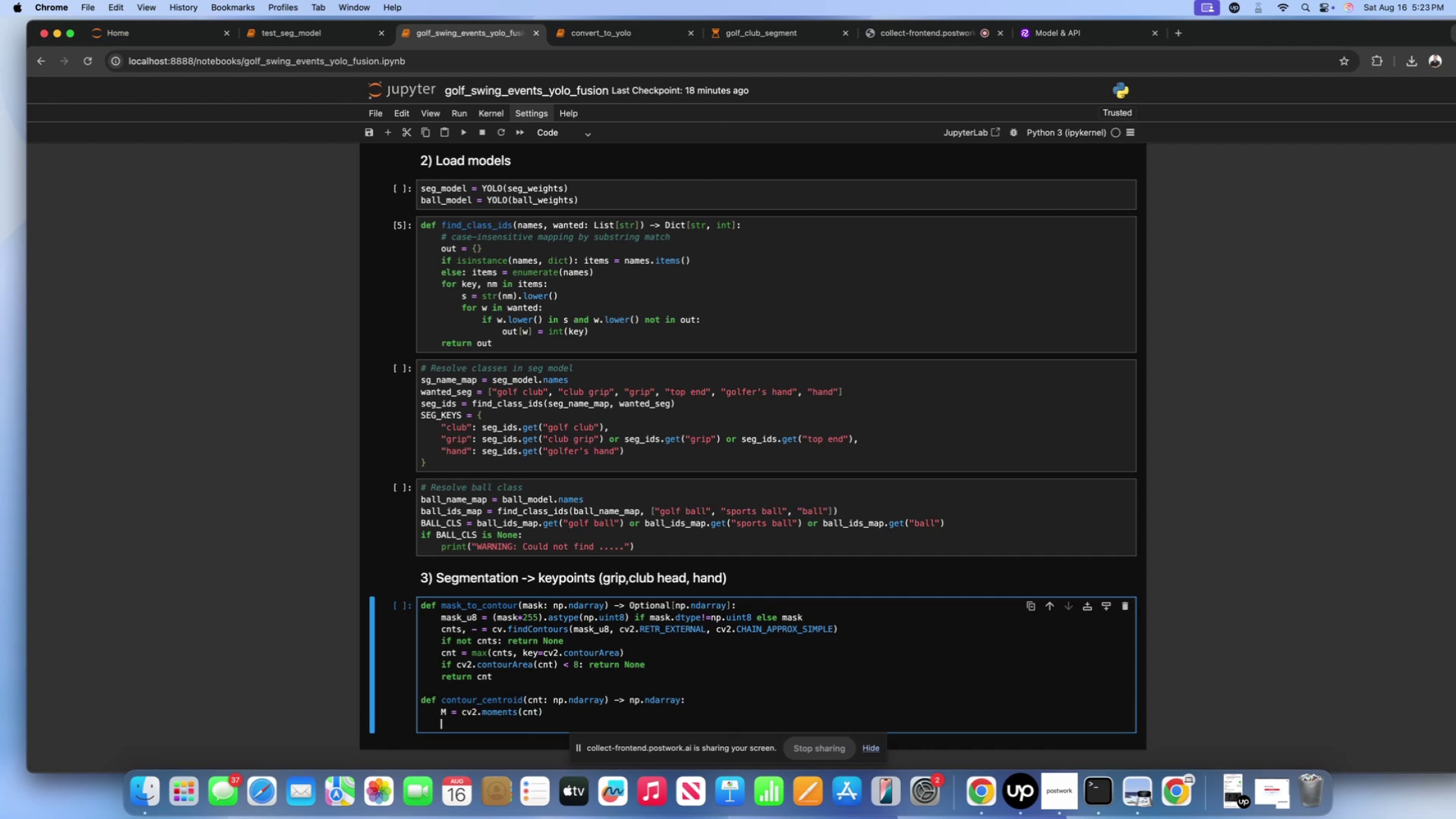 
type(if M[])
 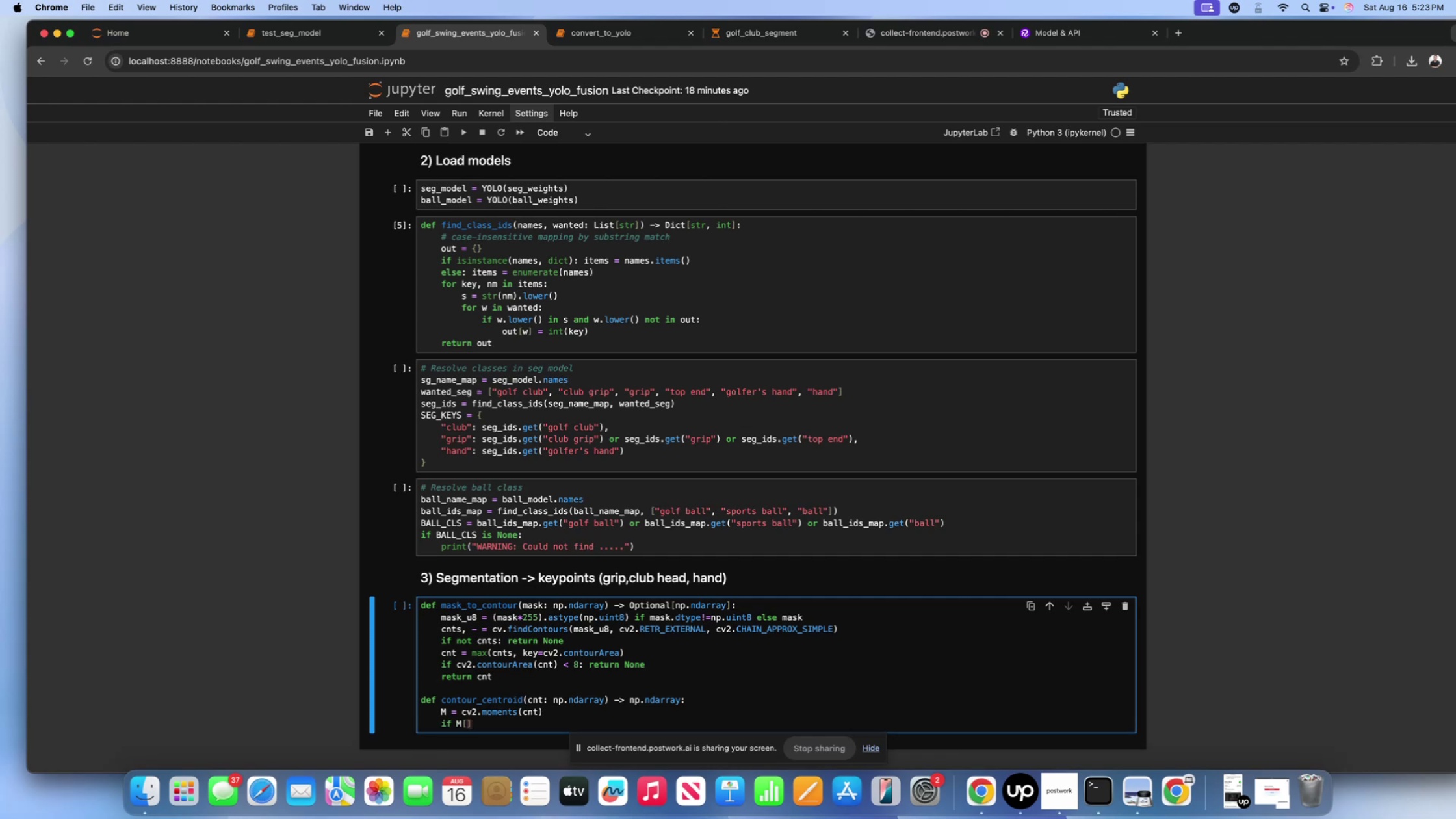 
key(ArrowLeft)
 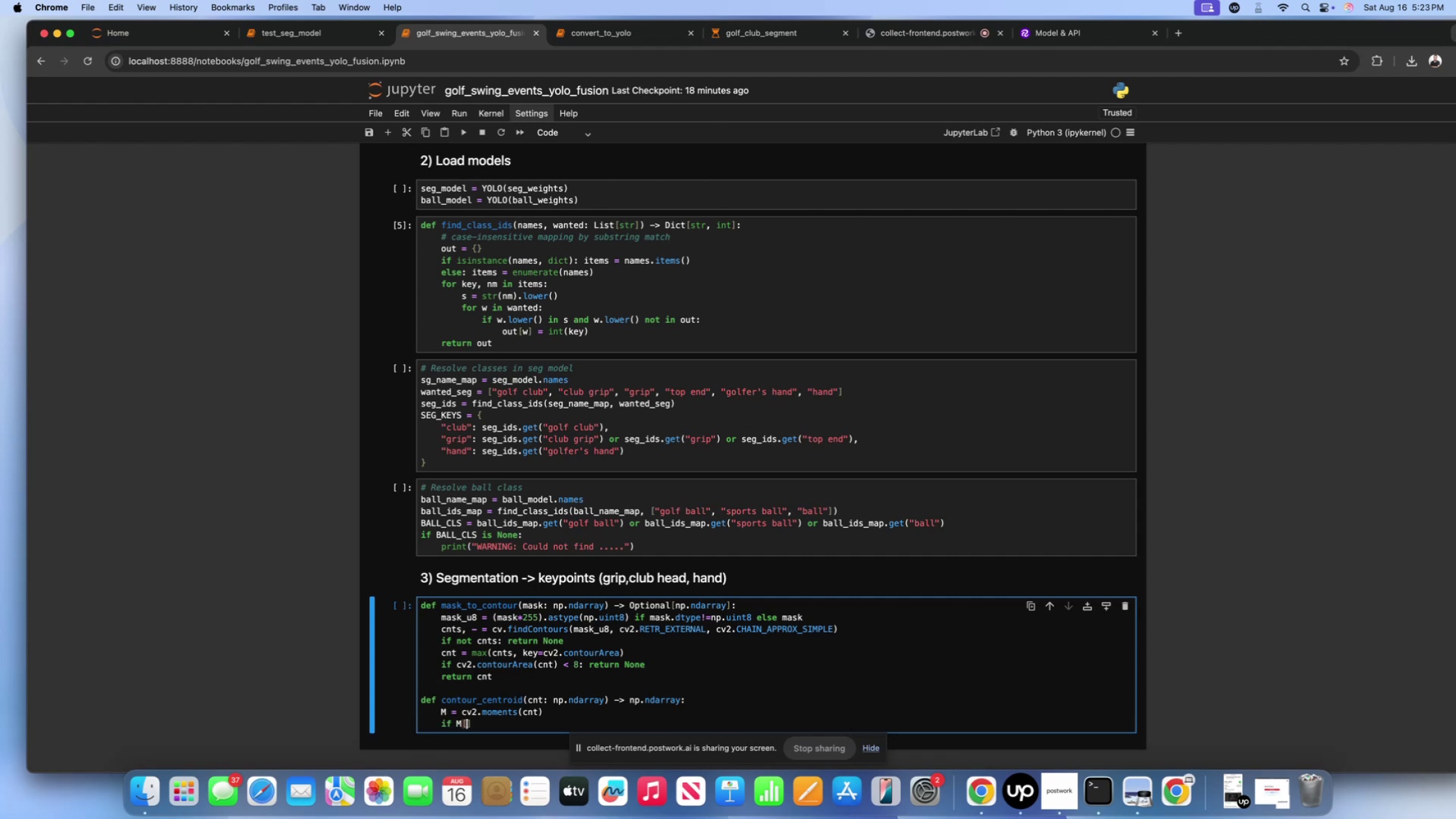 
key(Quote)
 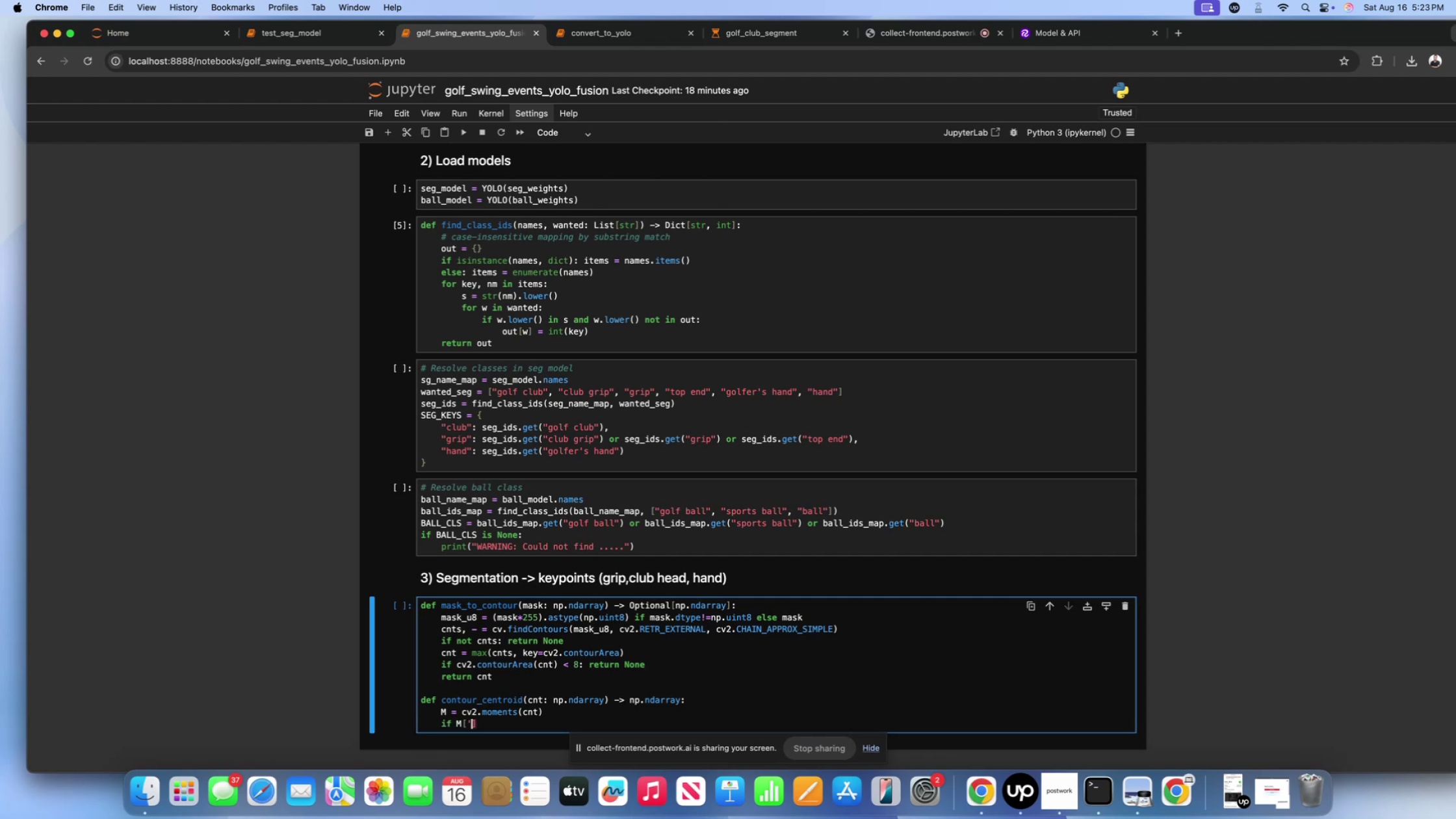 
key(Quote)
 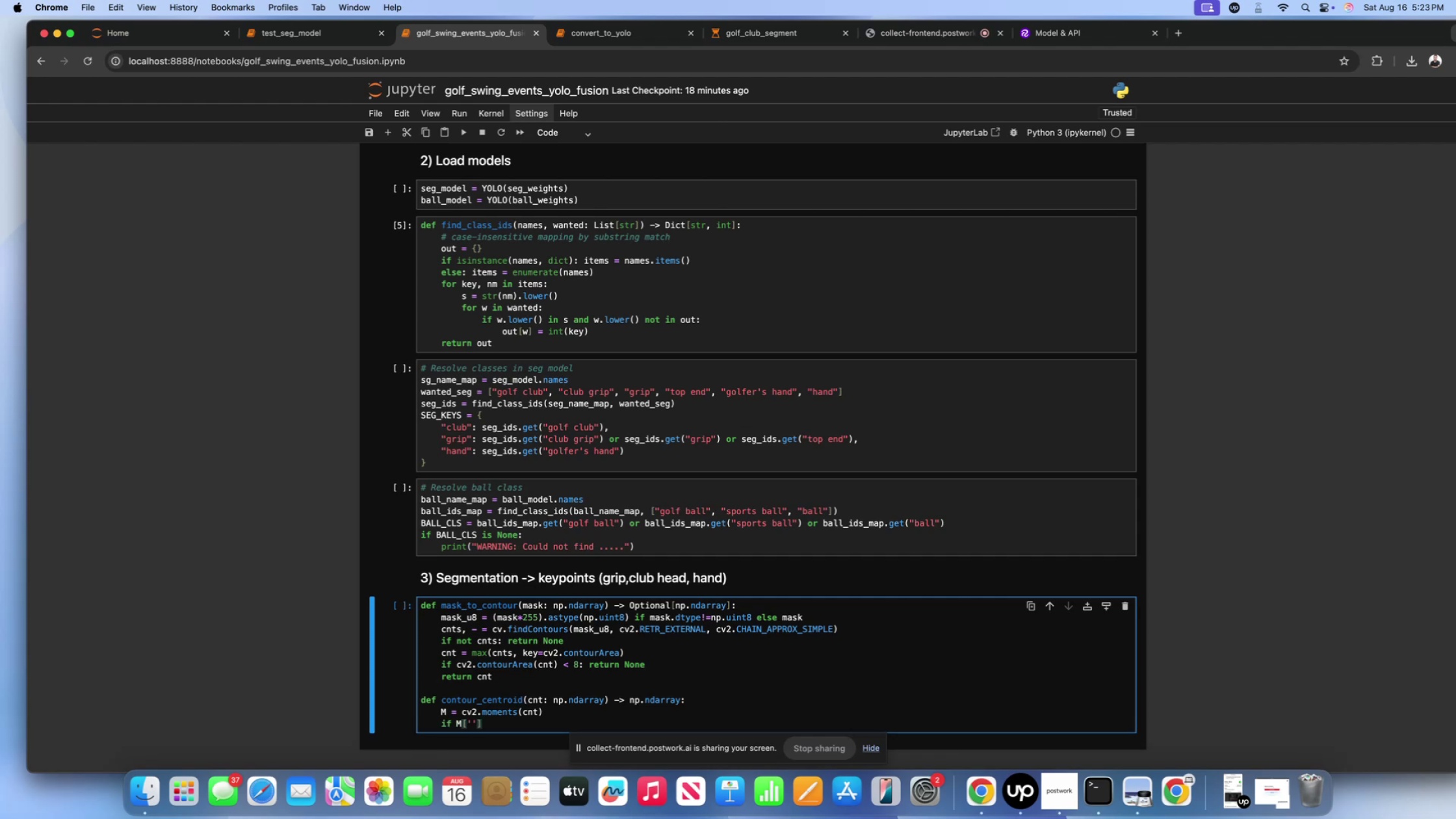 
key(ArrowLeft)
 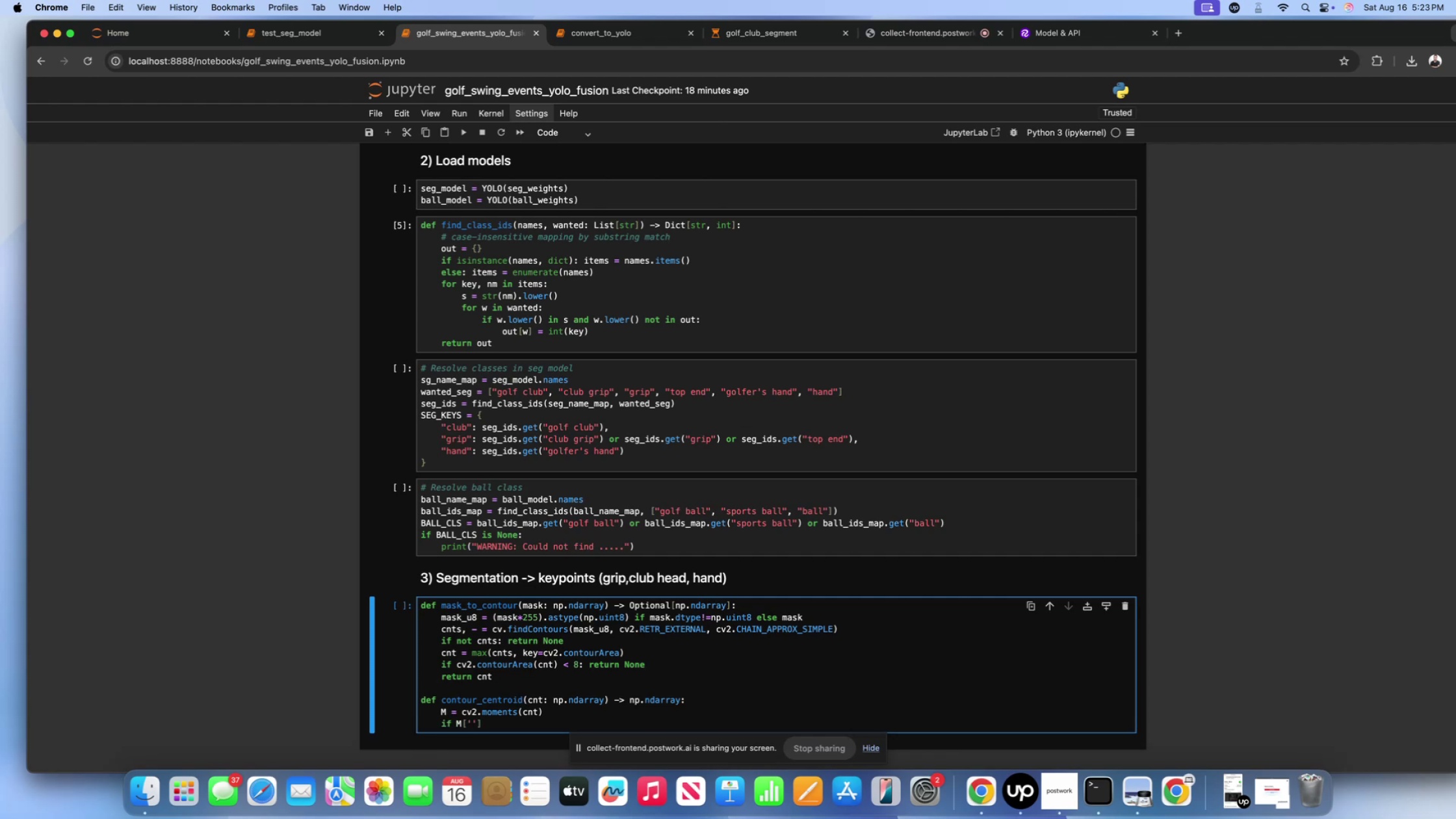 
type(m00)
 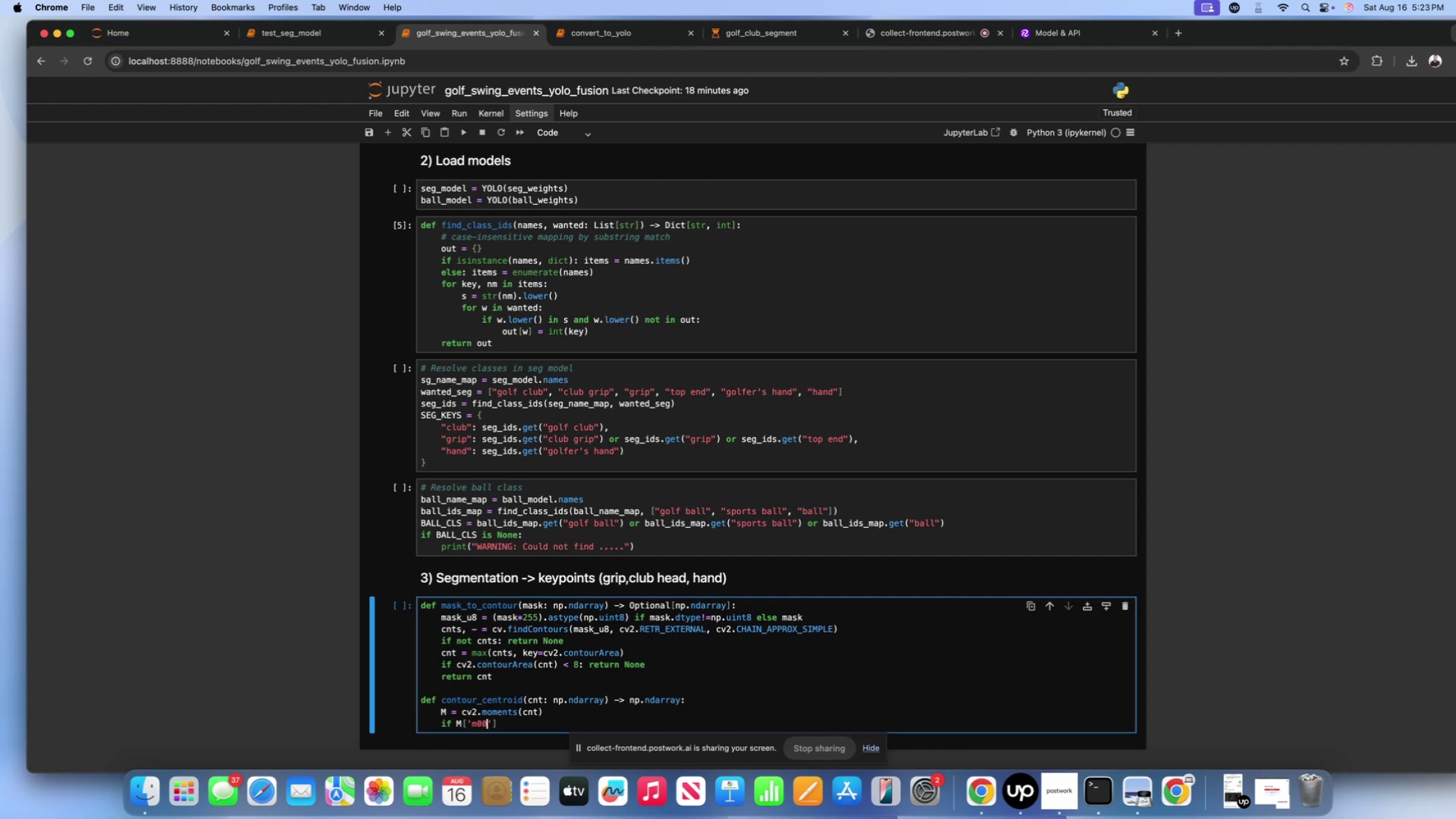 
scroll: coordinate [577, 638], scroll_direction: down, amount: 27.0
 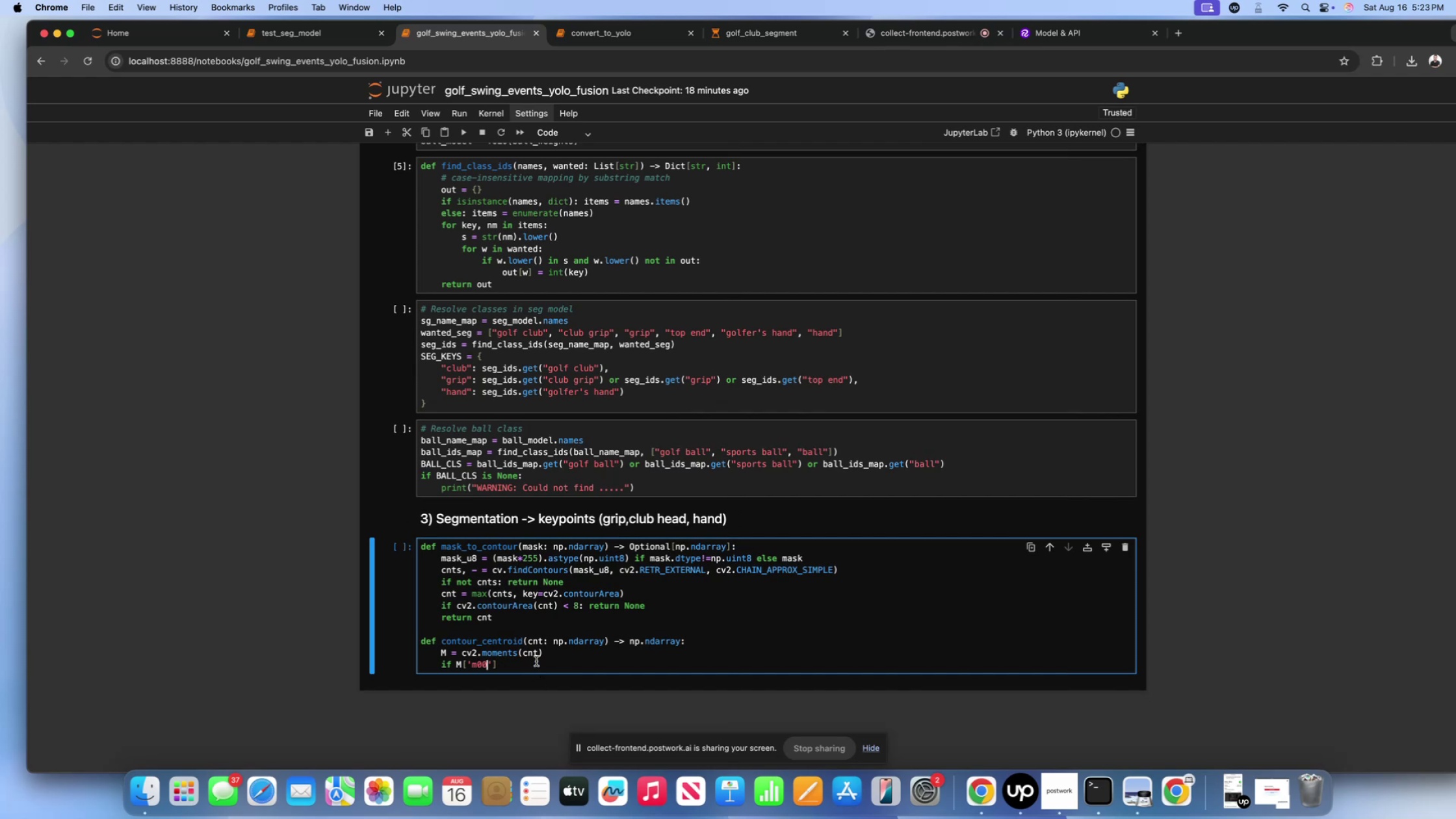 
left_click([536, 661])
 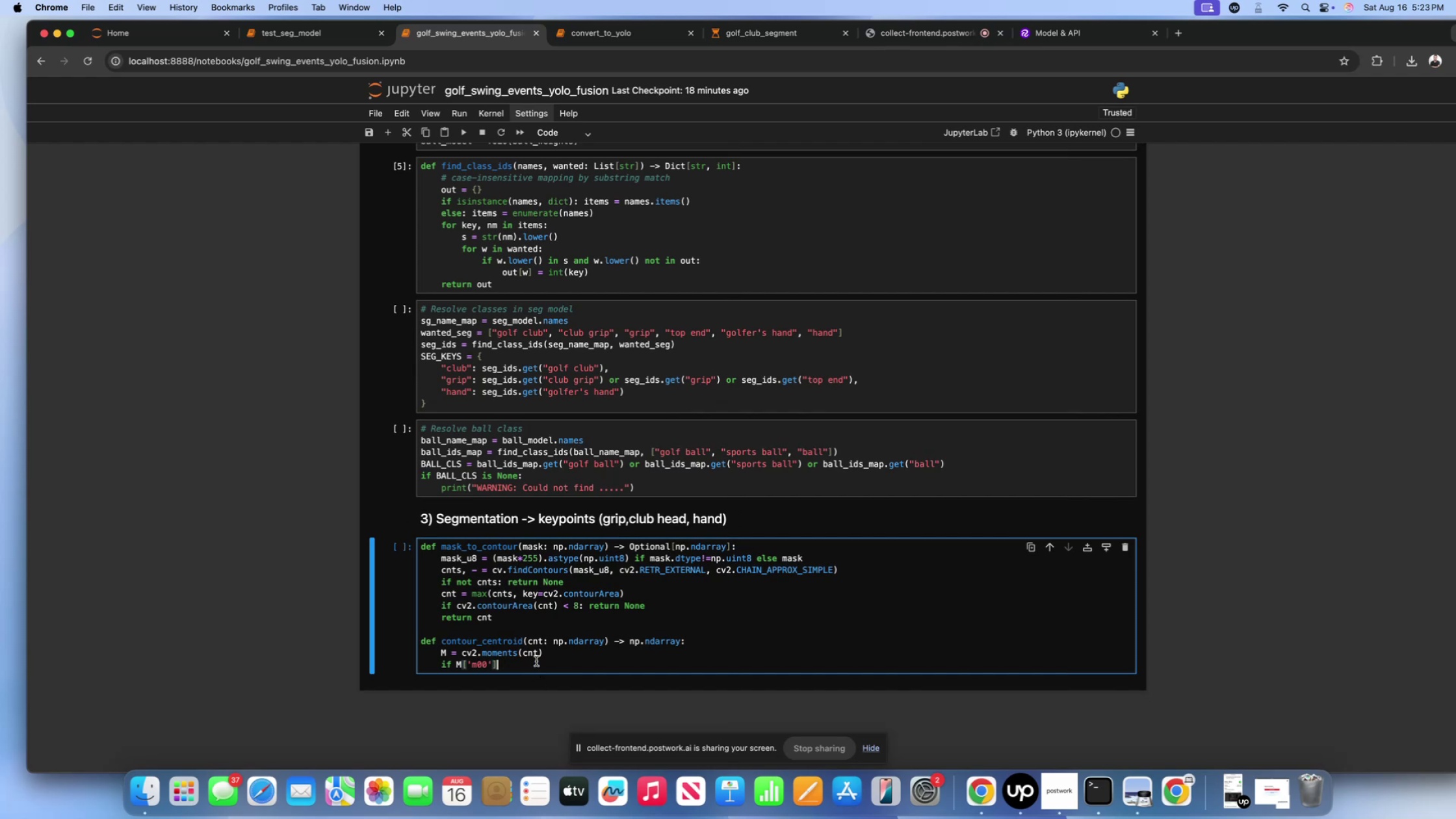 
key(Space)
 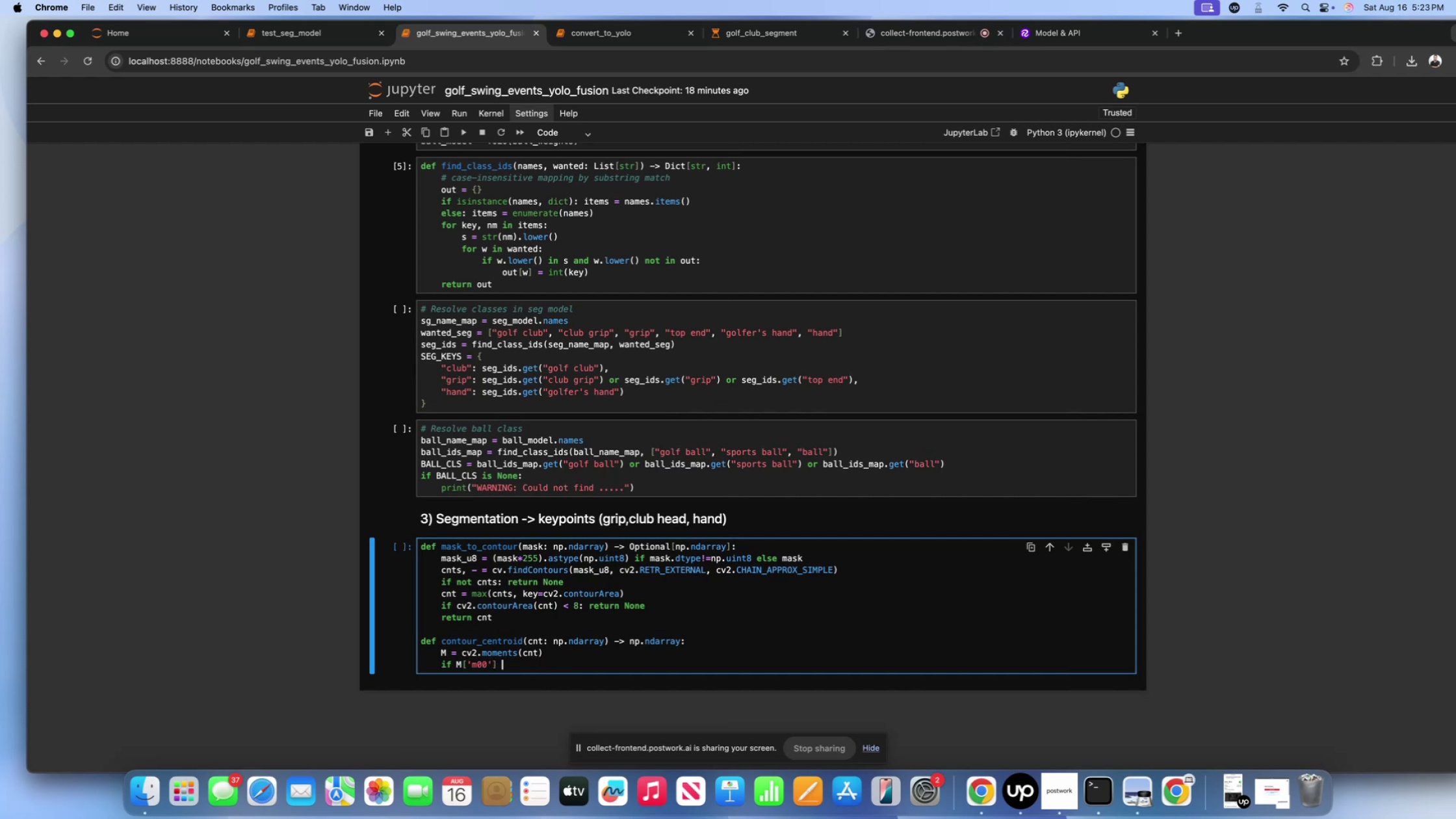 
key(Equal)
 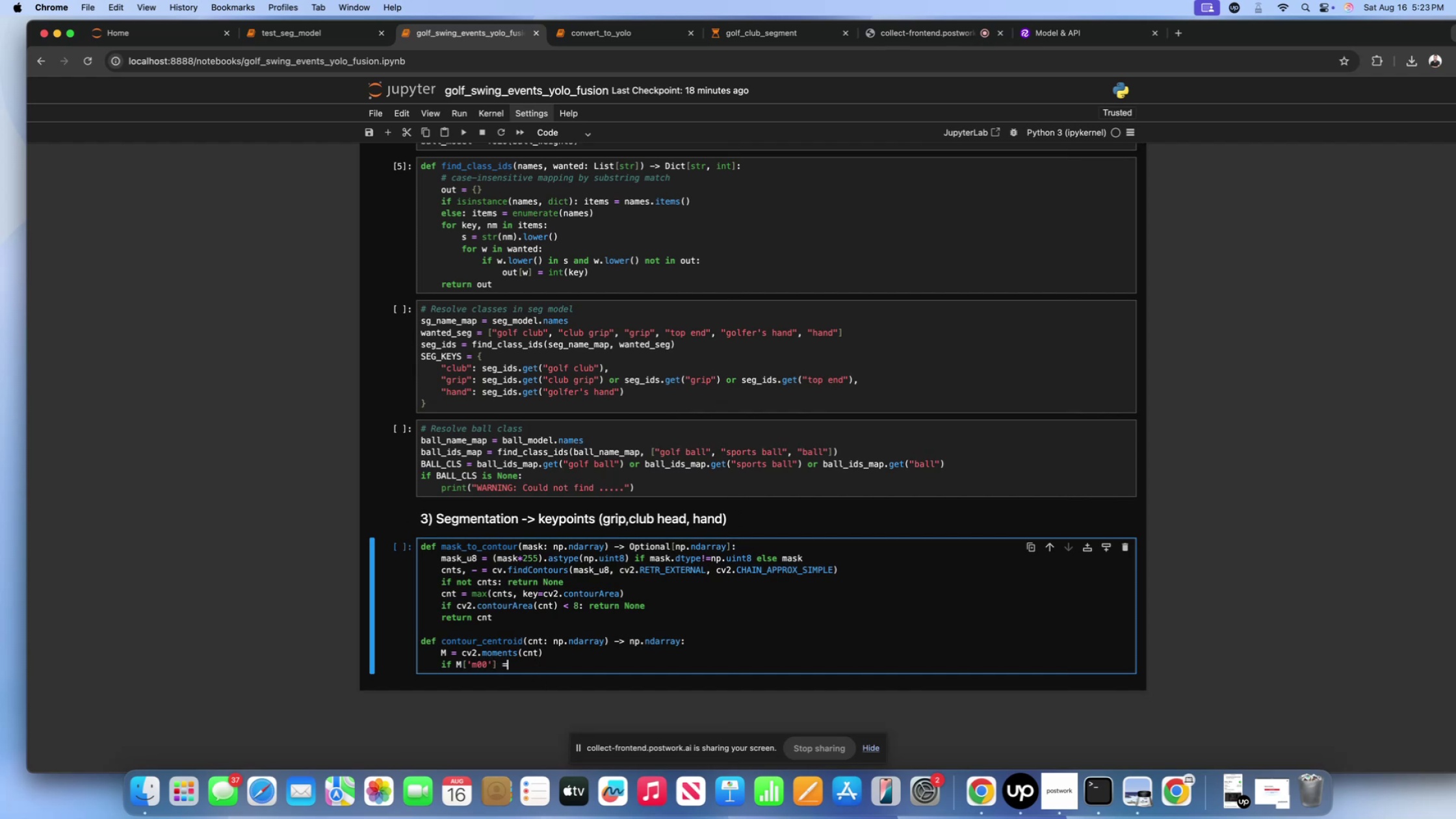 
key(Equal)
 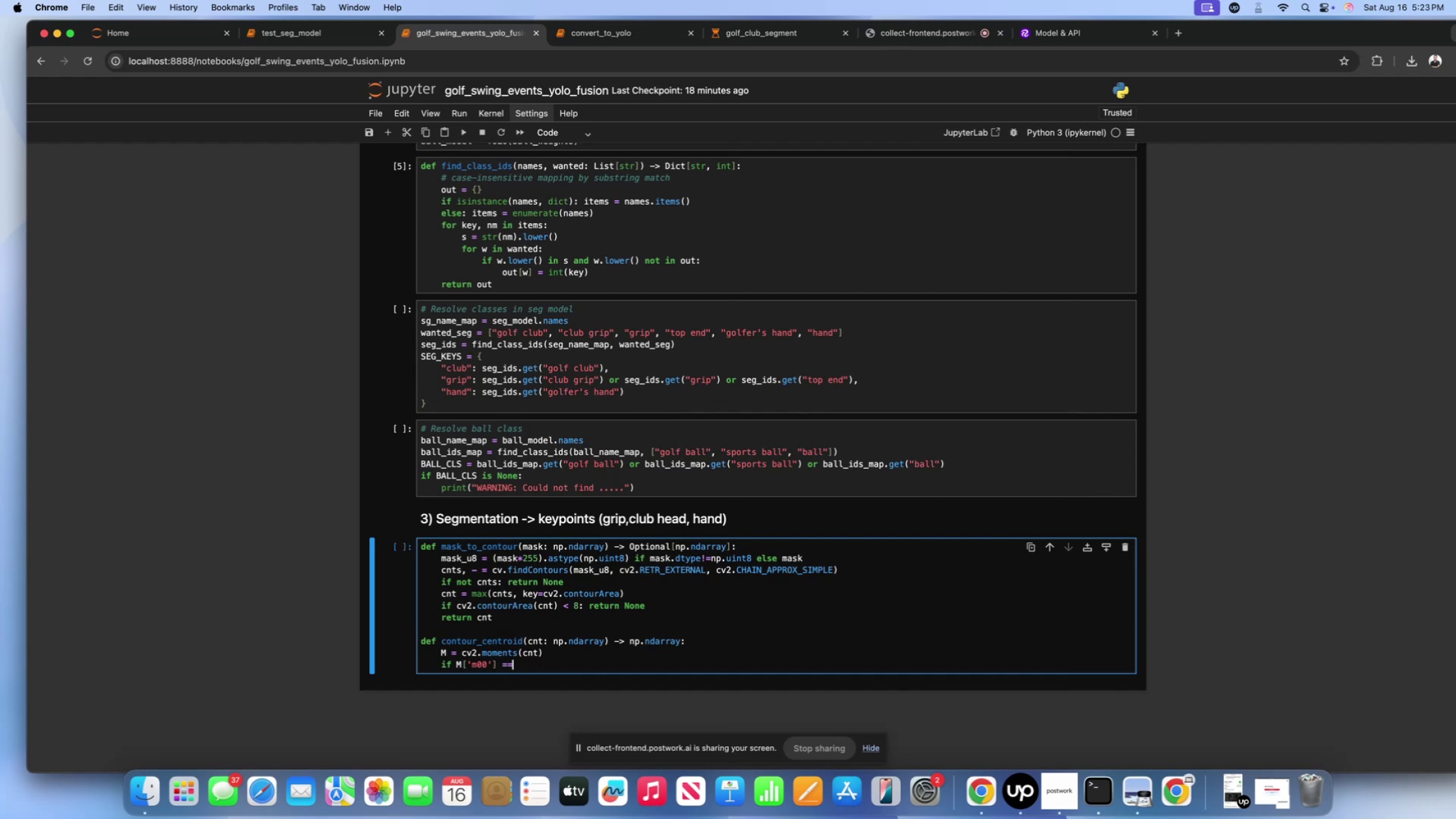 
key(Space)
 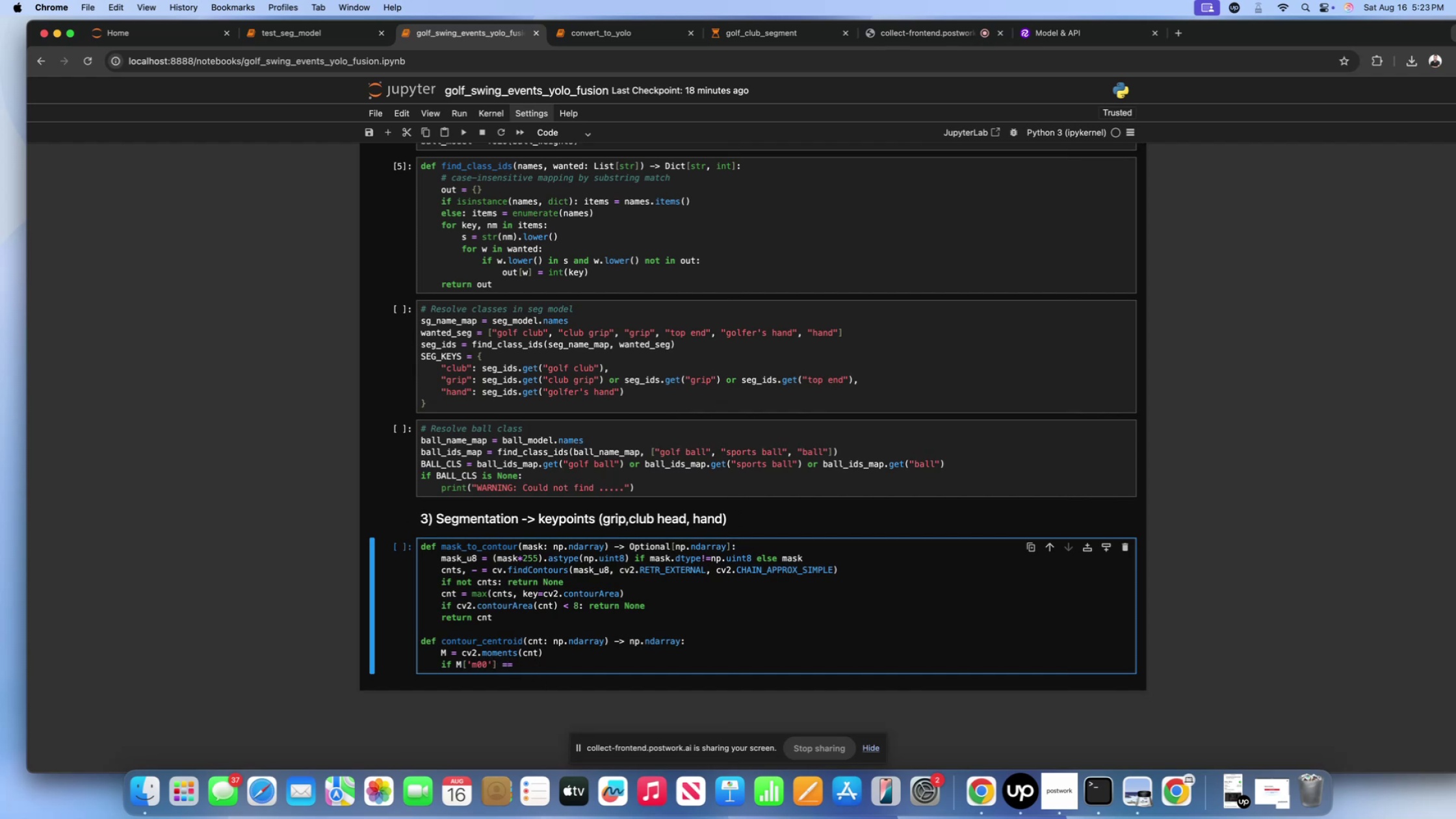 
key(0)
 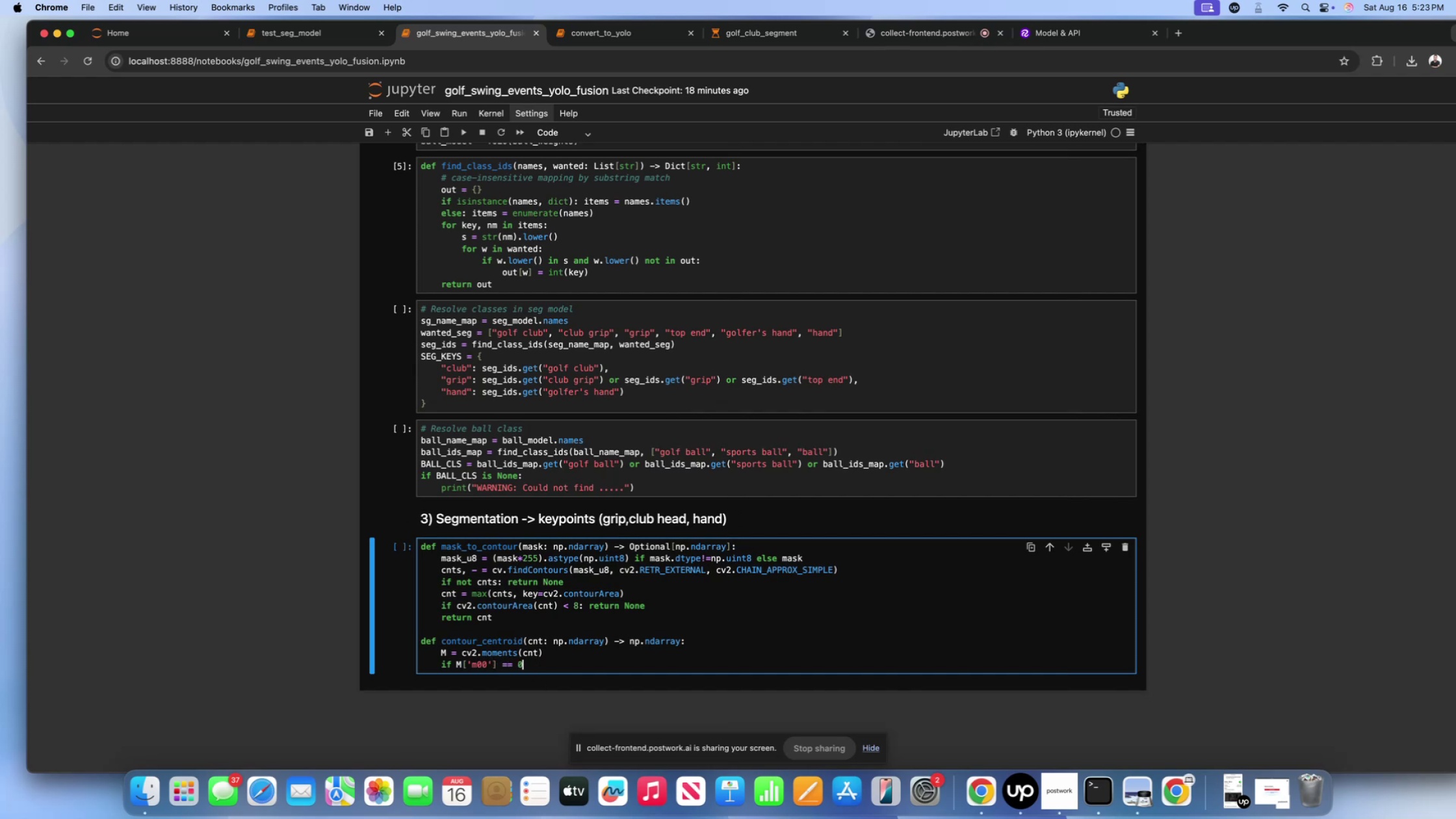 
key(Shift+ShiftLeft)
 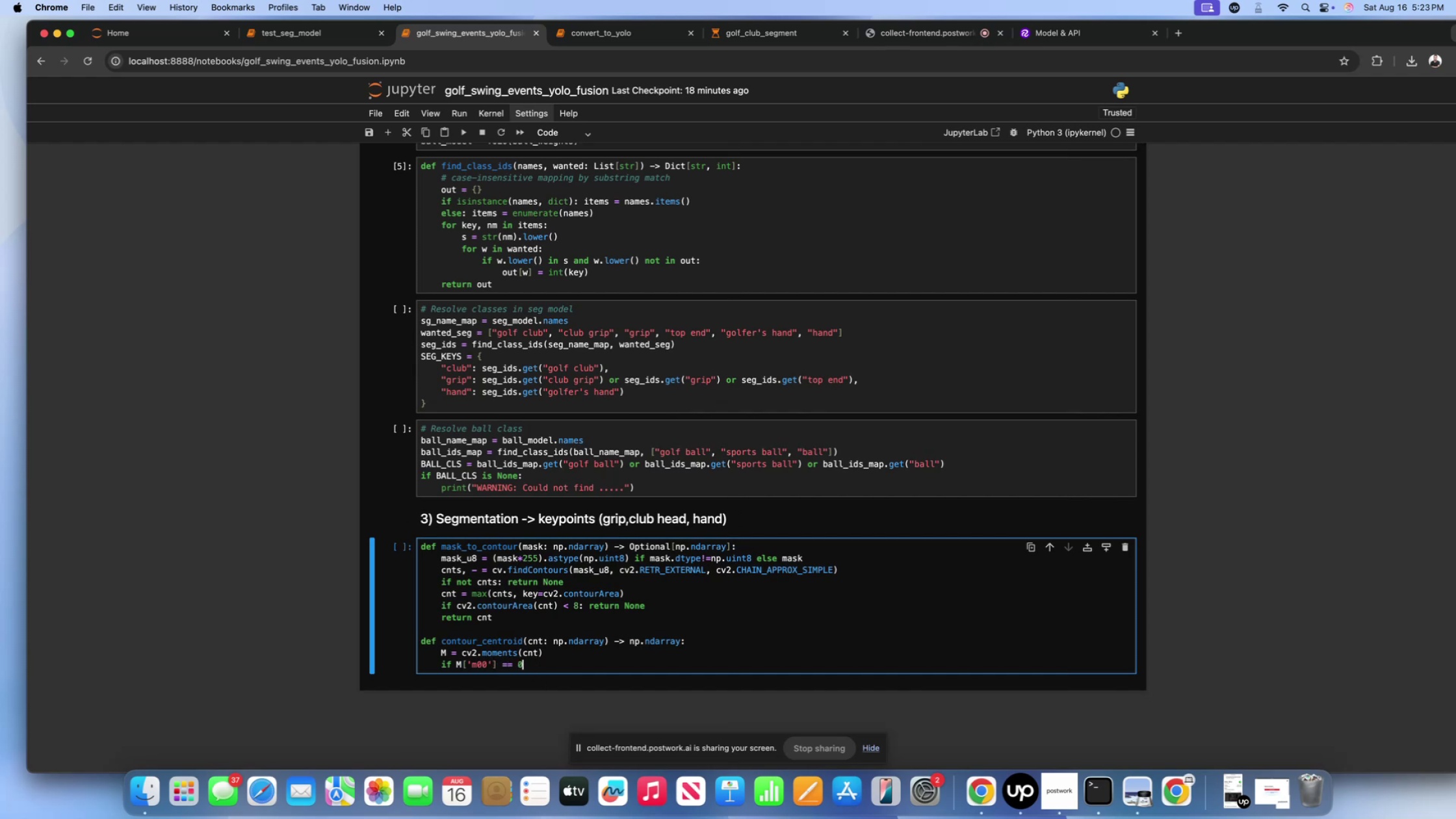 
key(Shift+Semicolon)
 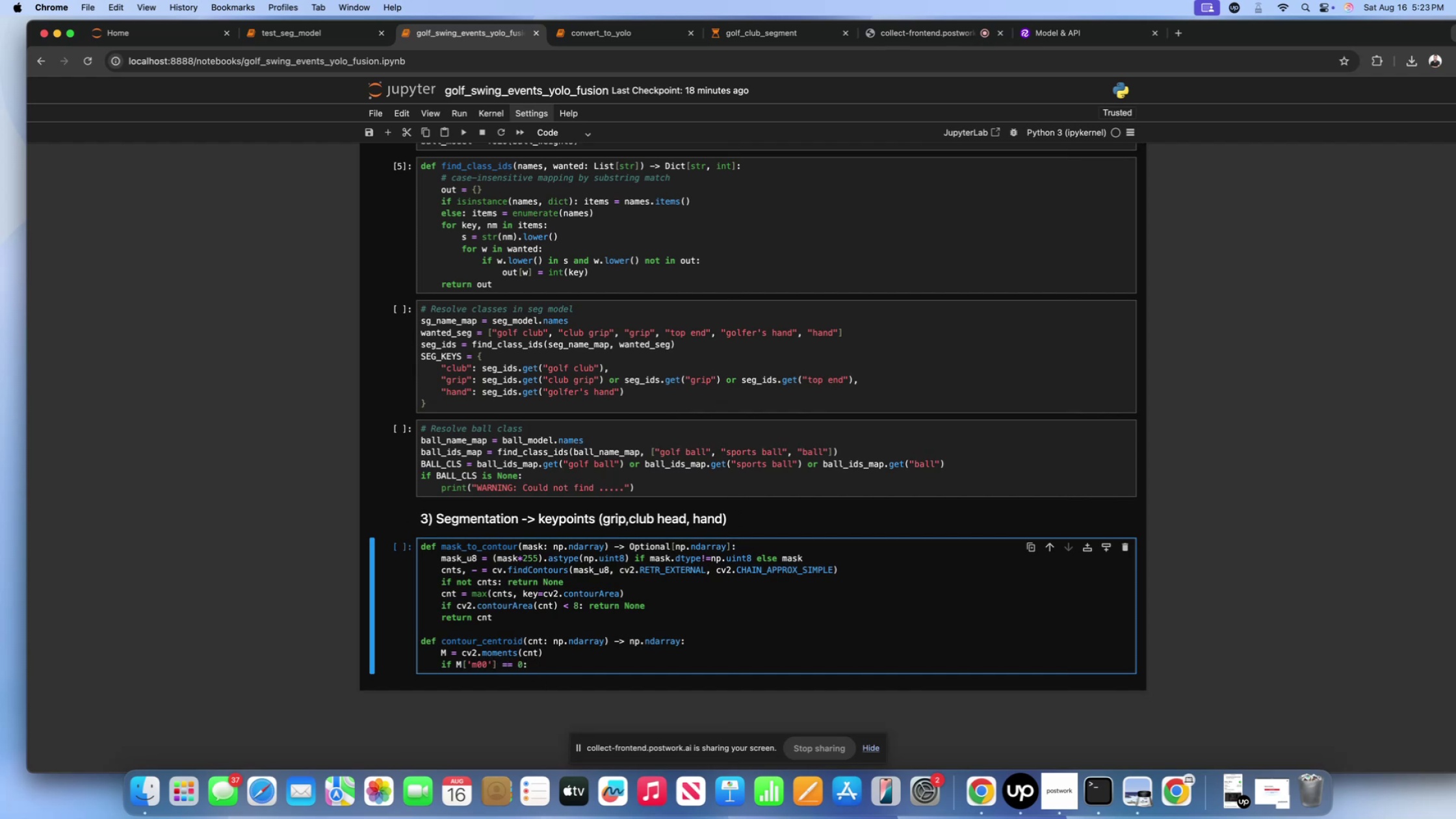 
key(Enter)
 